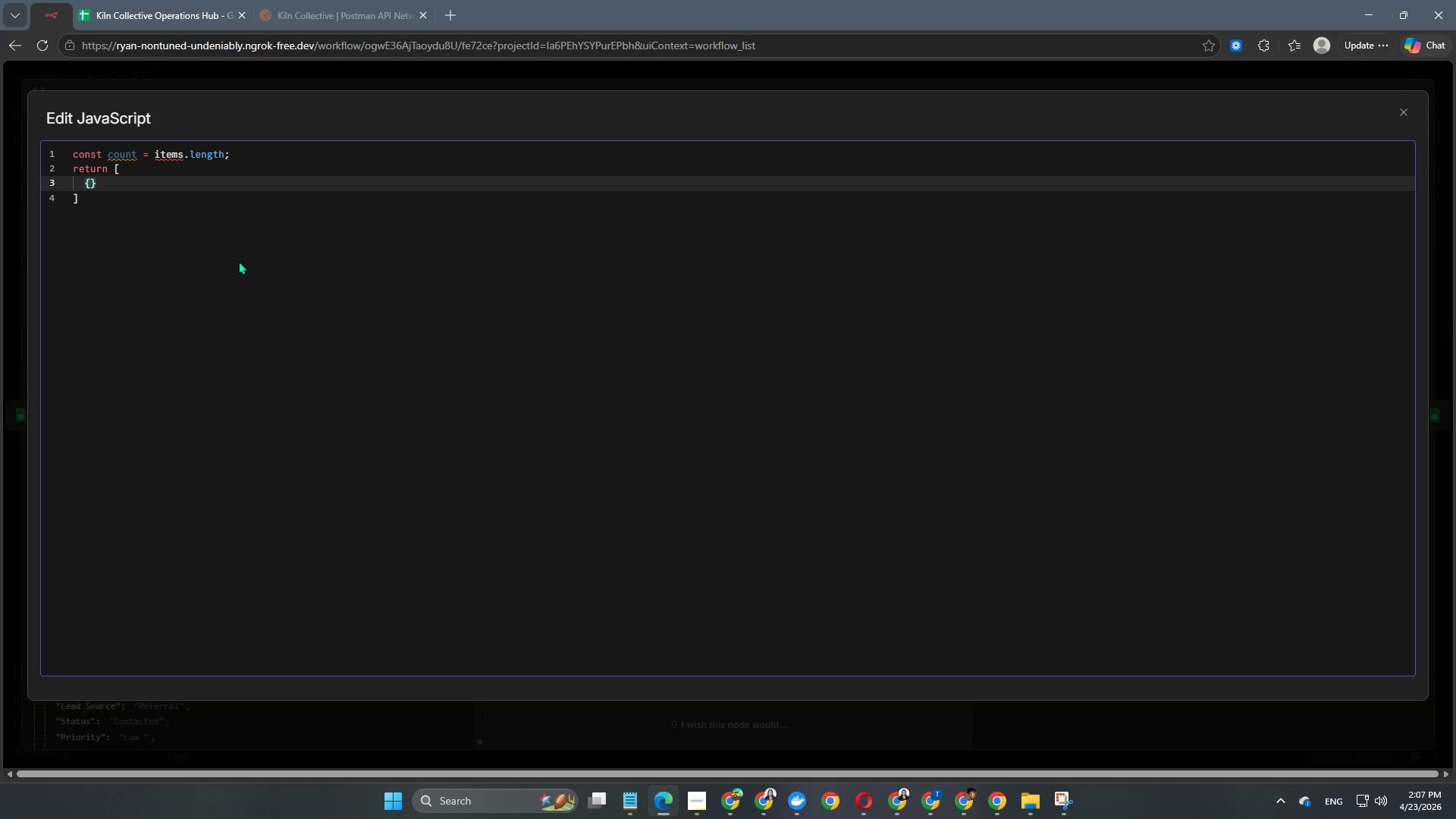 
key(Enter)
 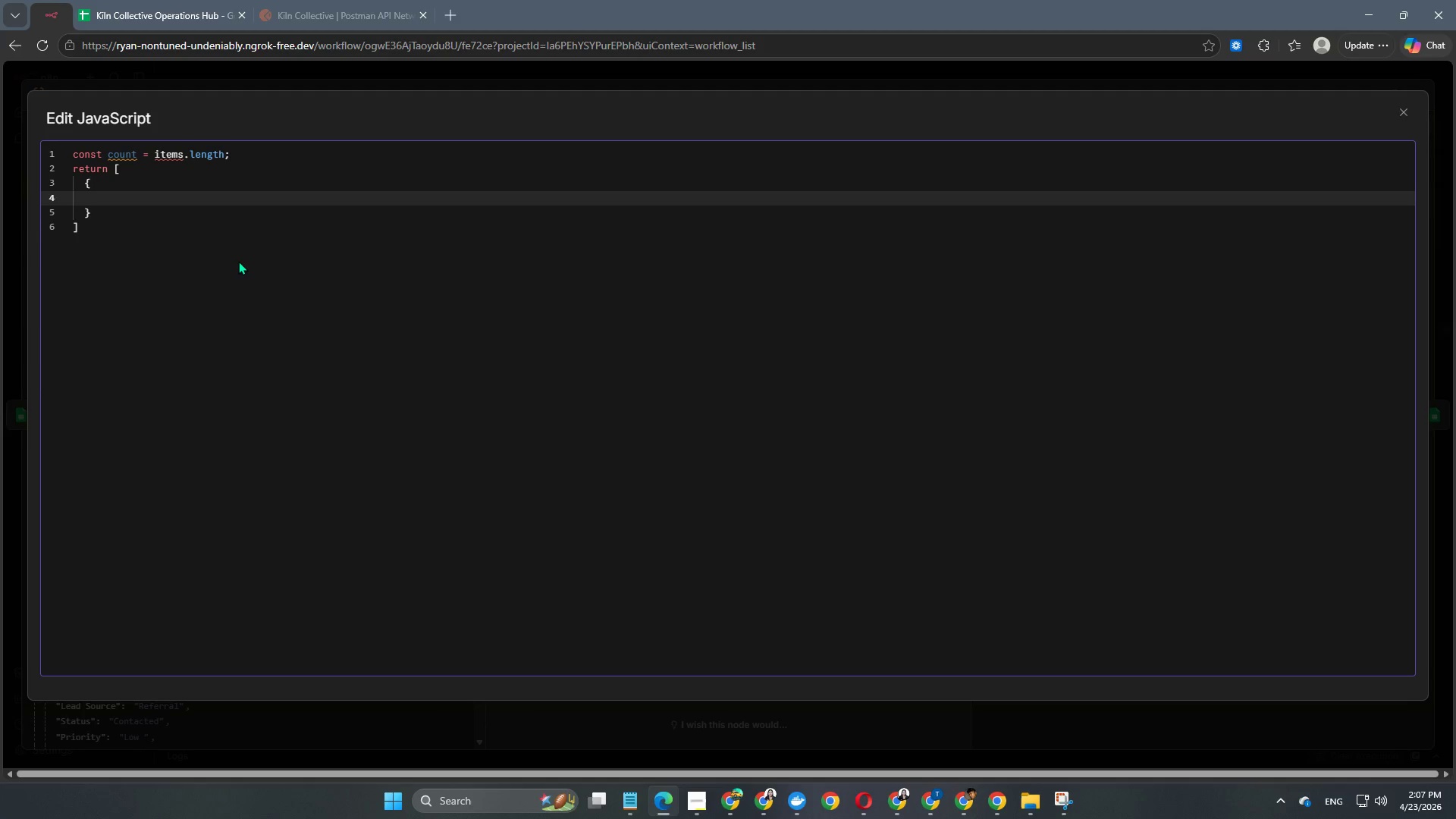 
type(json )
key(Backspace)
type(: {)
 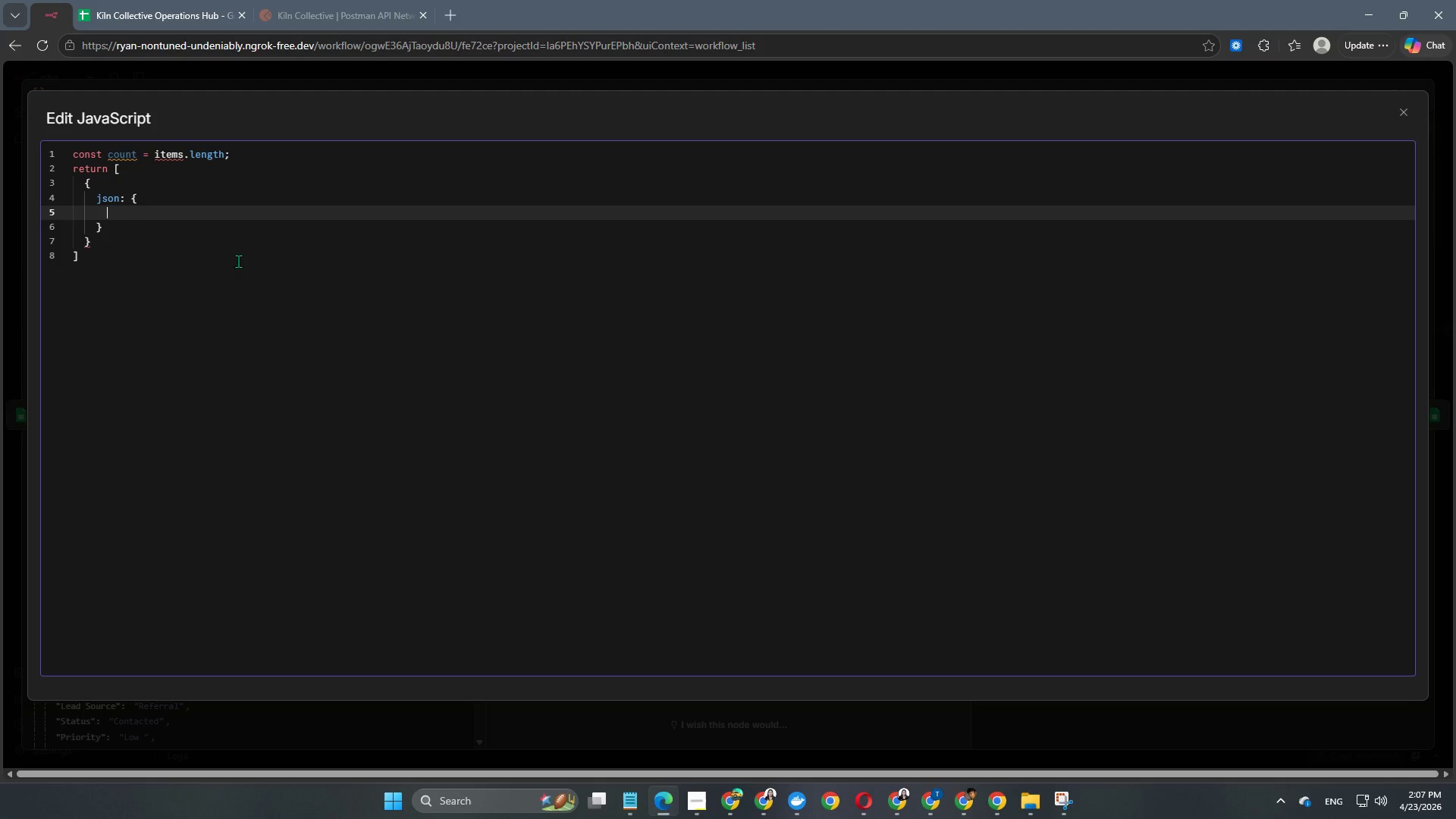 
 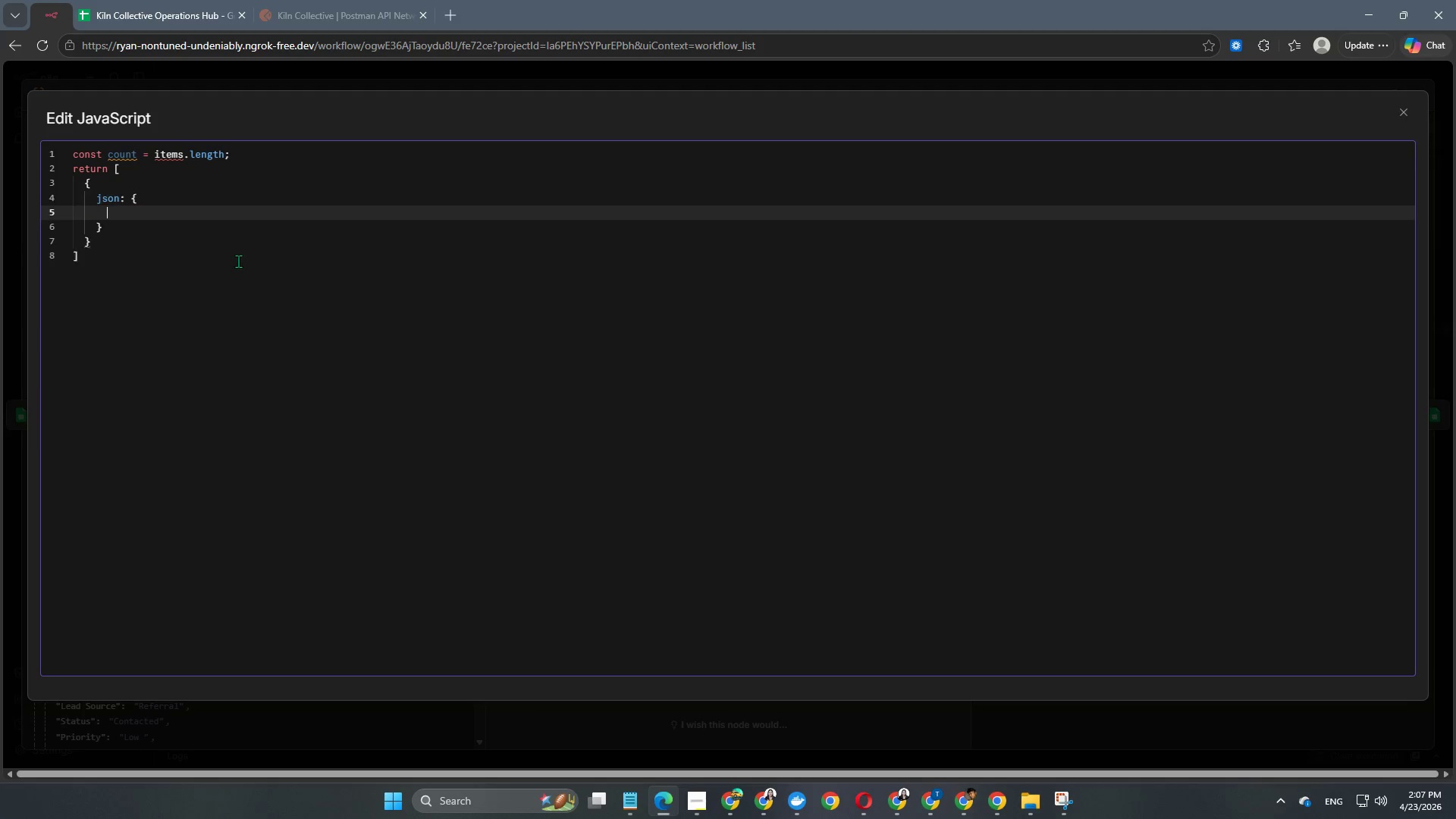 
key(Enter)
 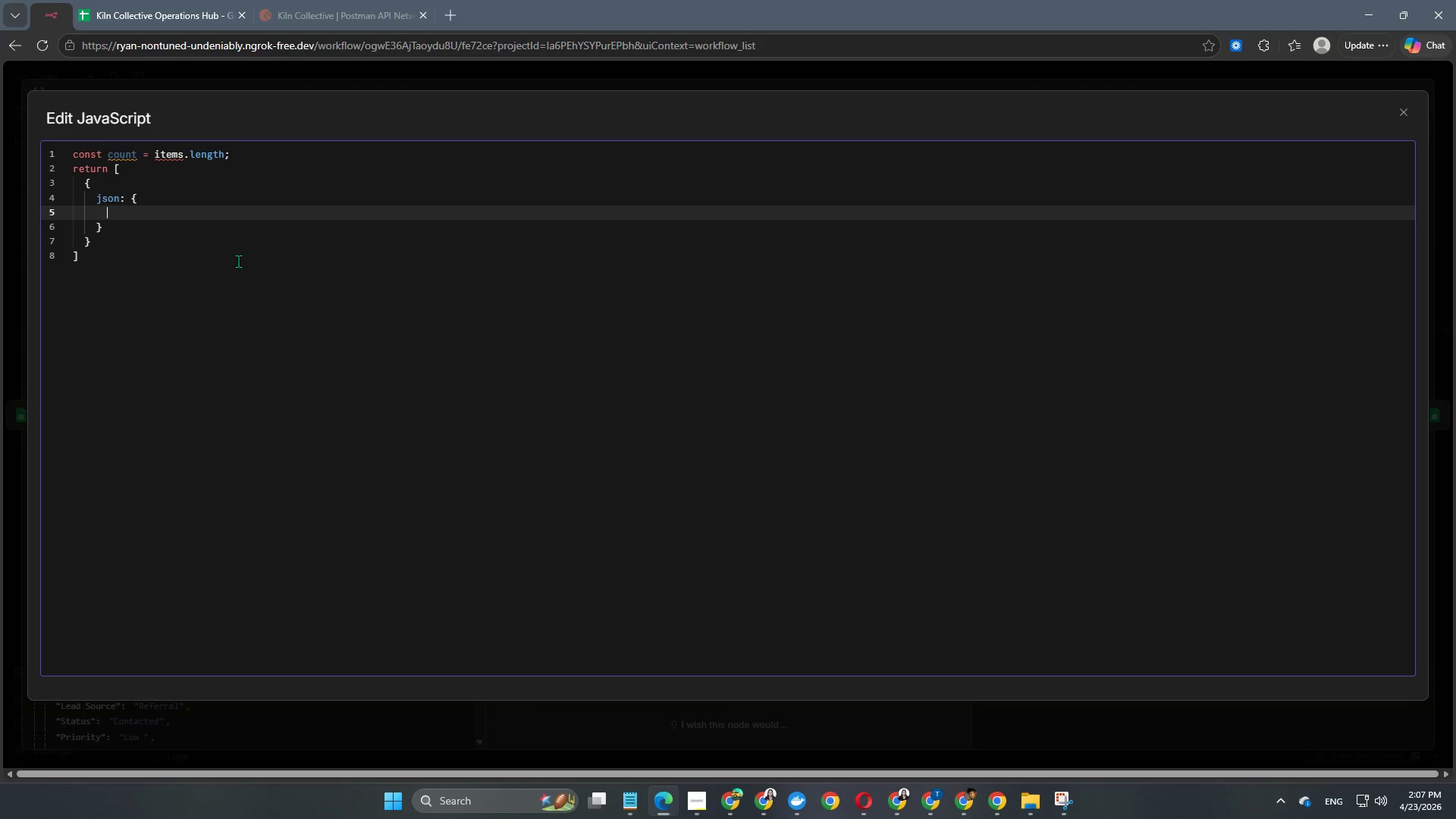 
type(nextLeadID)
key(Backspace)
type(d: )
 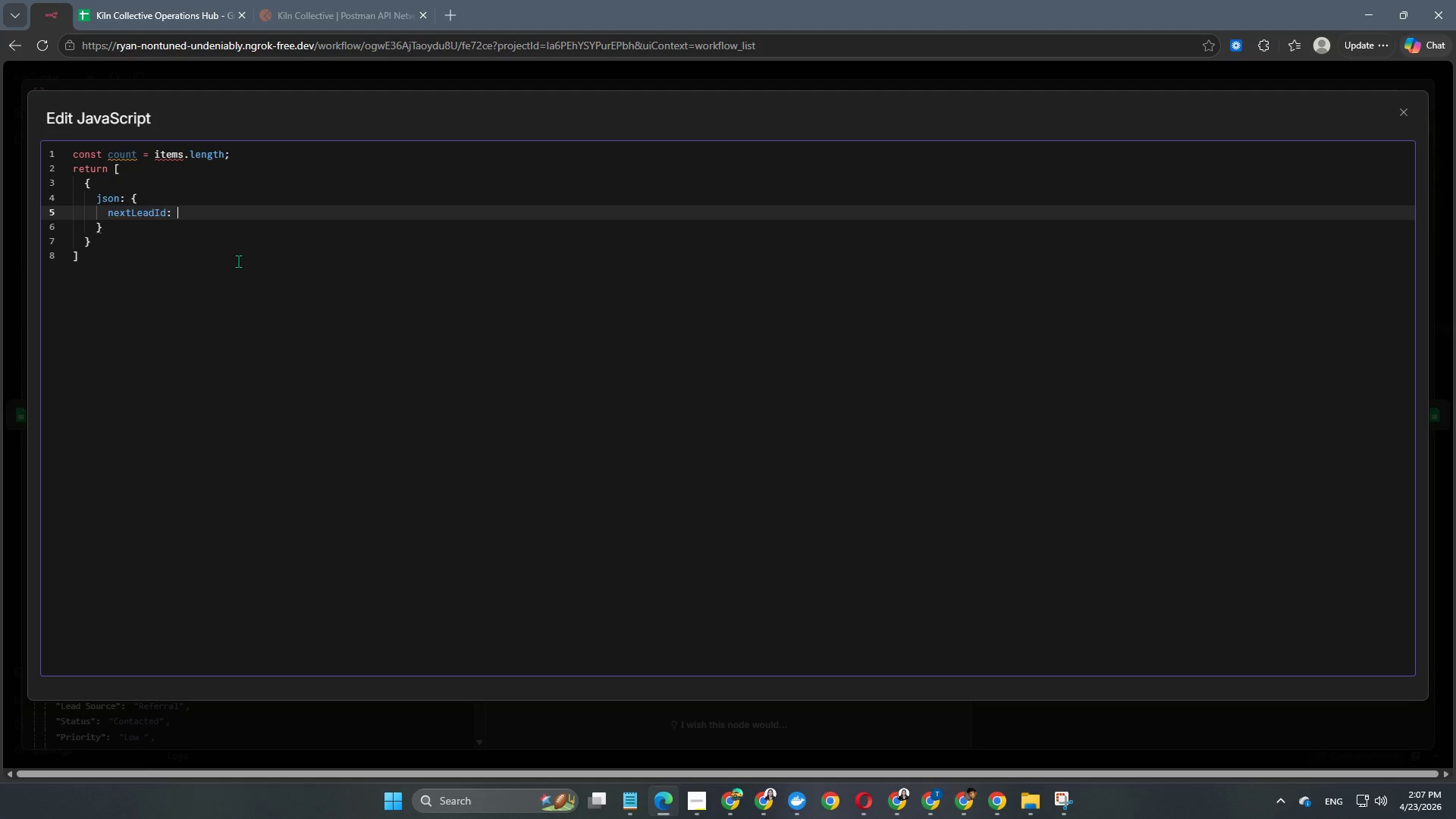 
type(KC-)
 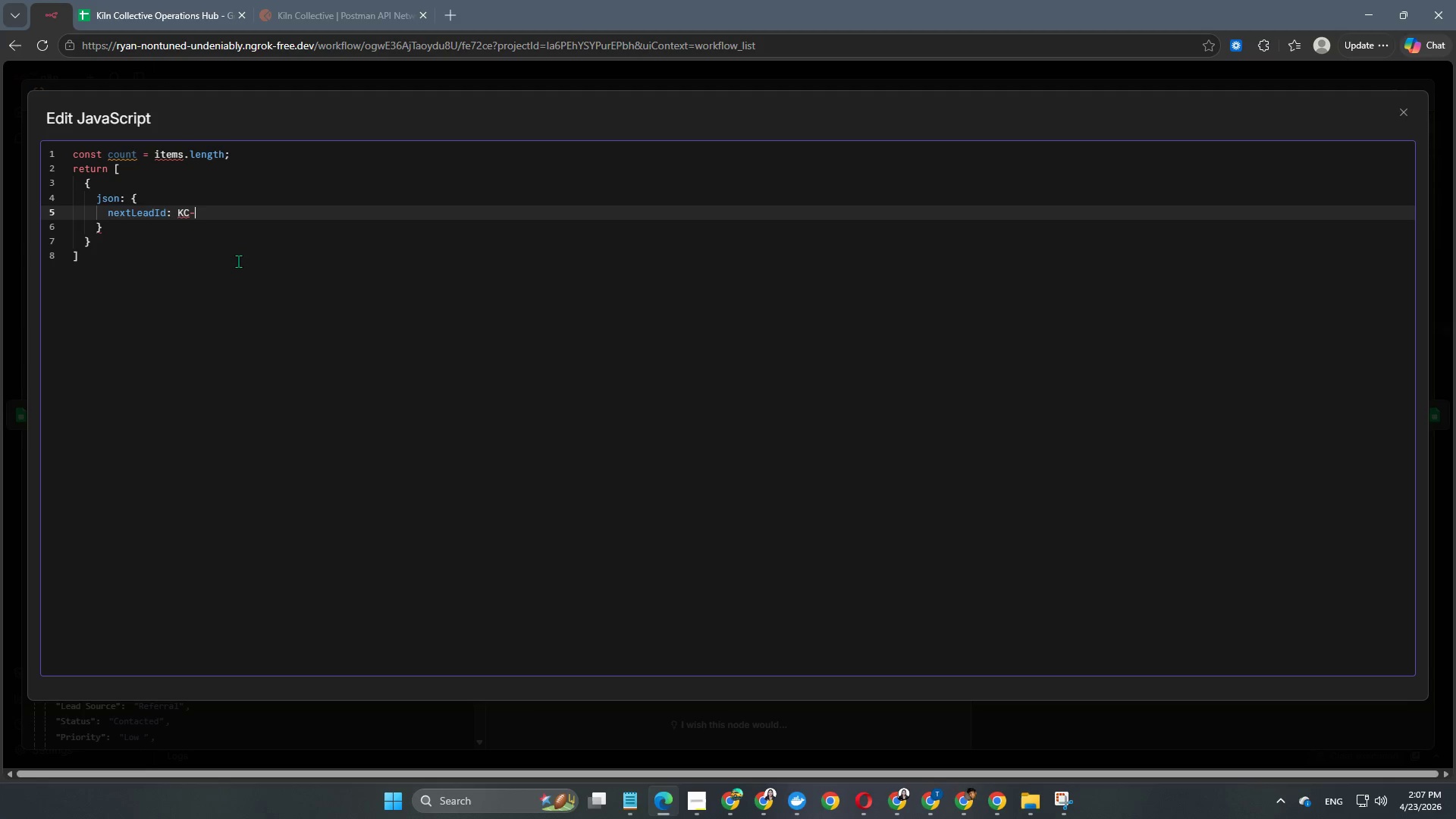 
wait(6.66)
 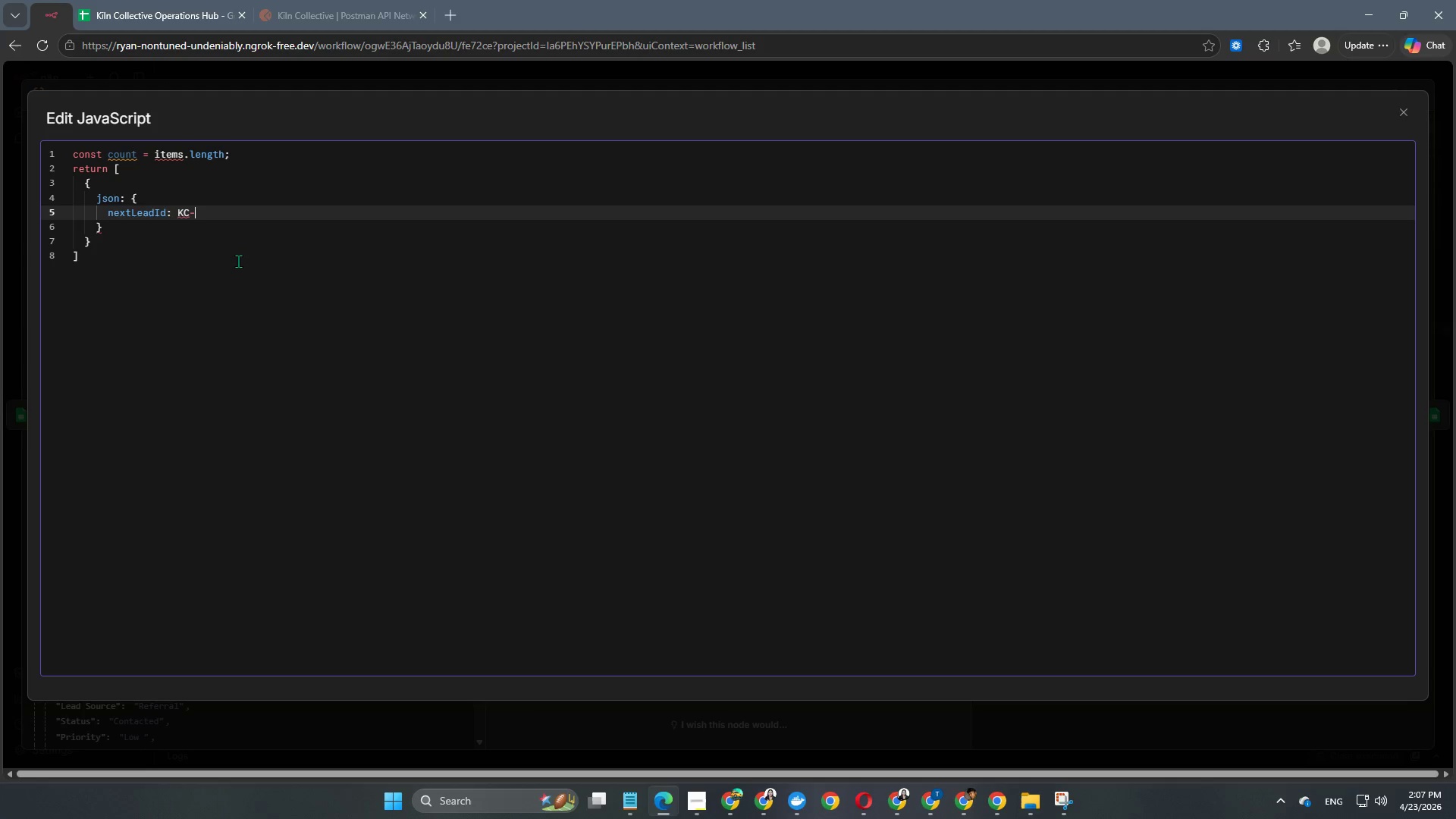 
key(Shift+7)
 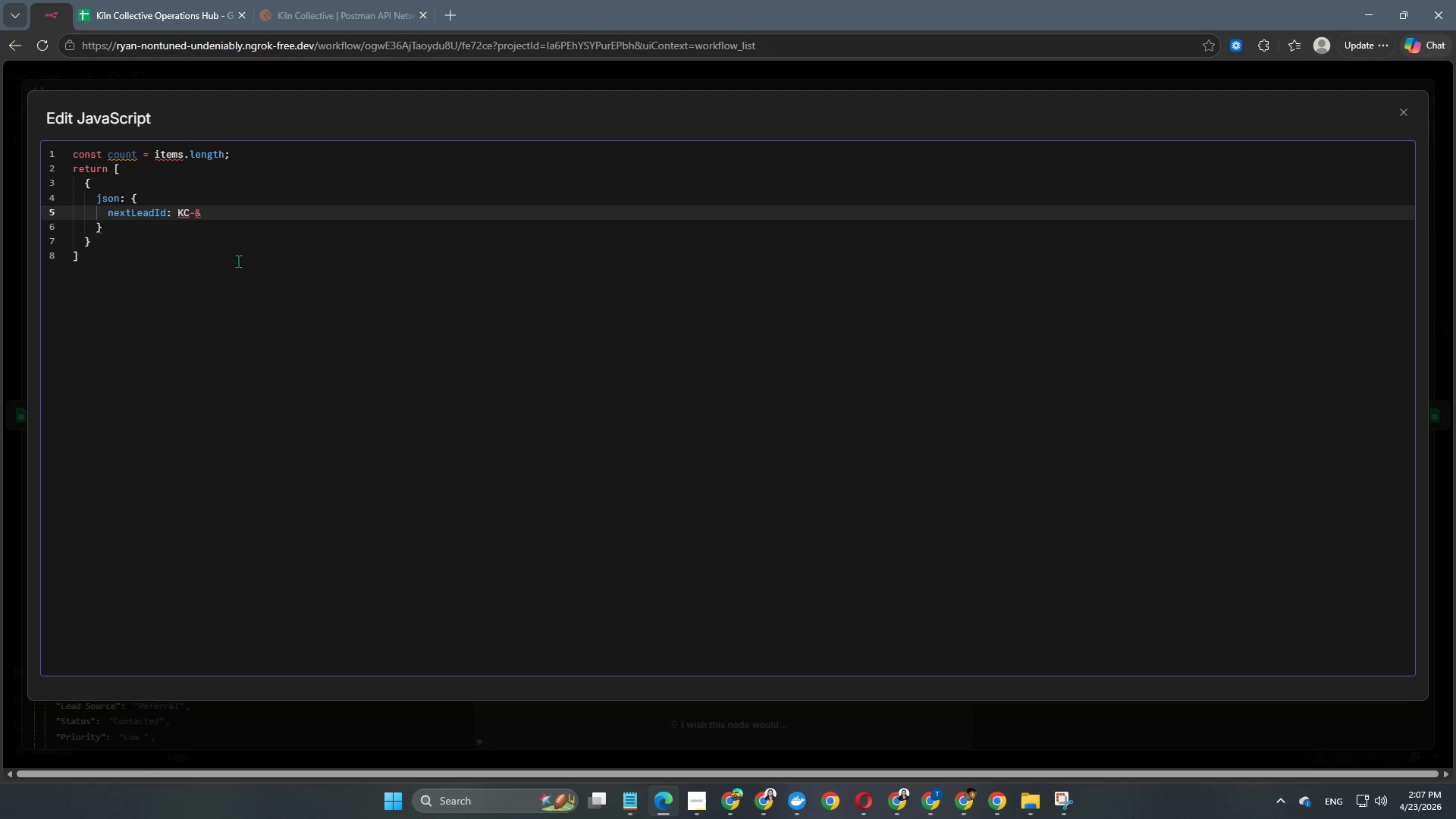 
key(Backspace)
 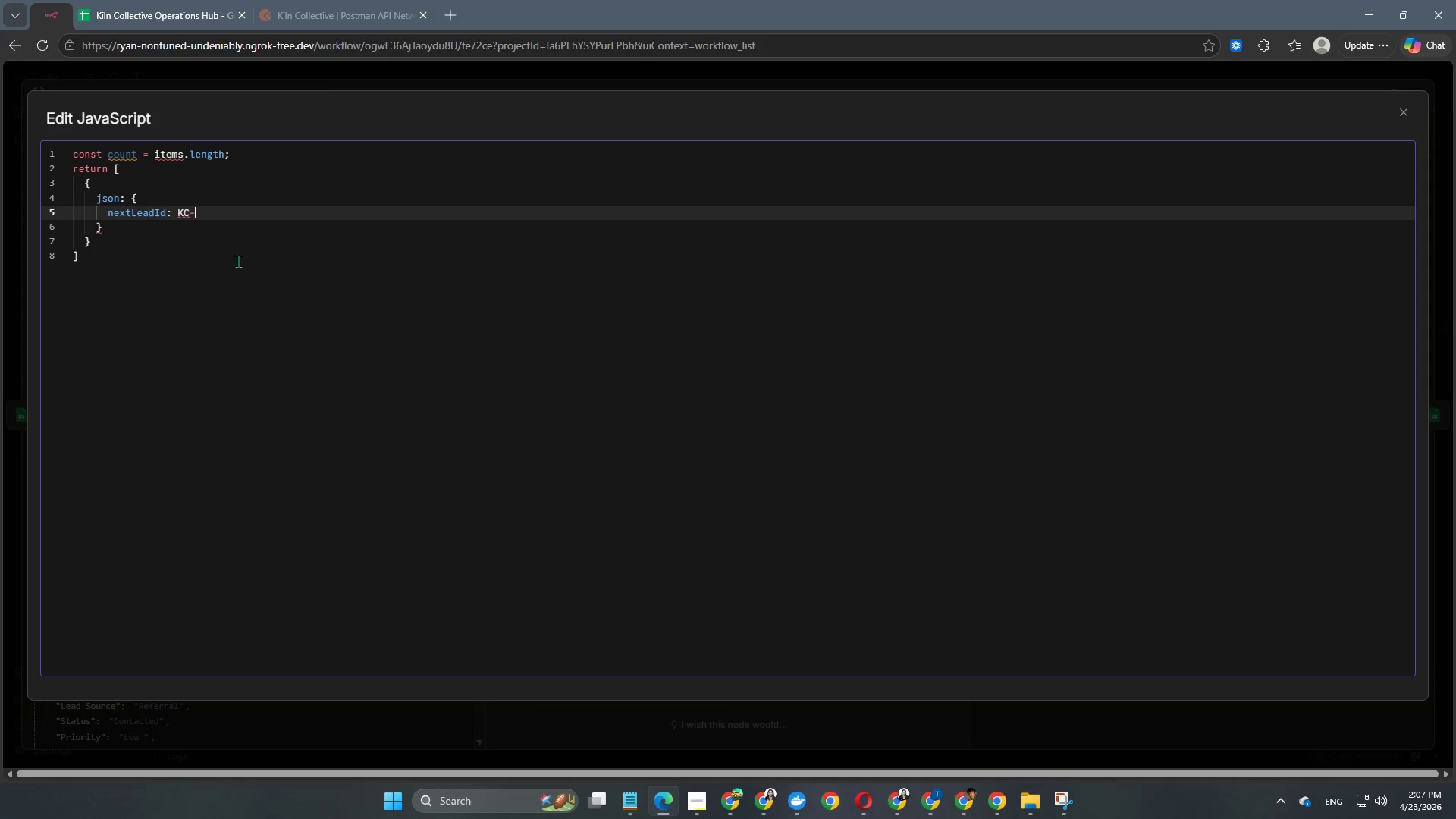 
key(Shift+4)
 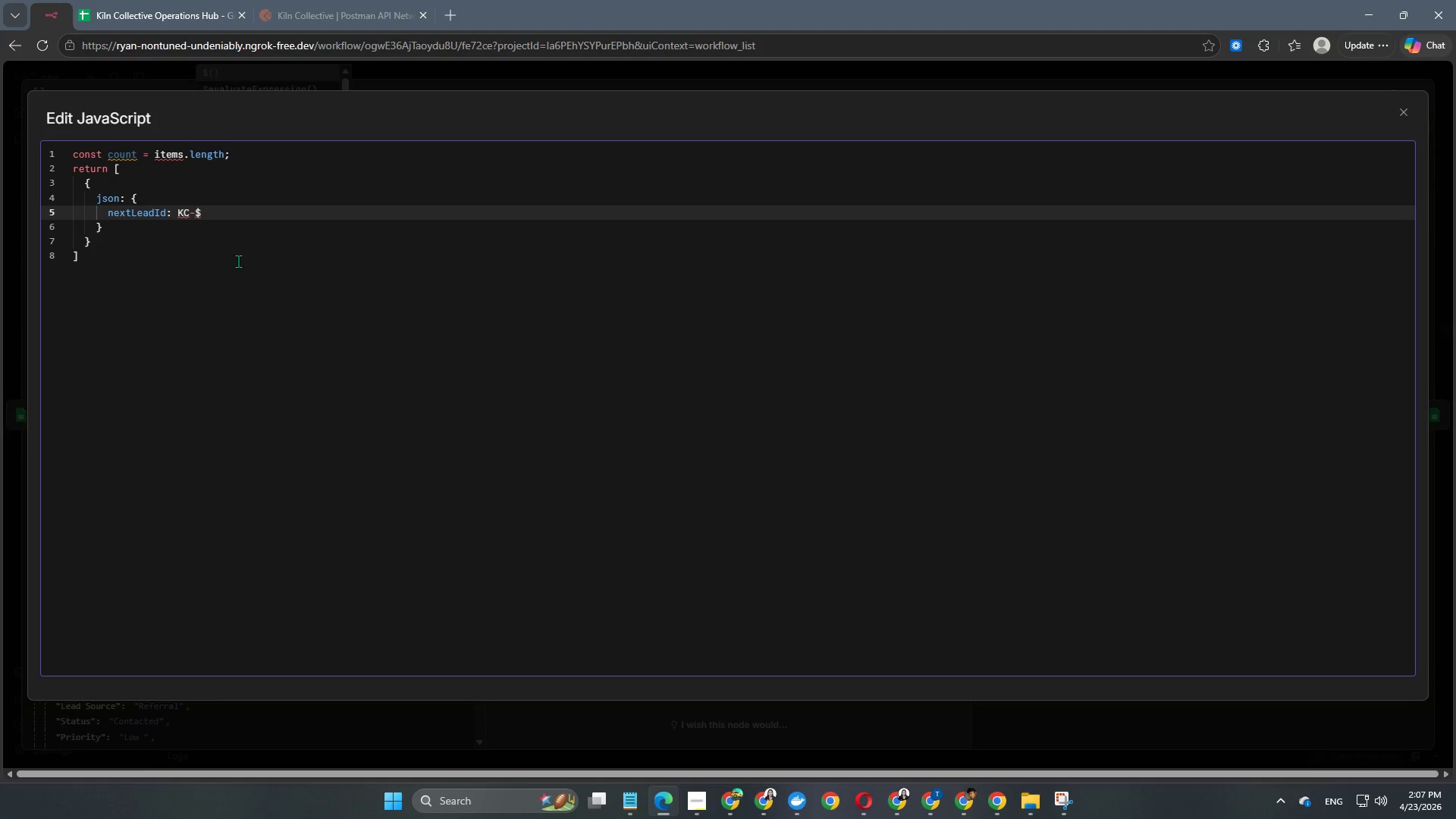 
key(BracketLeft)
 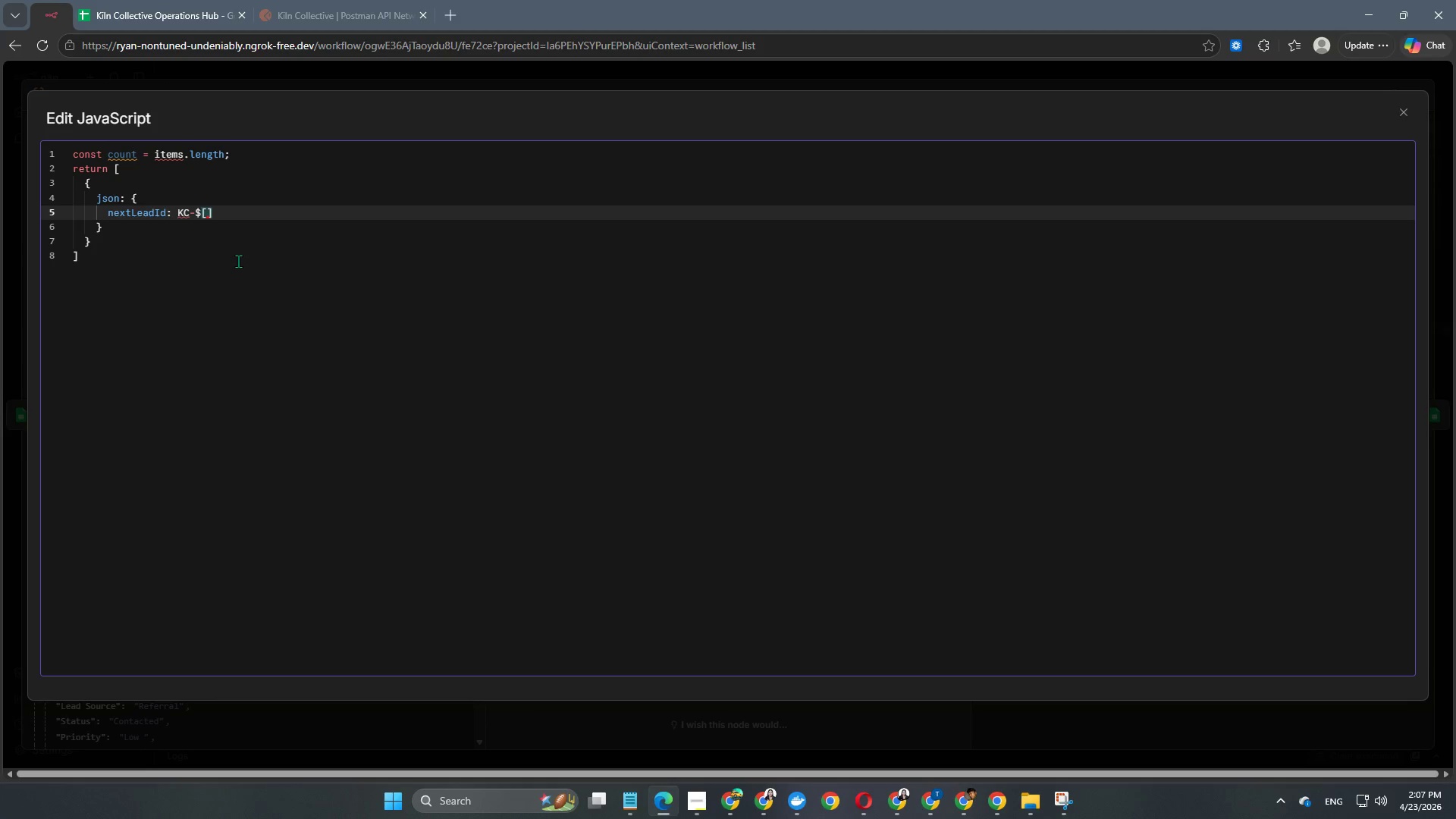 
key(Backspace)
 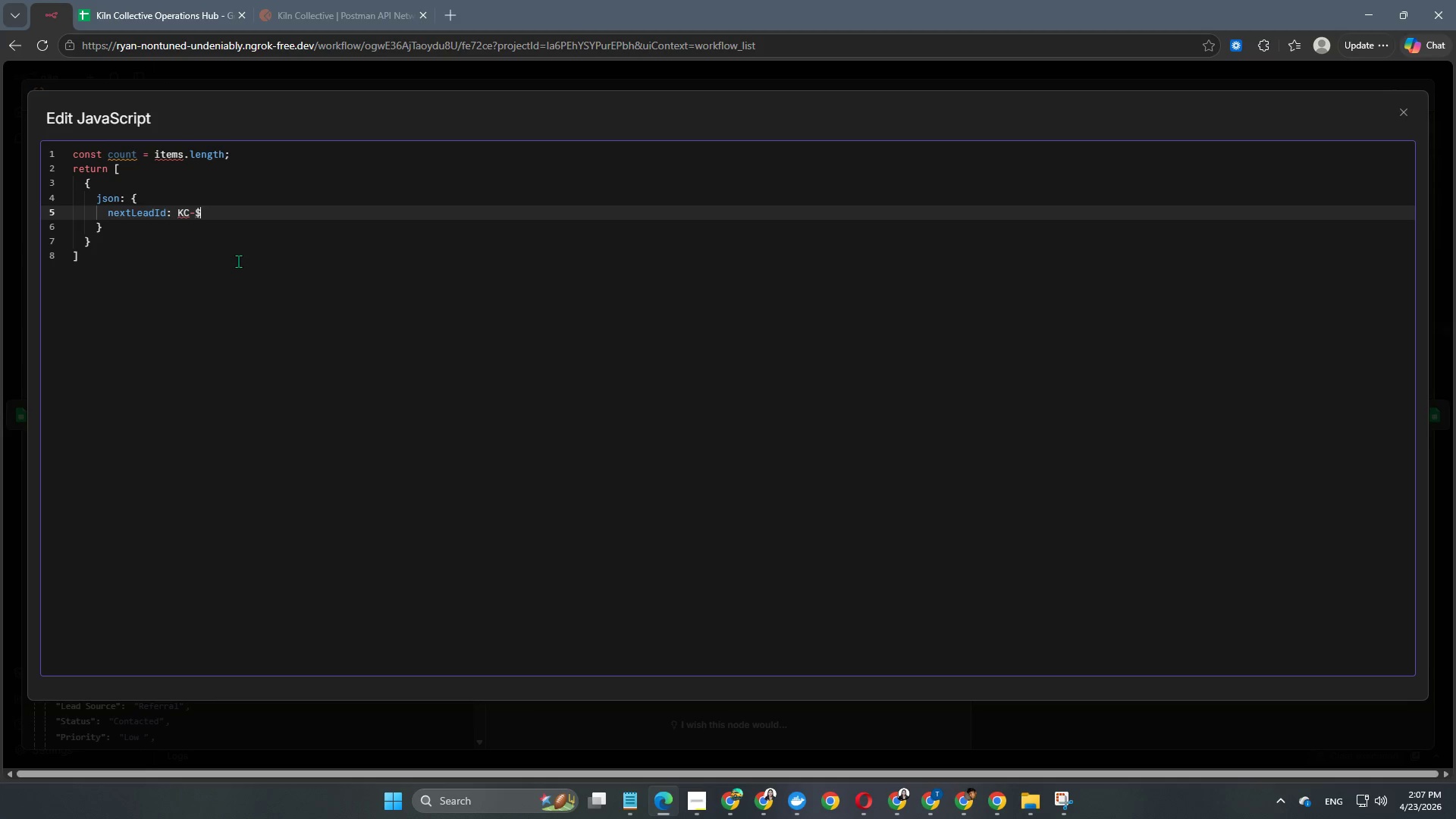 
key(Shift+BracketLeft)
 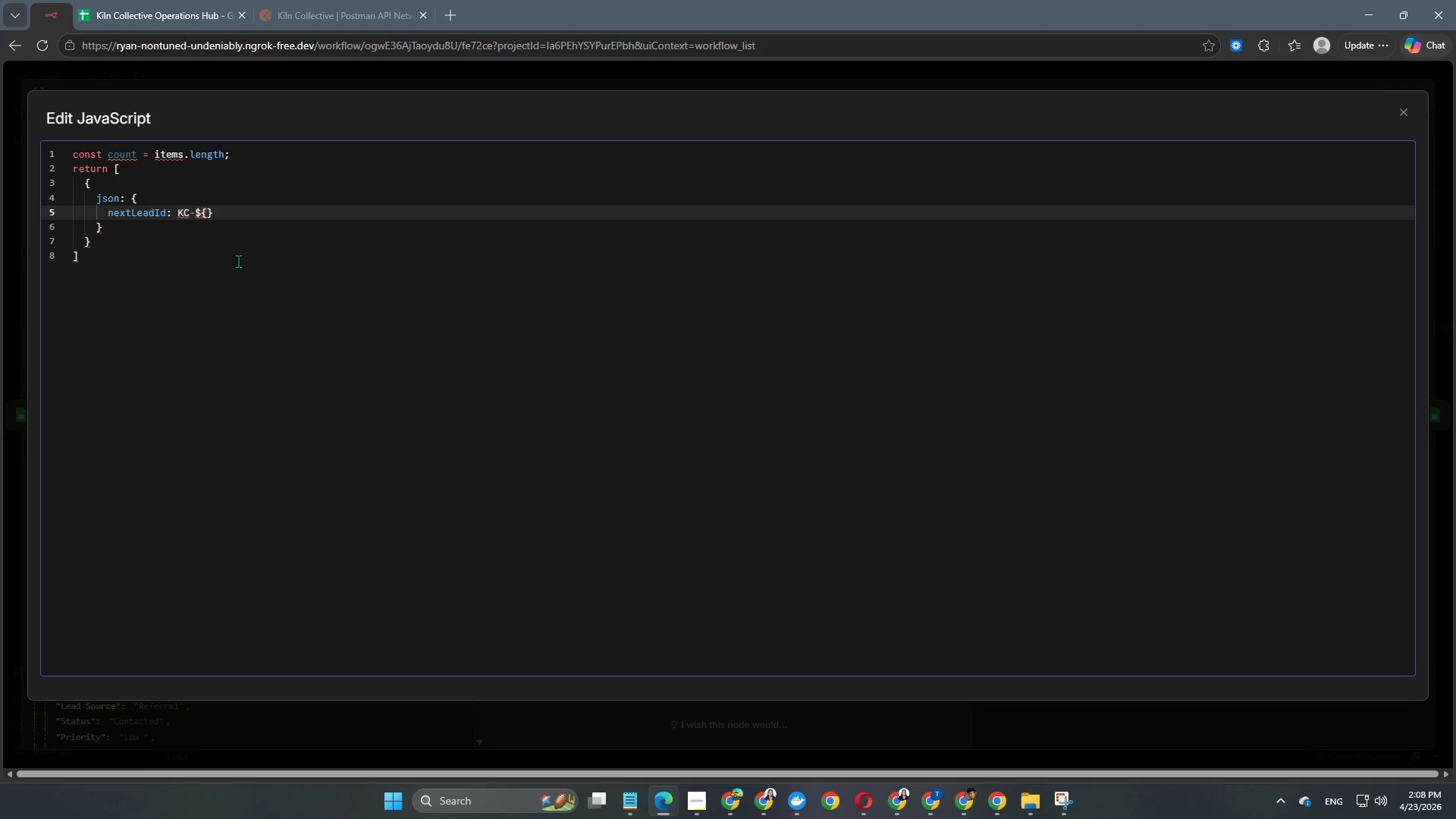 
type(String()
 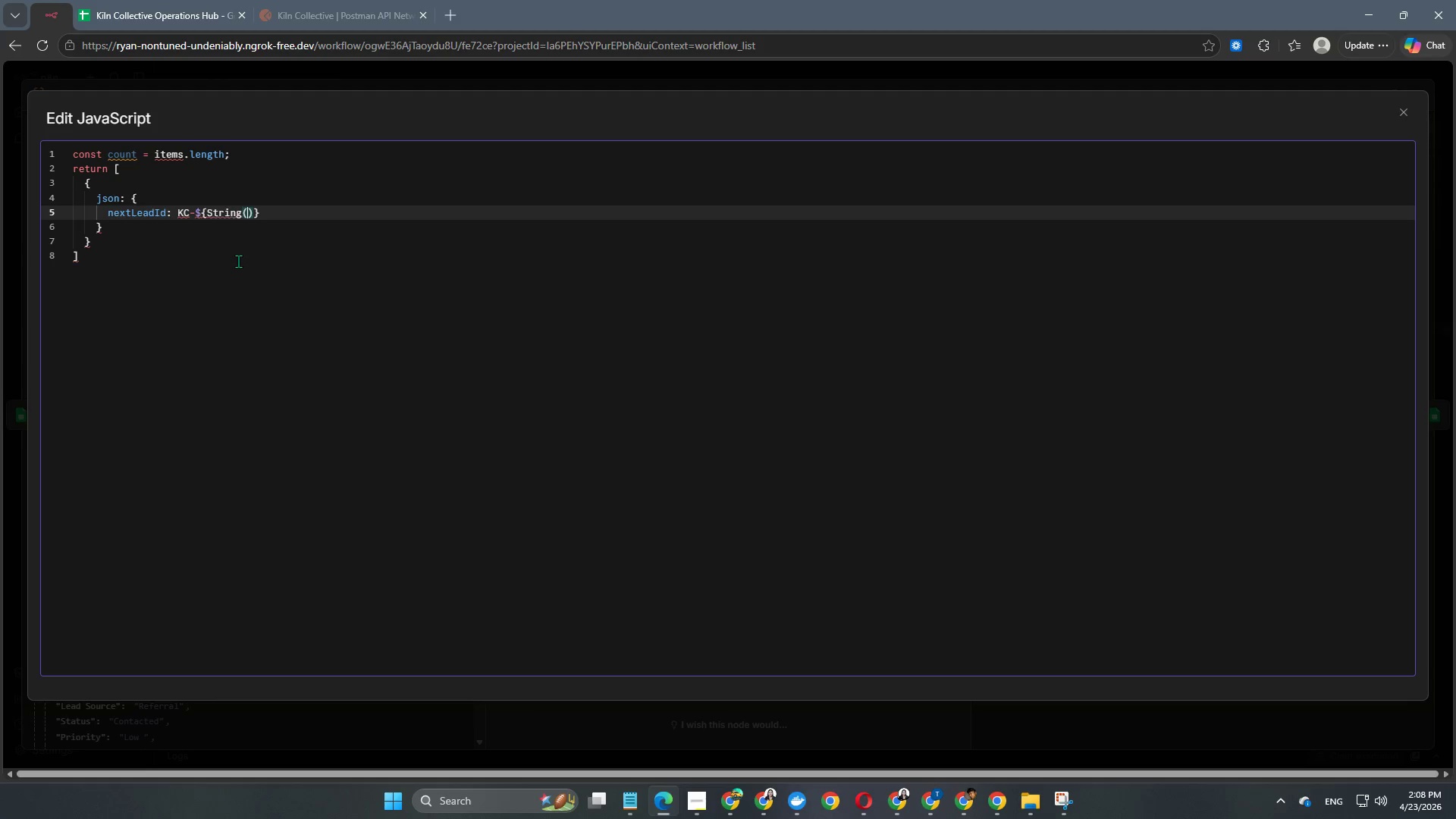 
type(count + 1)
 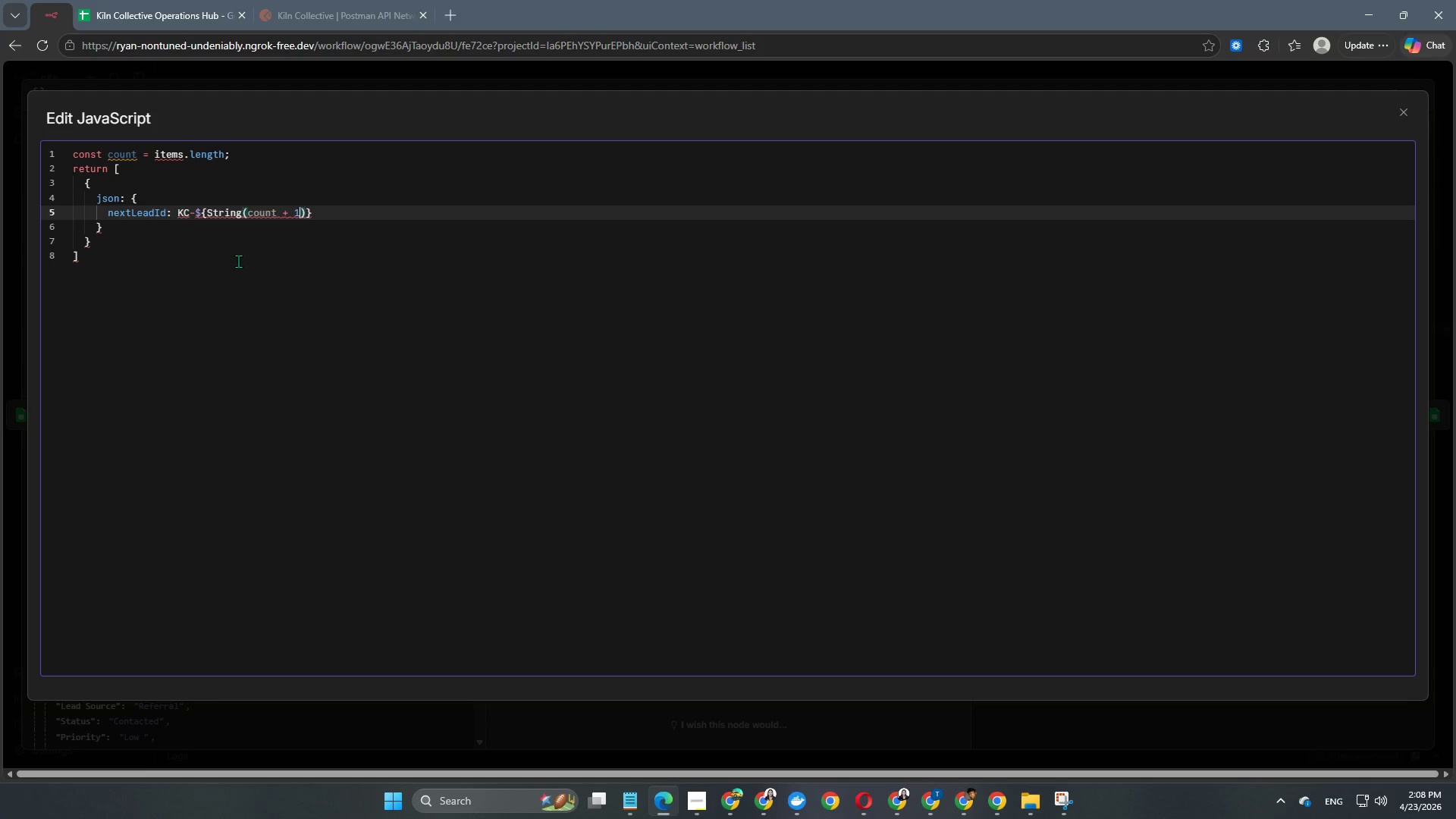 
key(ArrowRight)
 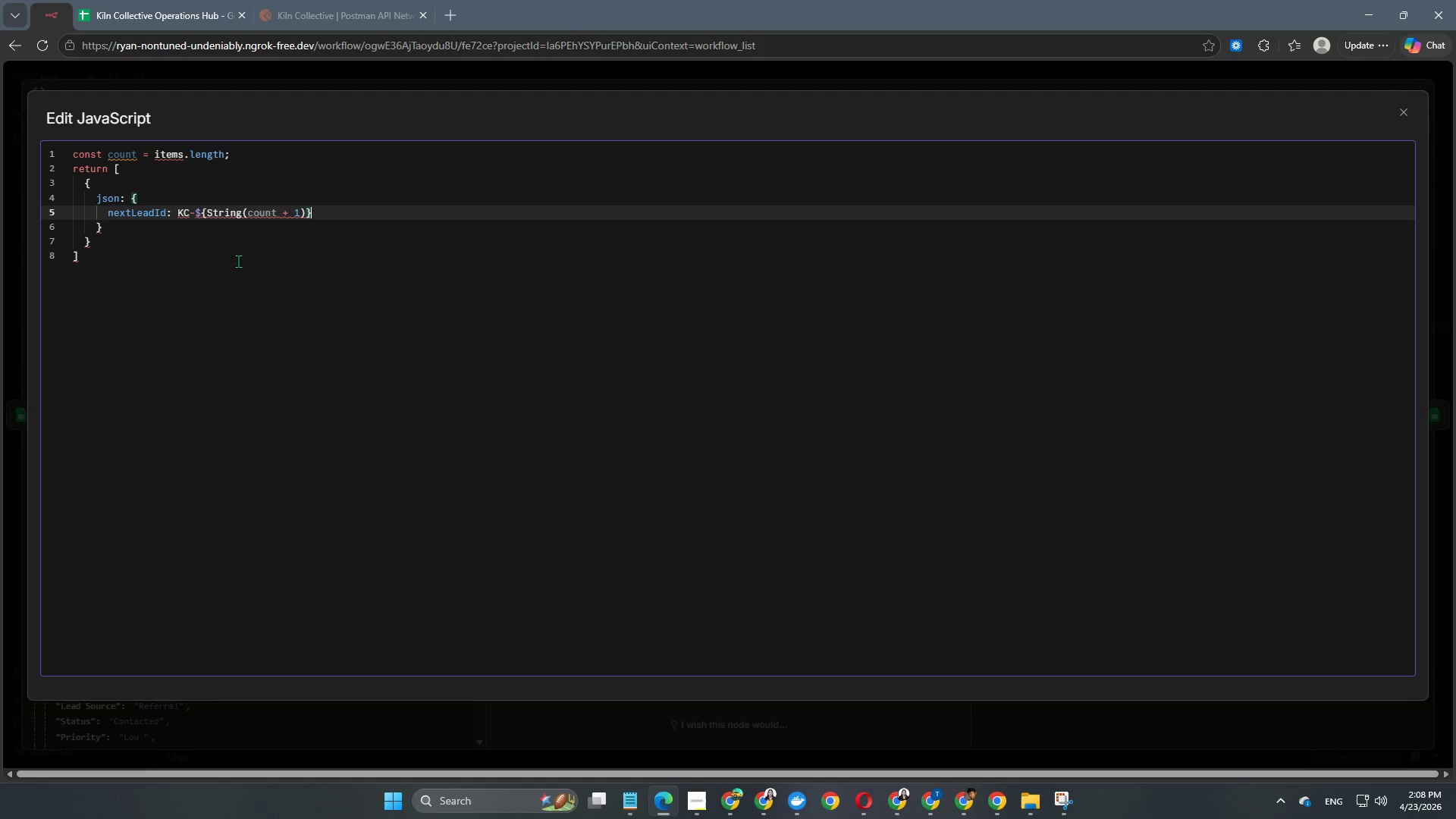 
key(ArrowRight)
 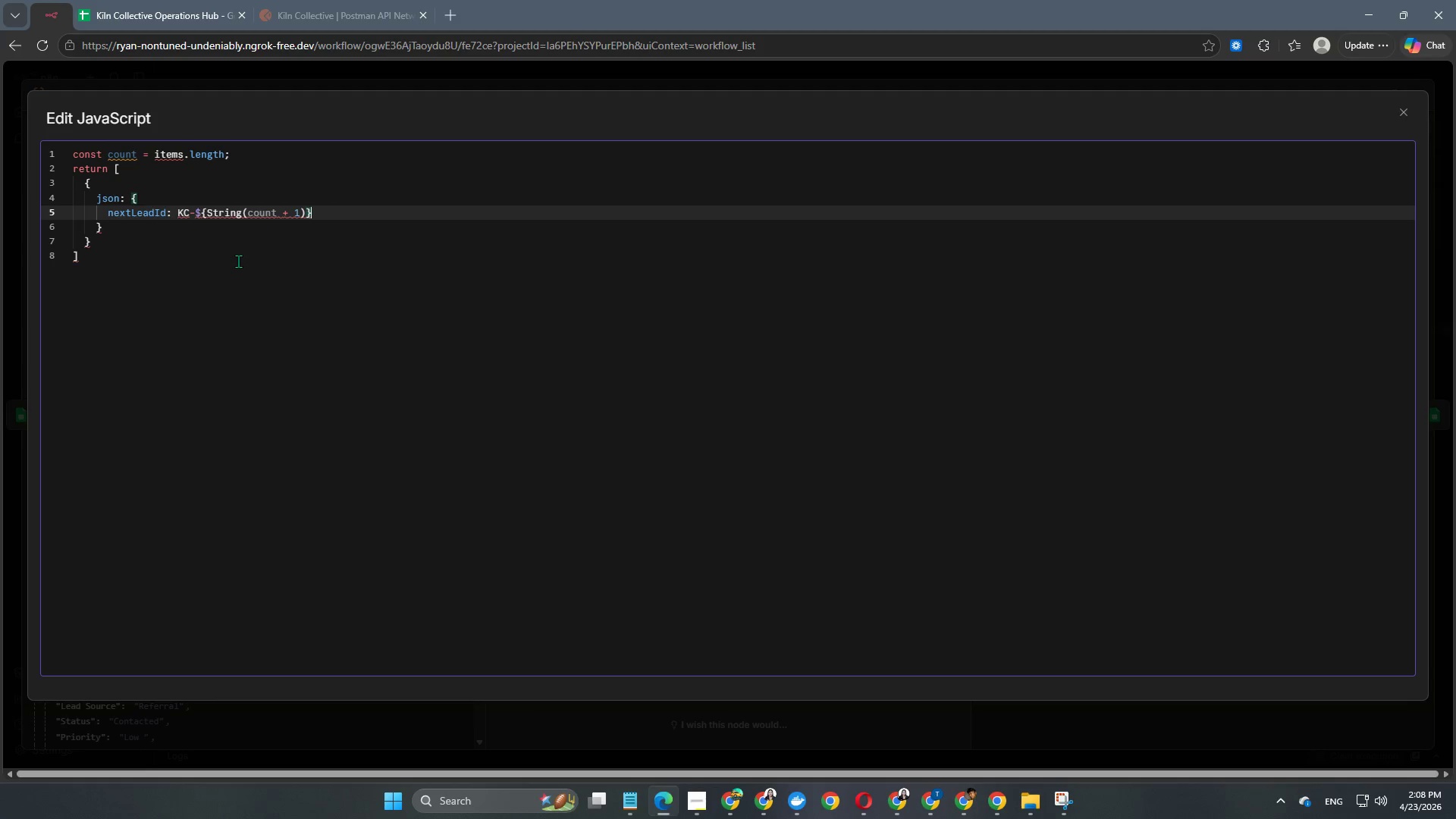 
key(ArrowLeft)
 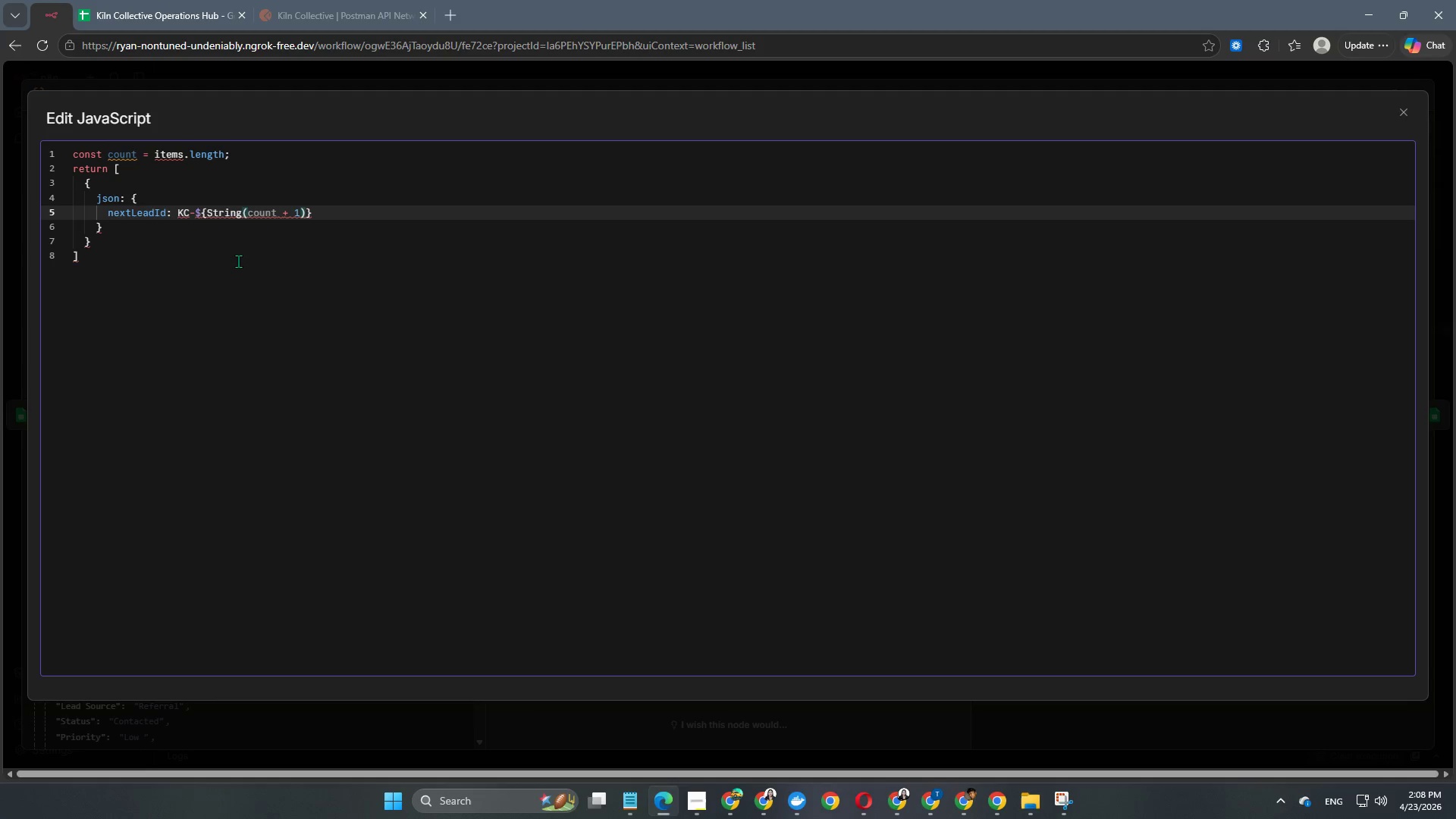 
type(.padS)
 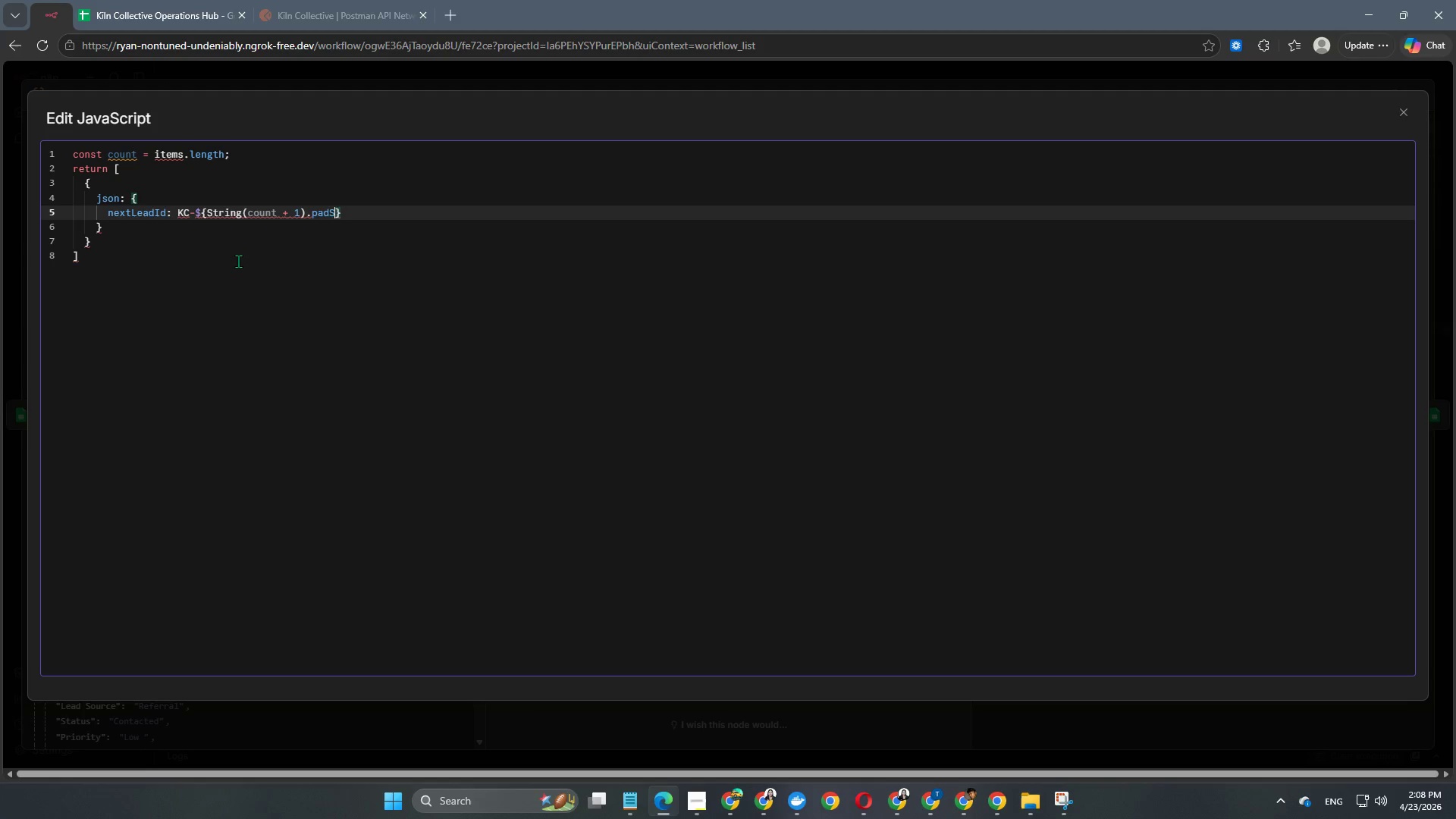 
wait(7.14)
 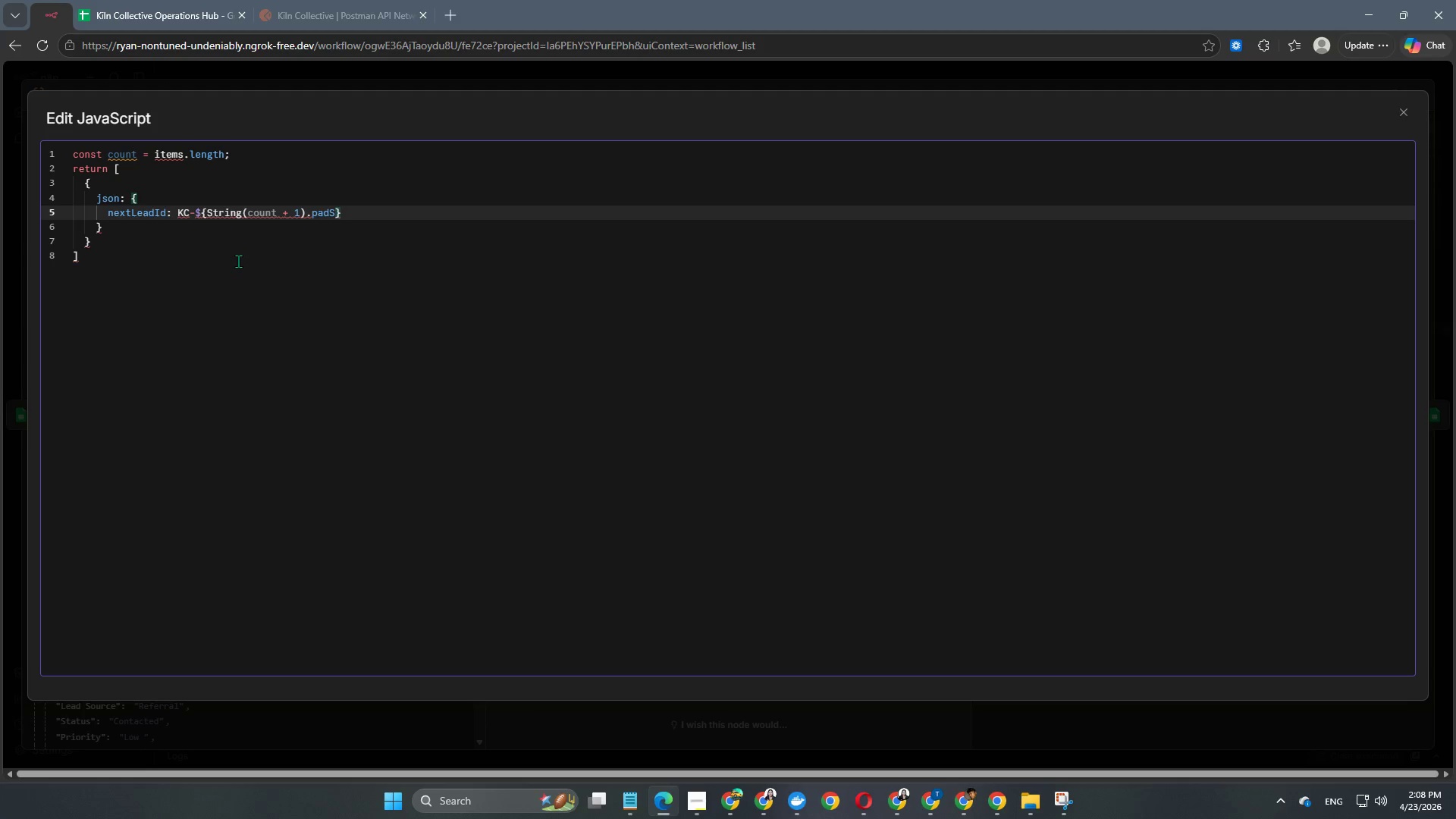 
type(tart)
 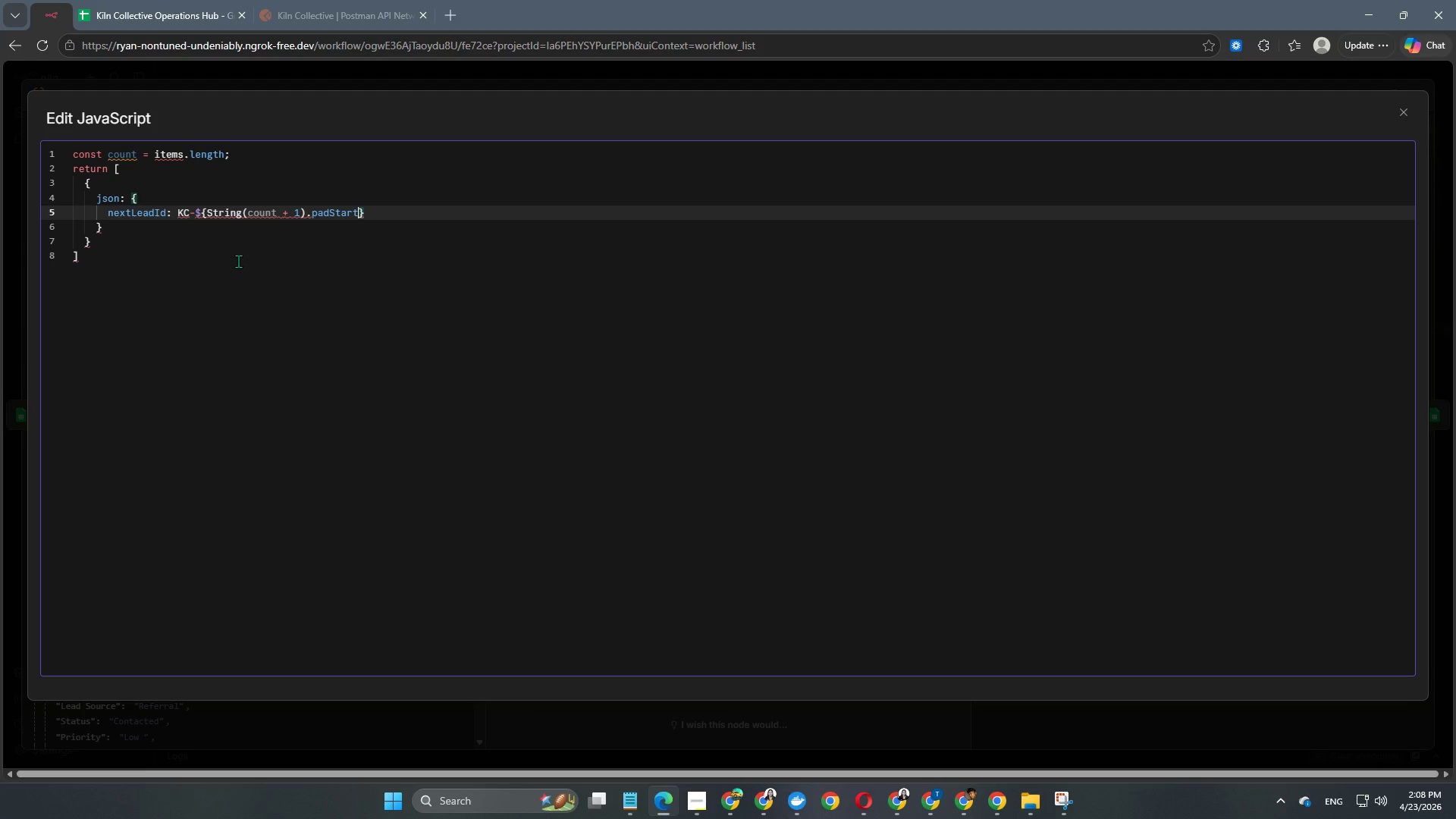 
key(Shift+9)
 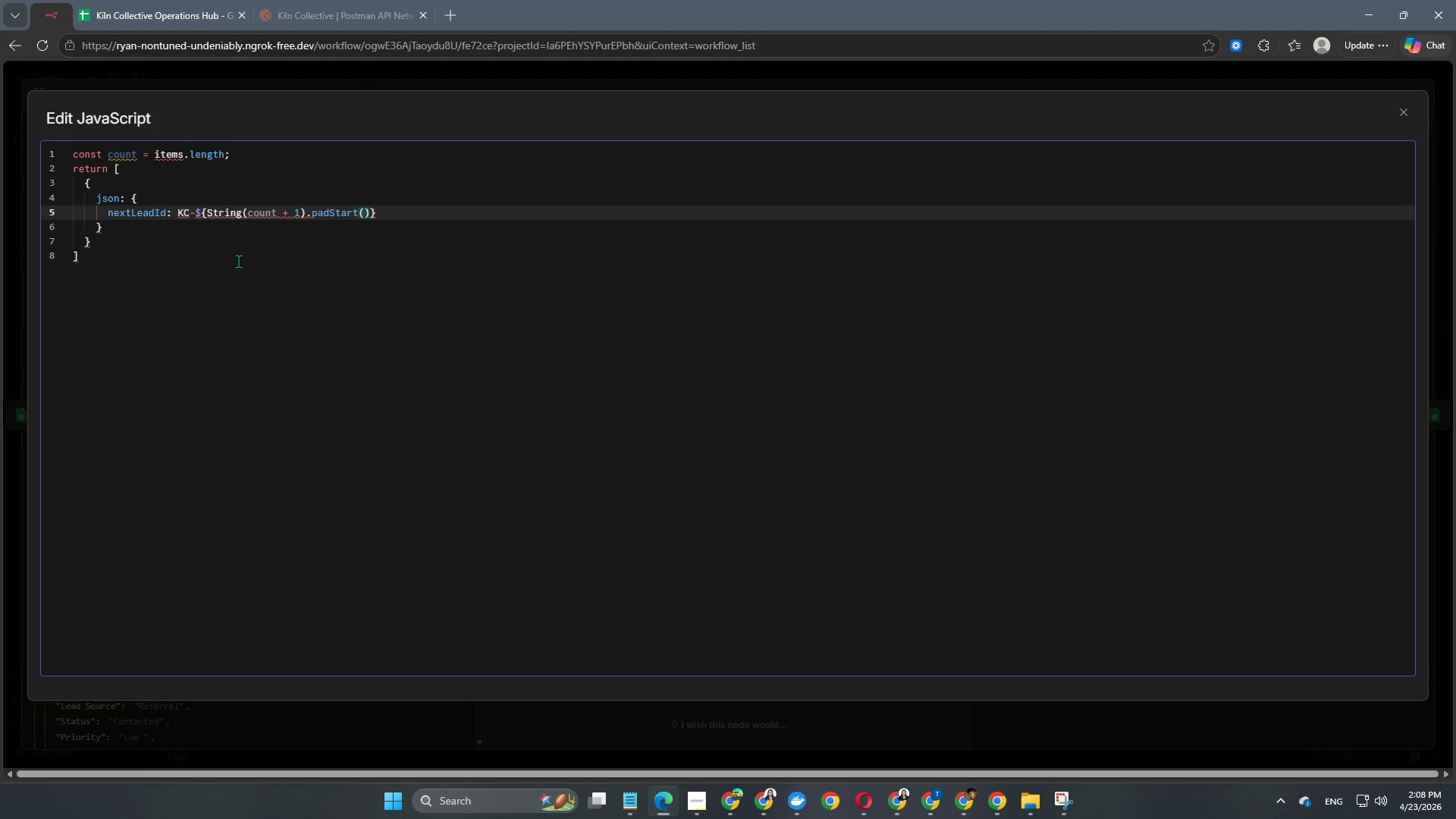 
key(Numpad4)
 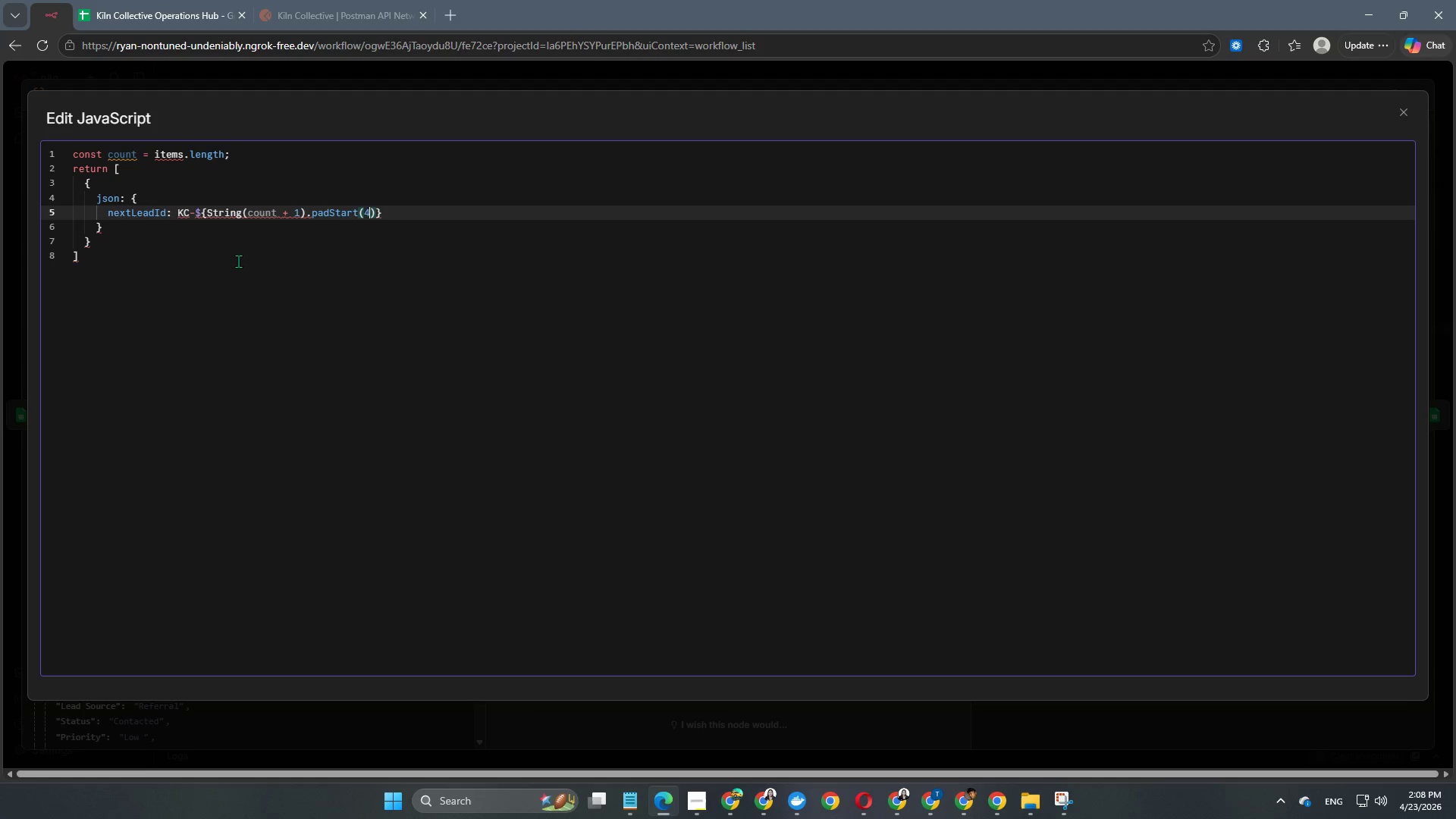 
key(Comma)
 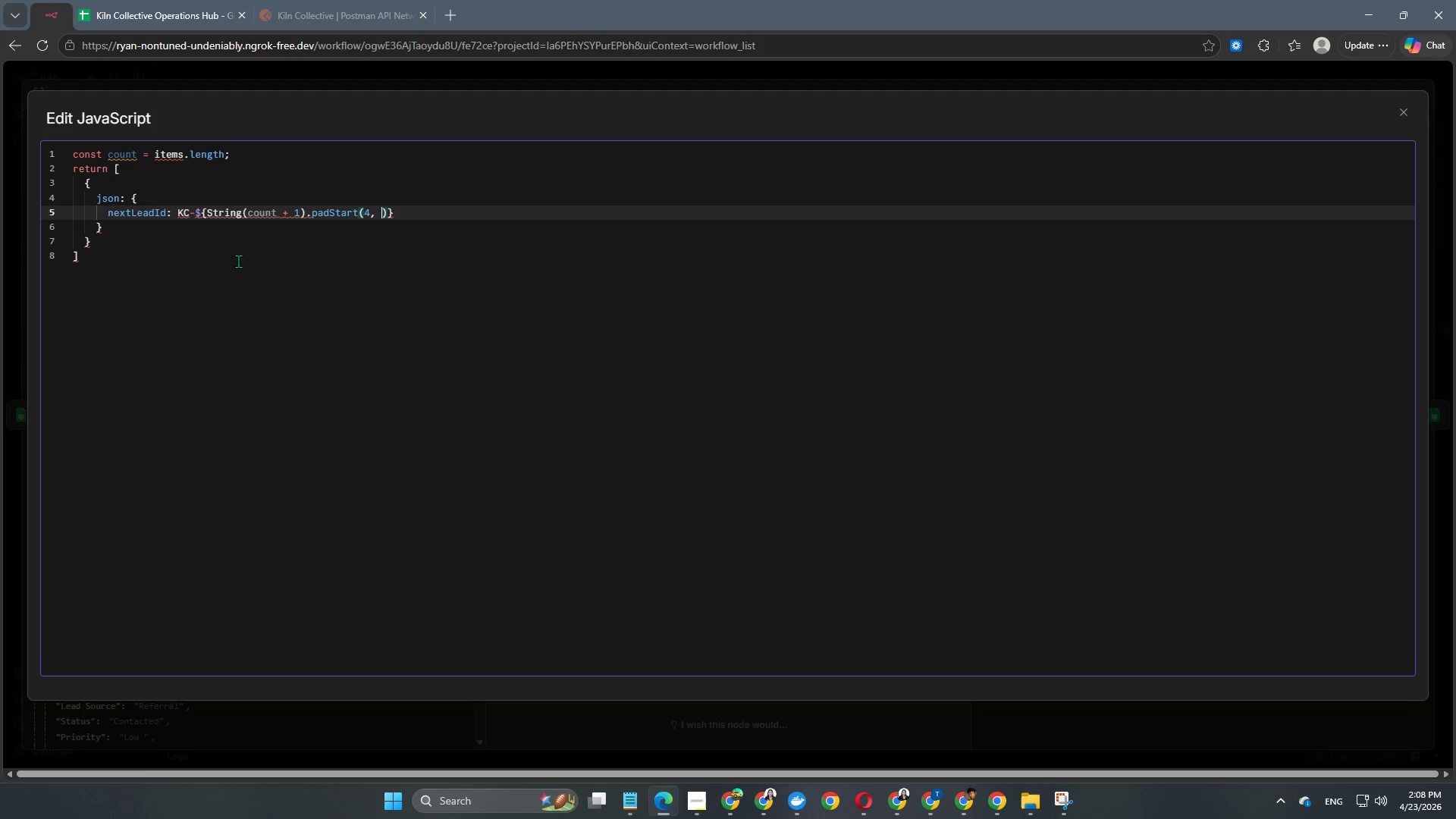 
key(Space)
 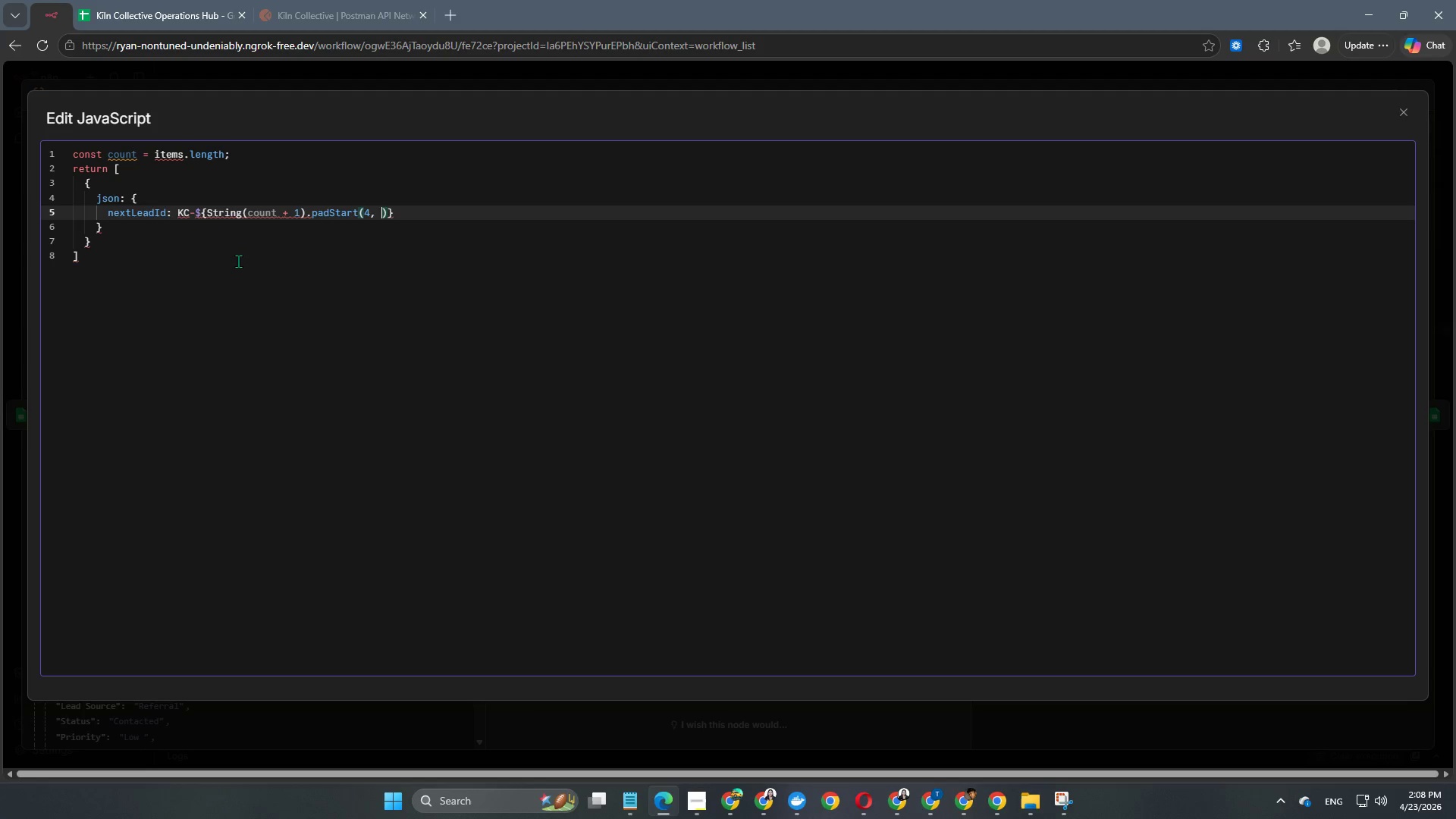 
key(Quote)
 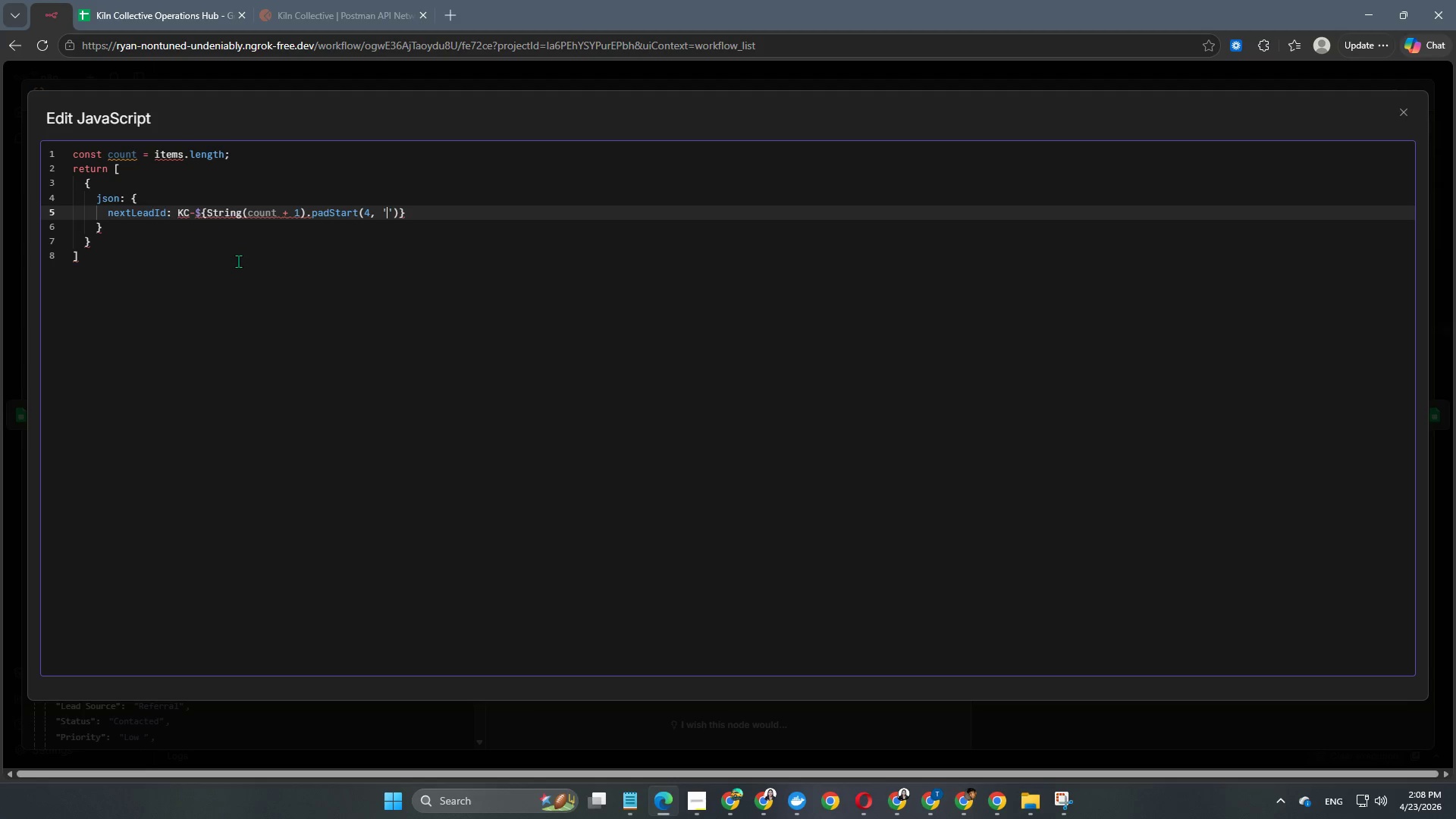 
key(Numpad0)
 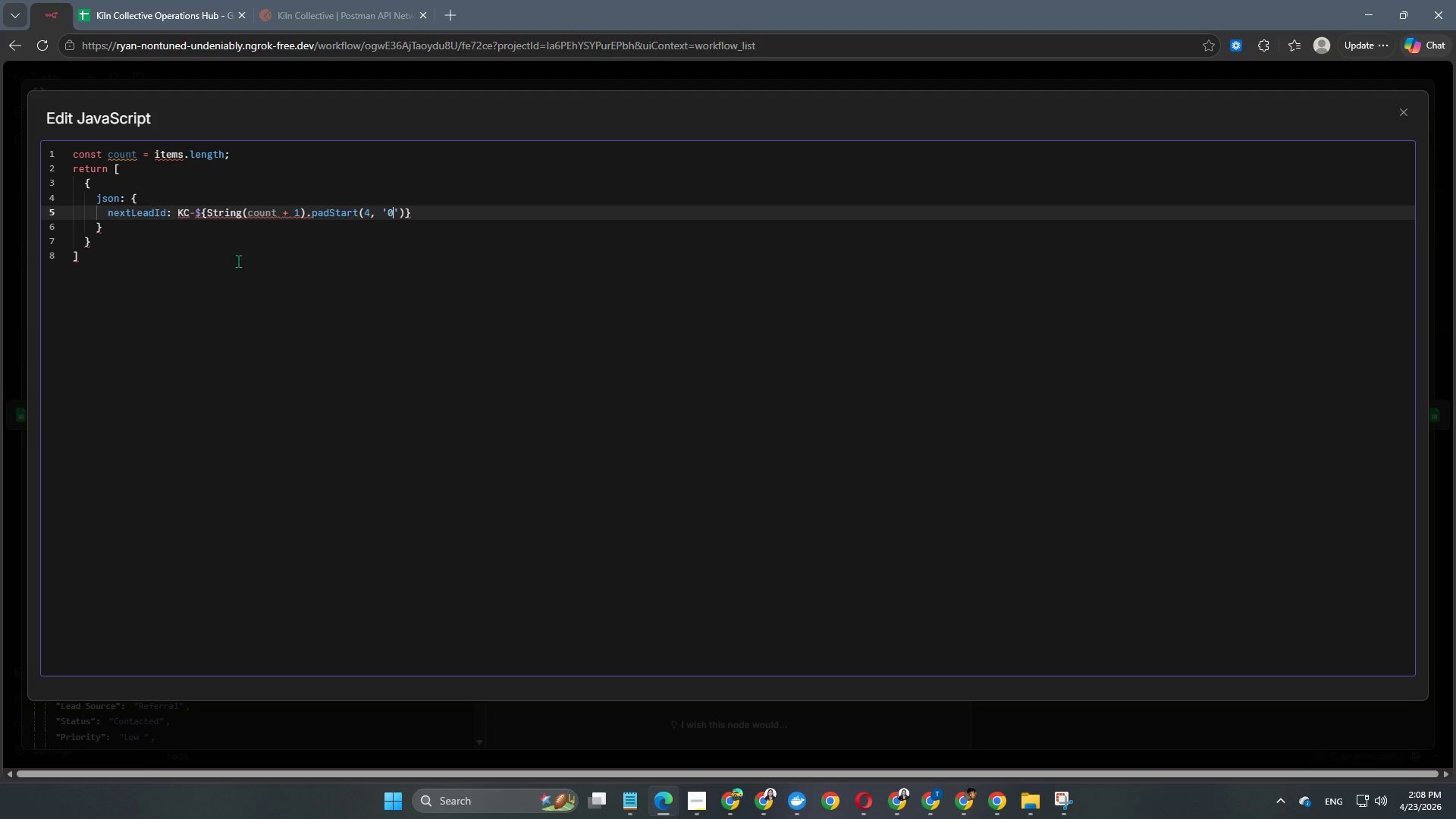 
key(ArrowRight)
 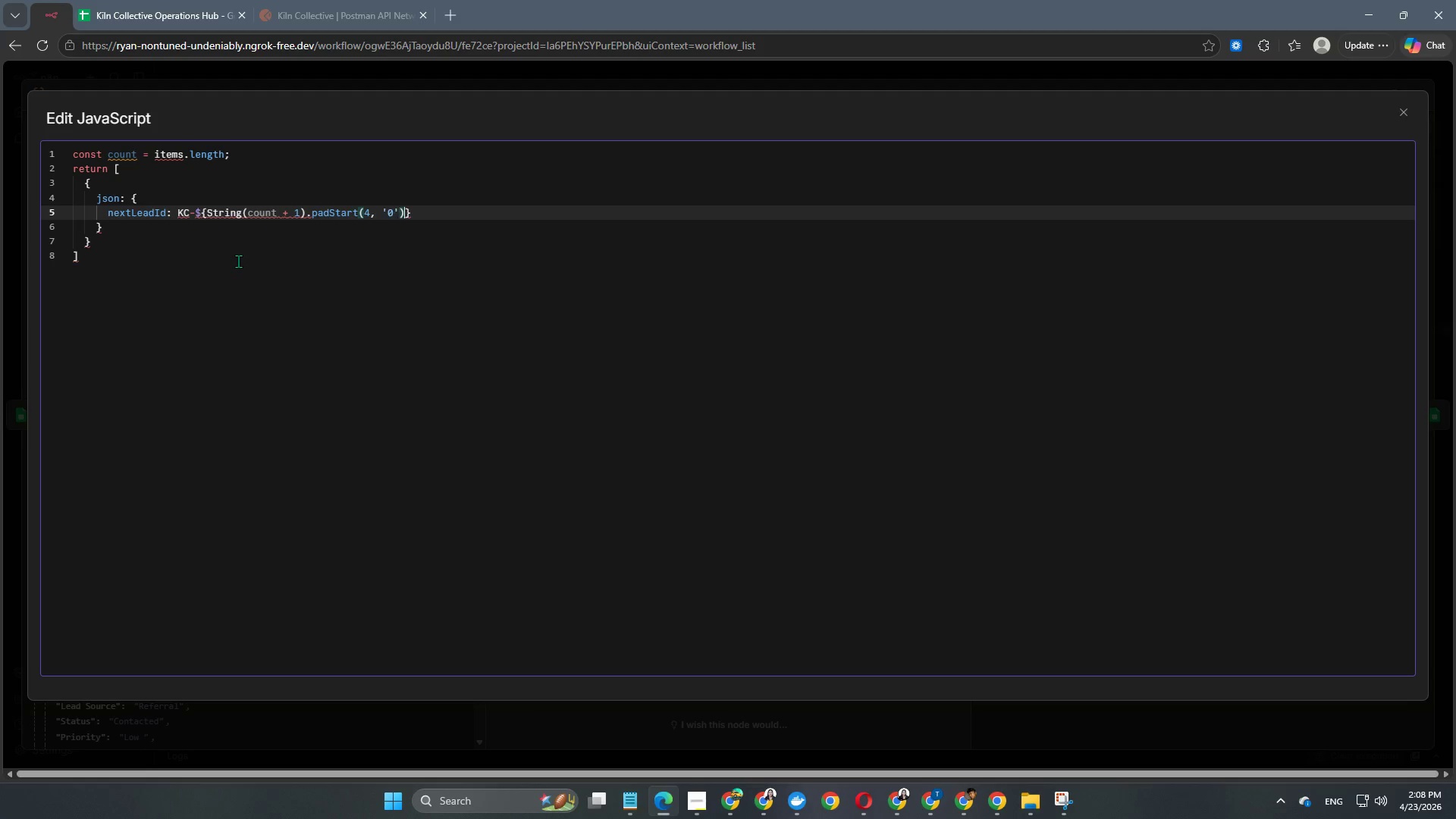 
key(ArrowRight)
 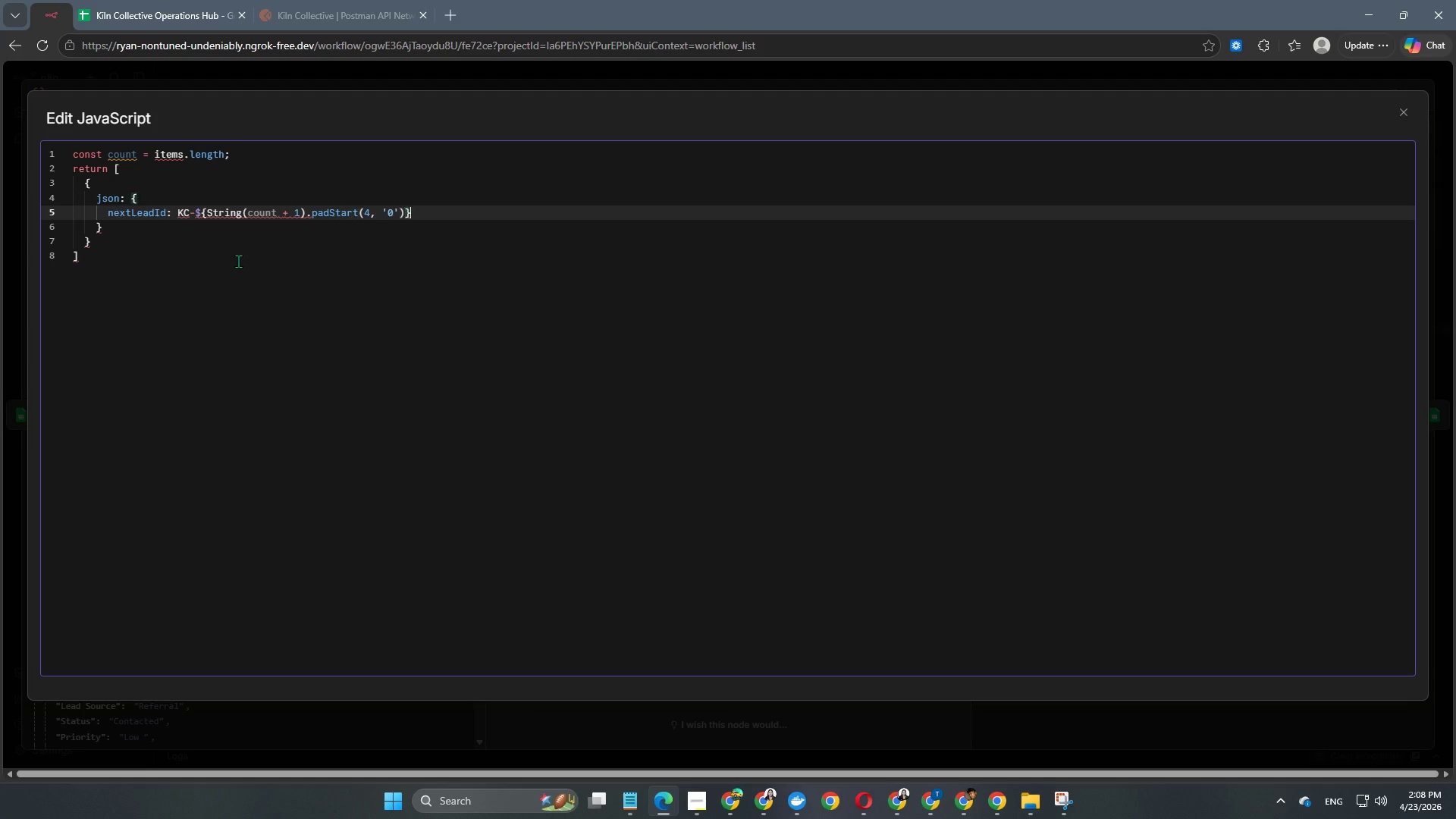 
key(ArrowRight)
 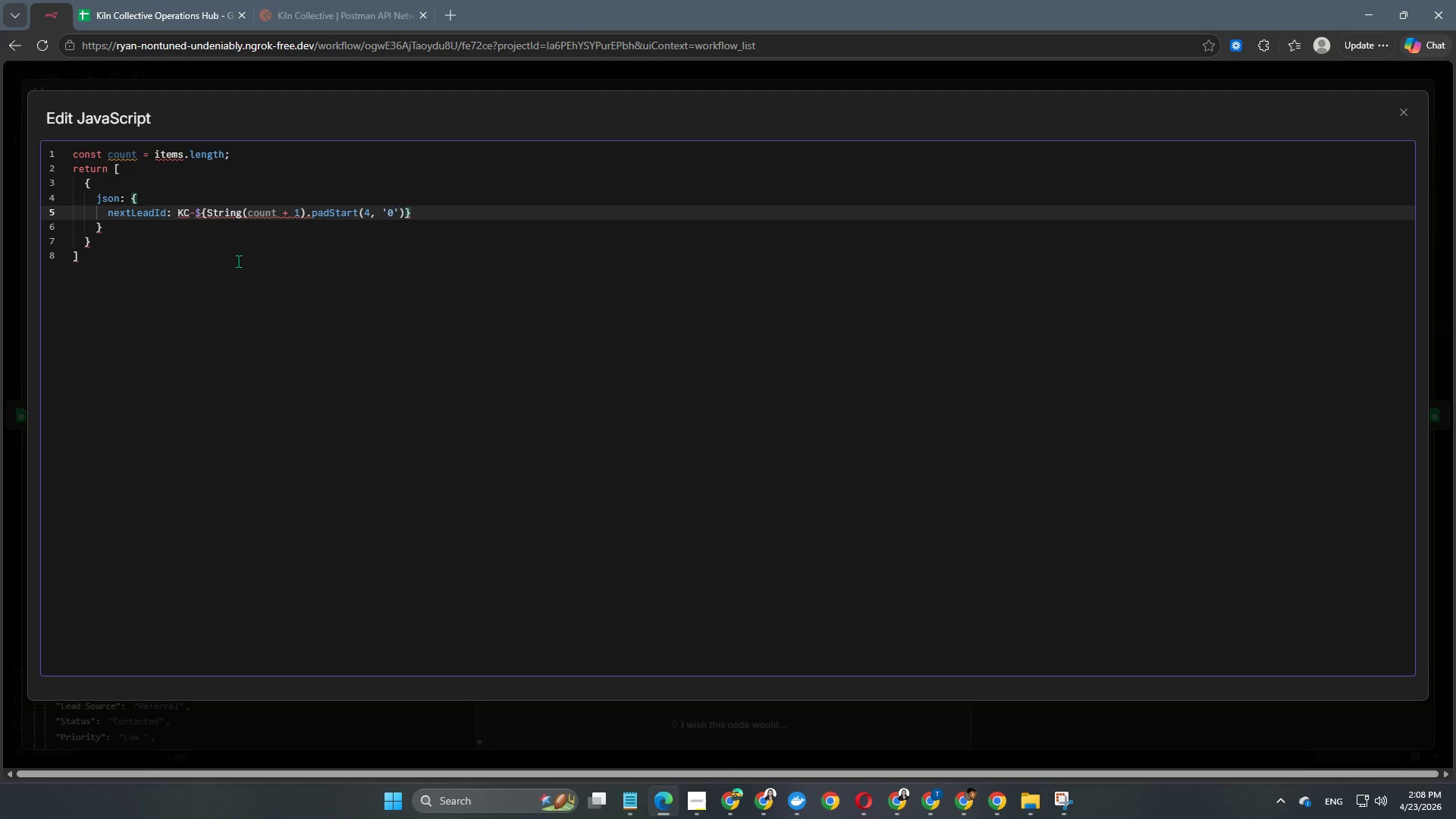 
wait(8.41)
 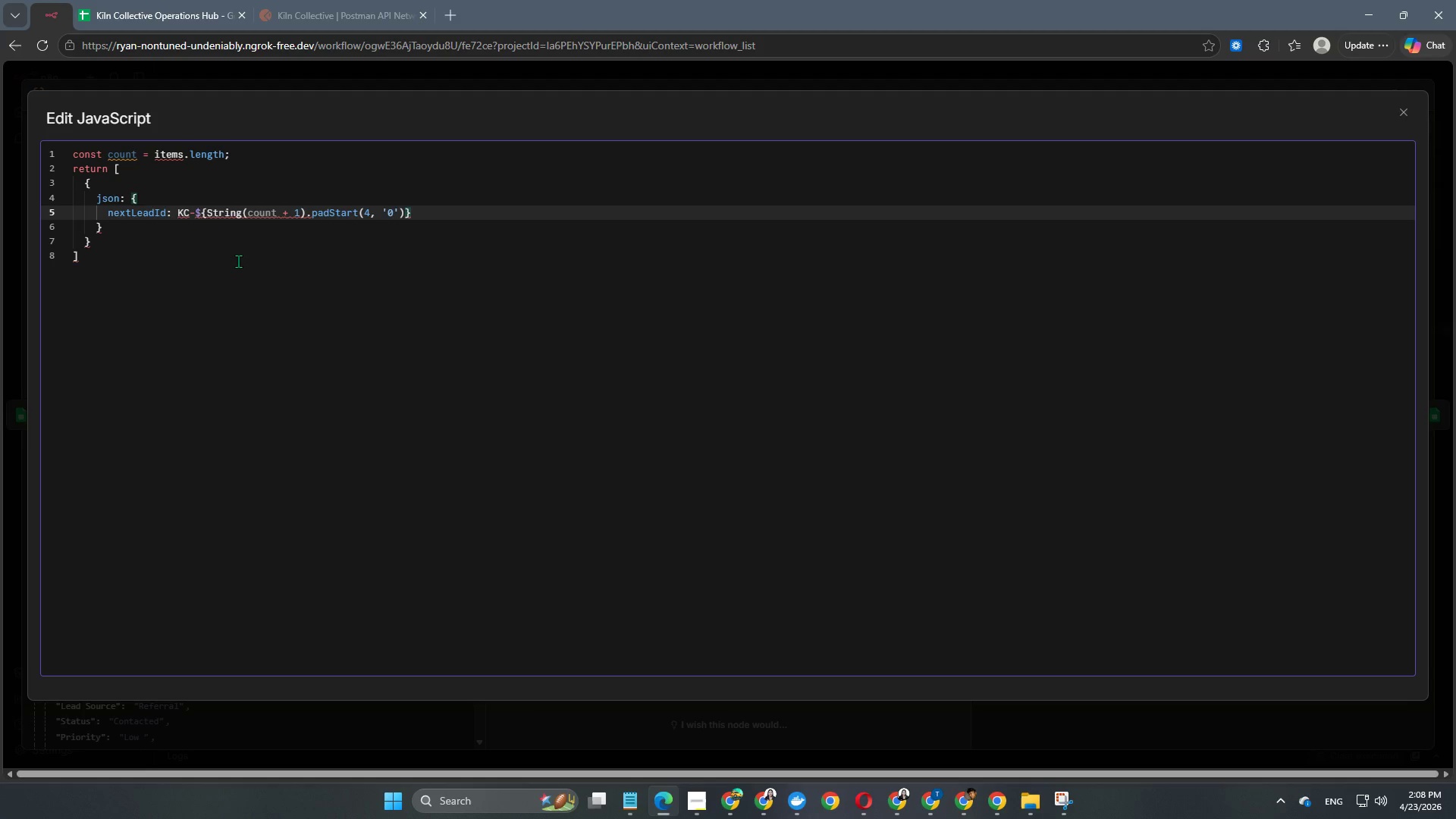 
key(Backquote)
 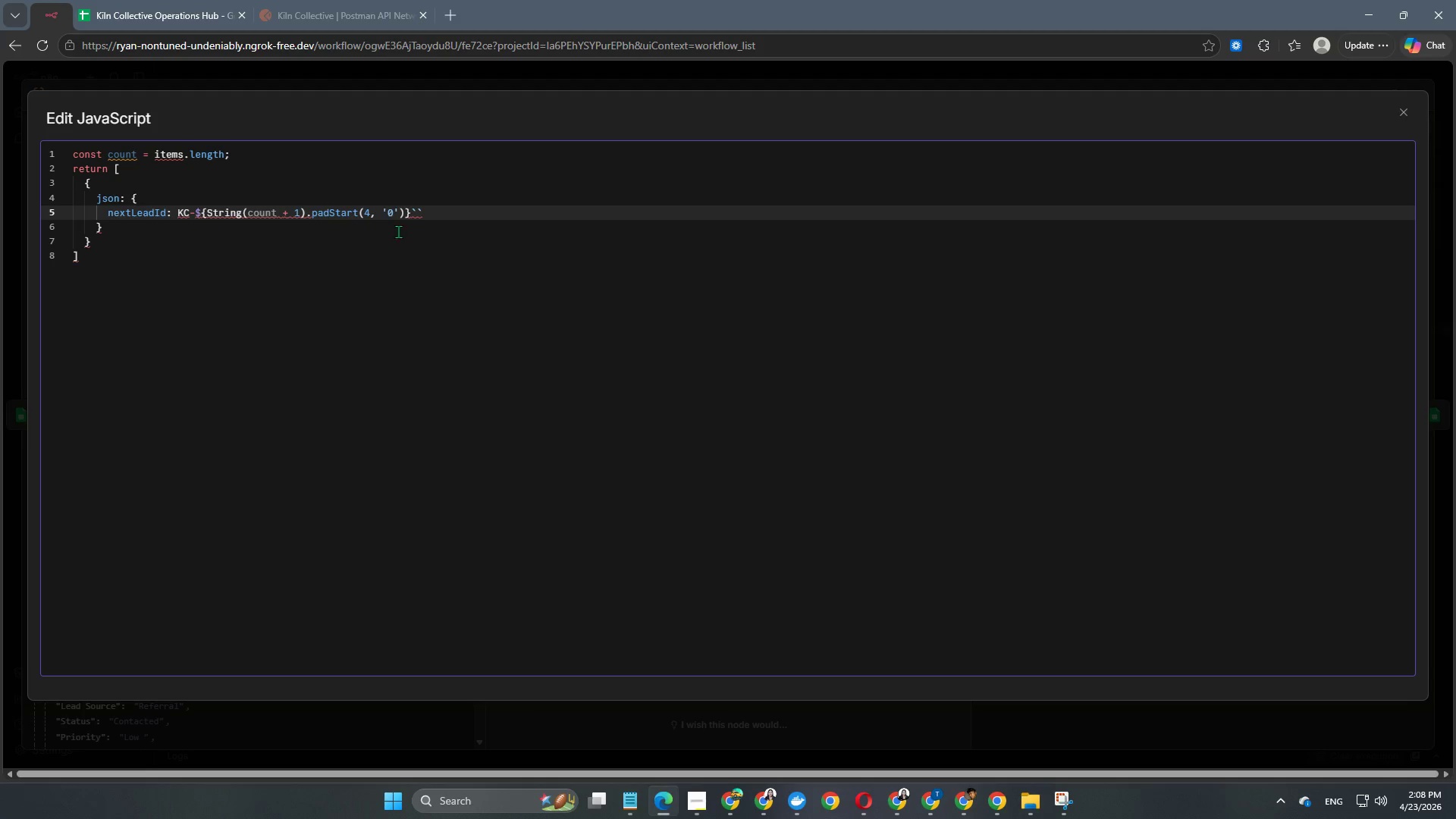 
left_click([452, 207])
 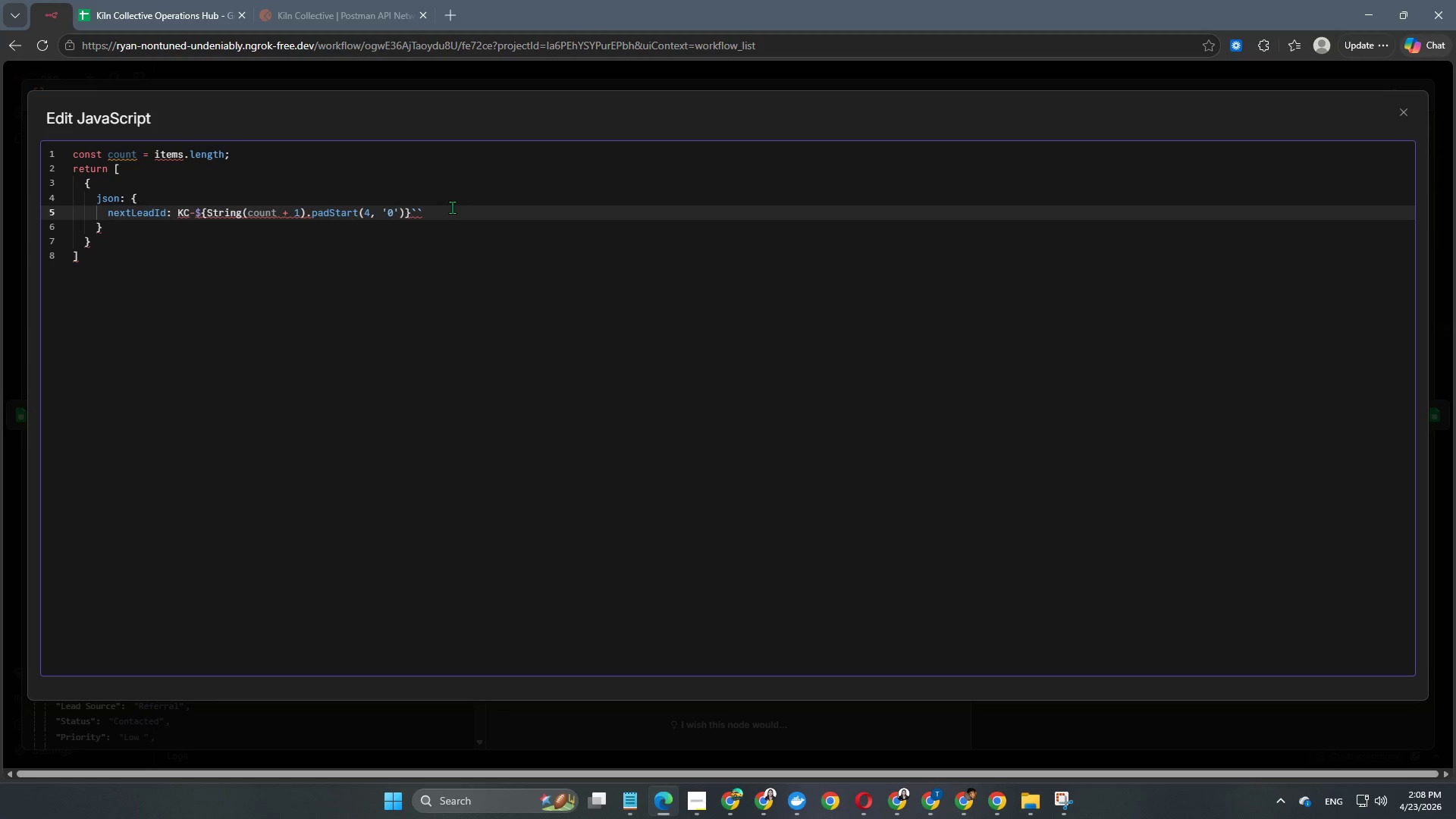 
key(Backspace)
 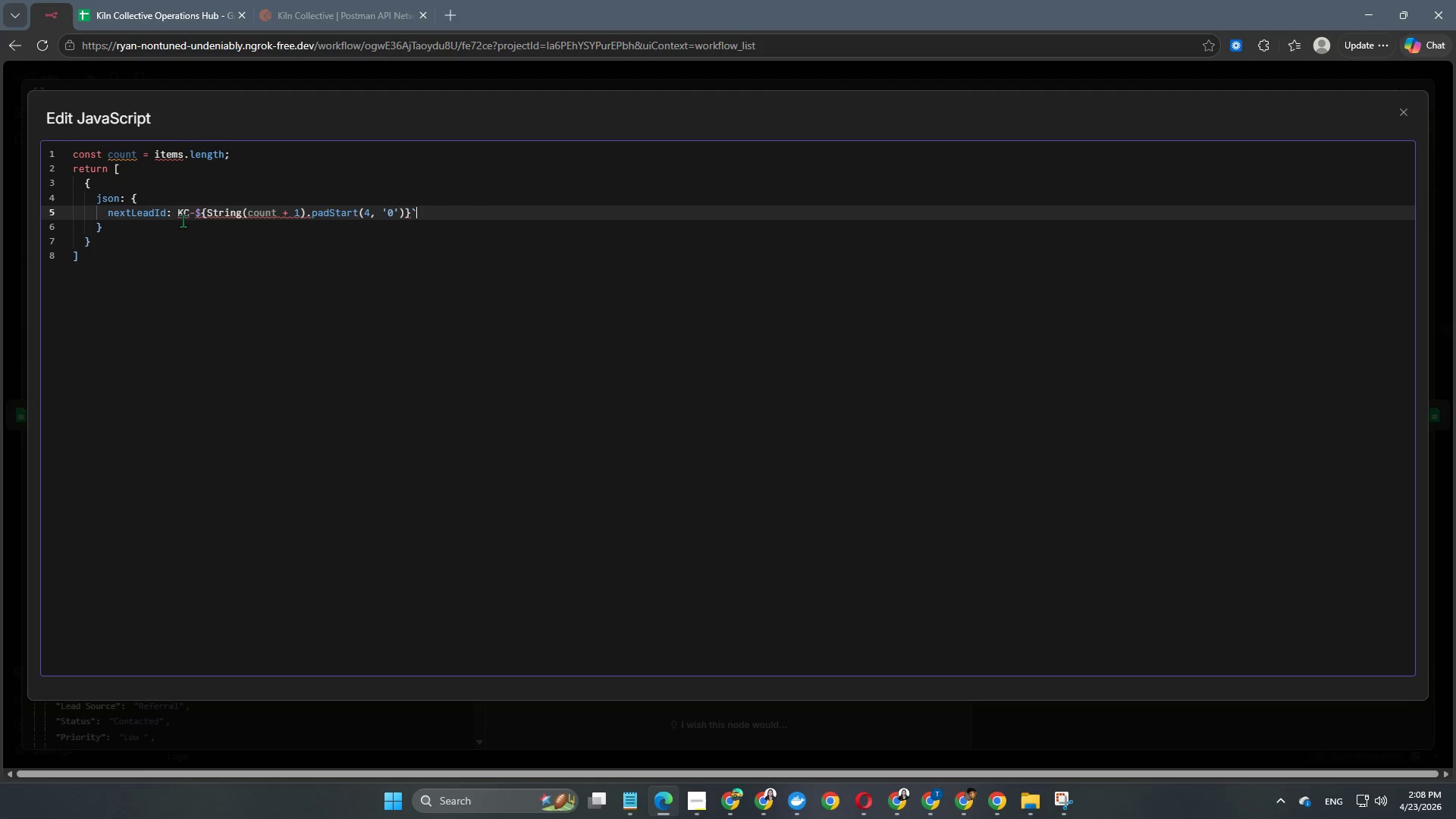 
left_click([177, 209])
 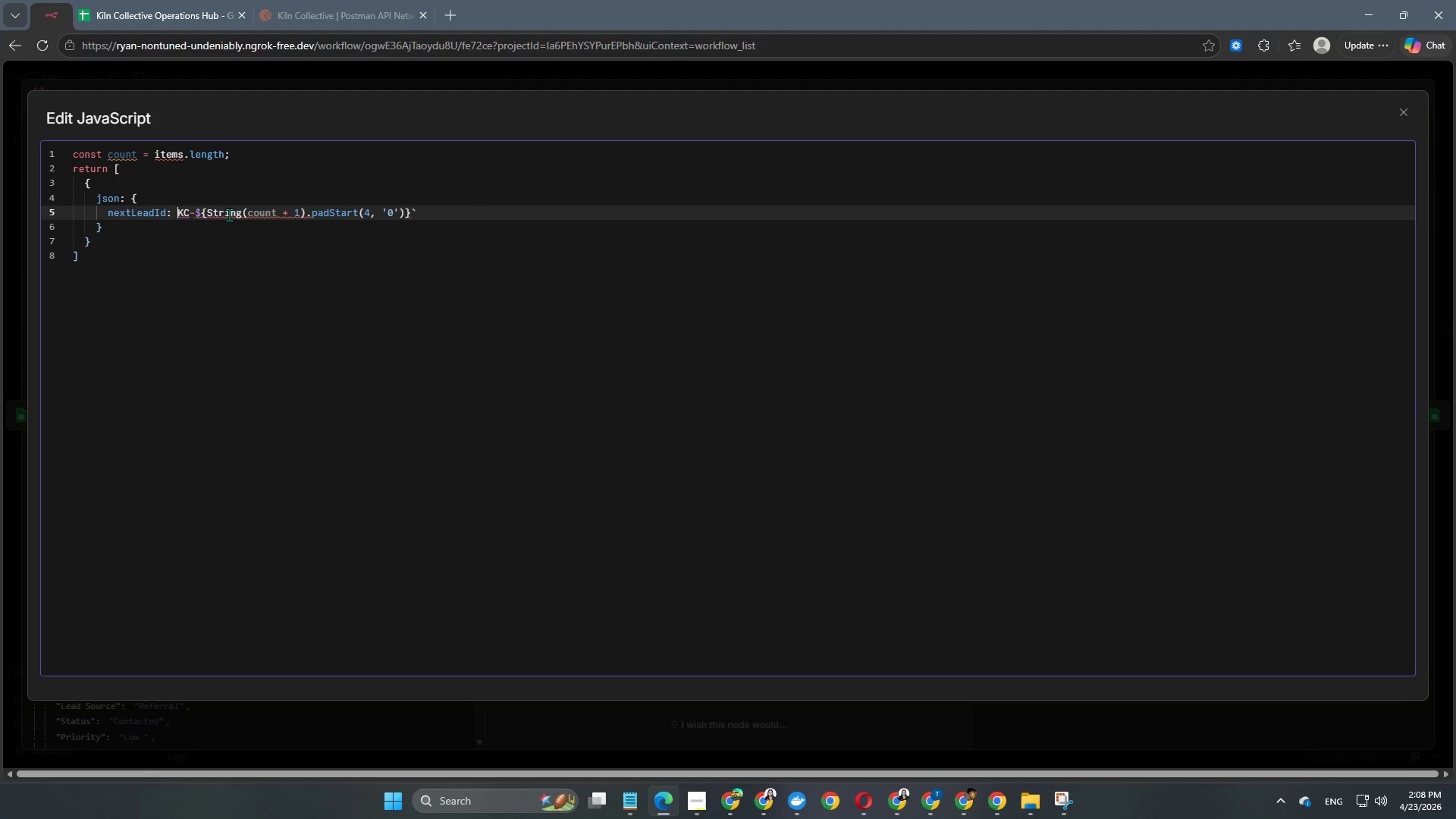 
key(Backquote)
 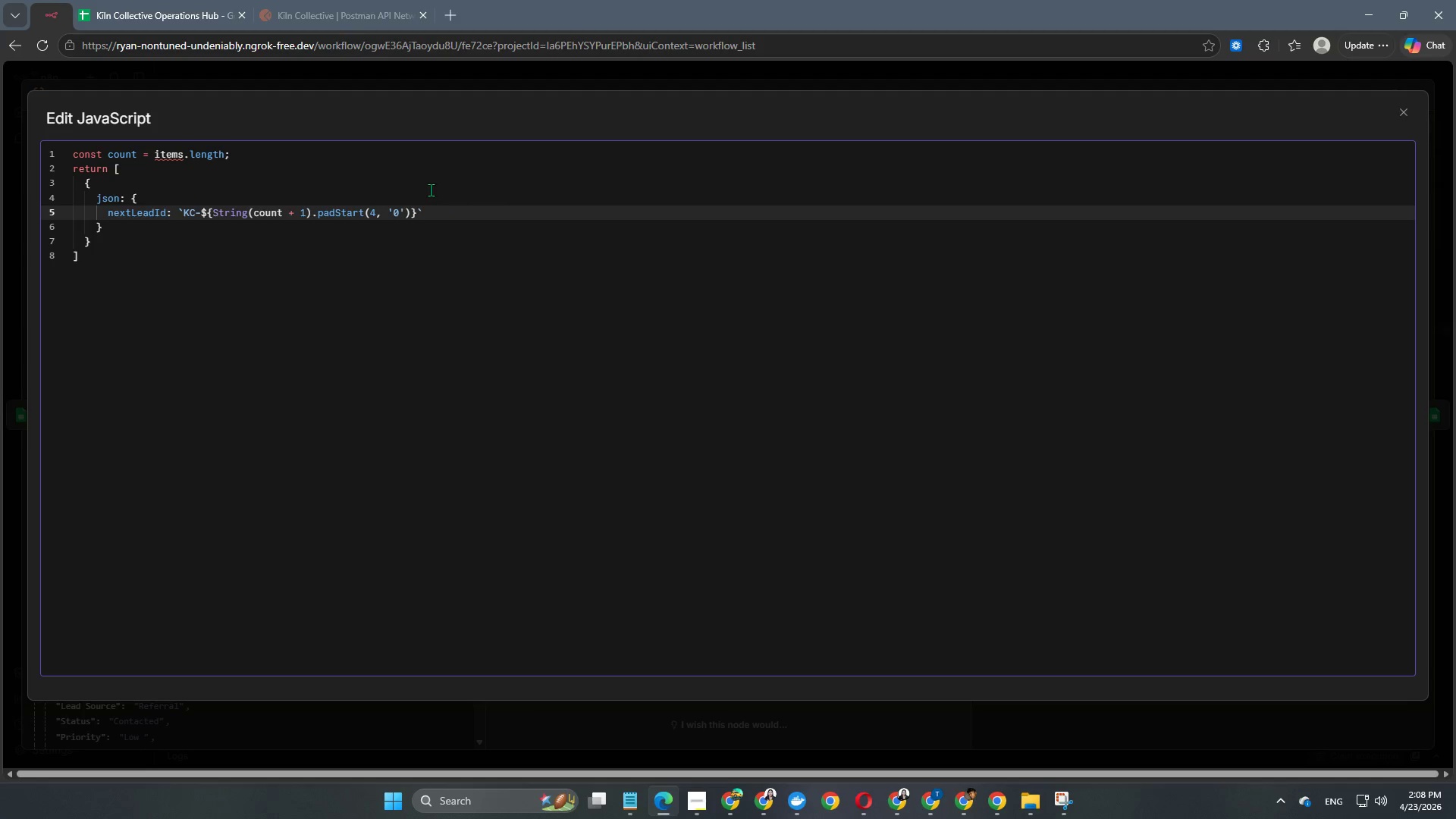 
left_click([455, 220])
 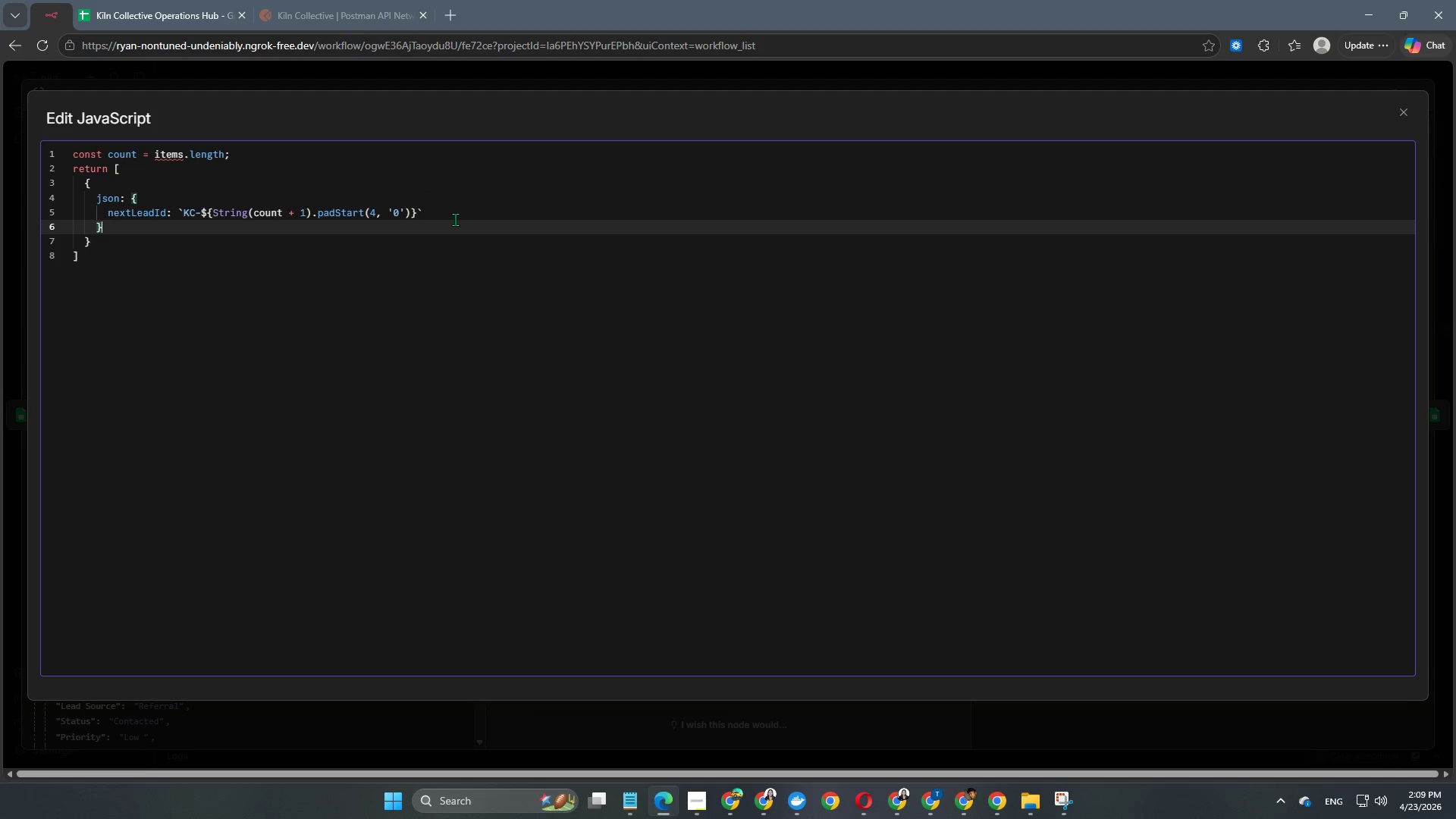 
left_click([202, 261])
 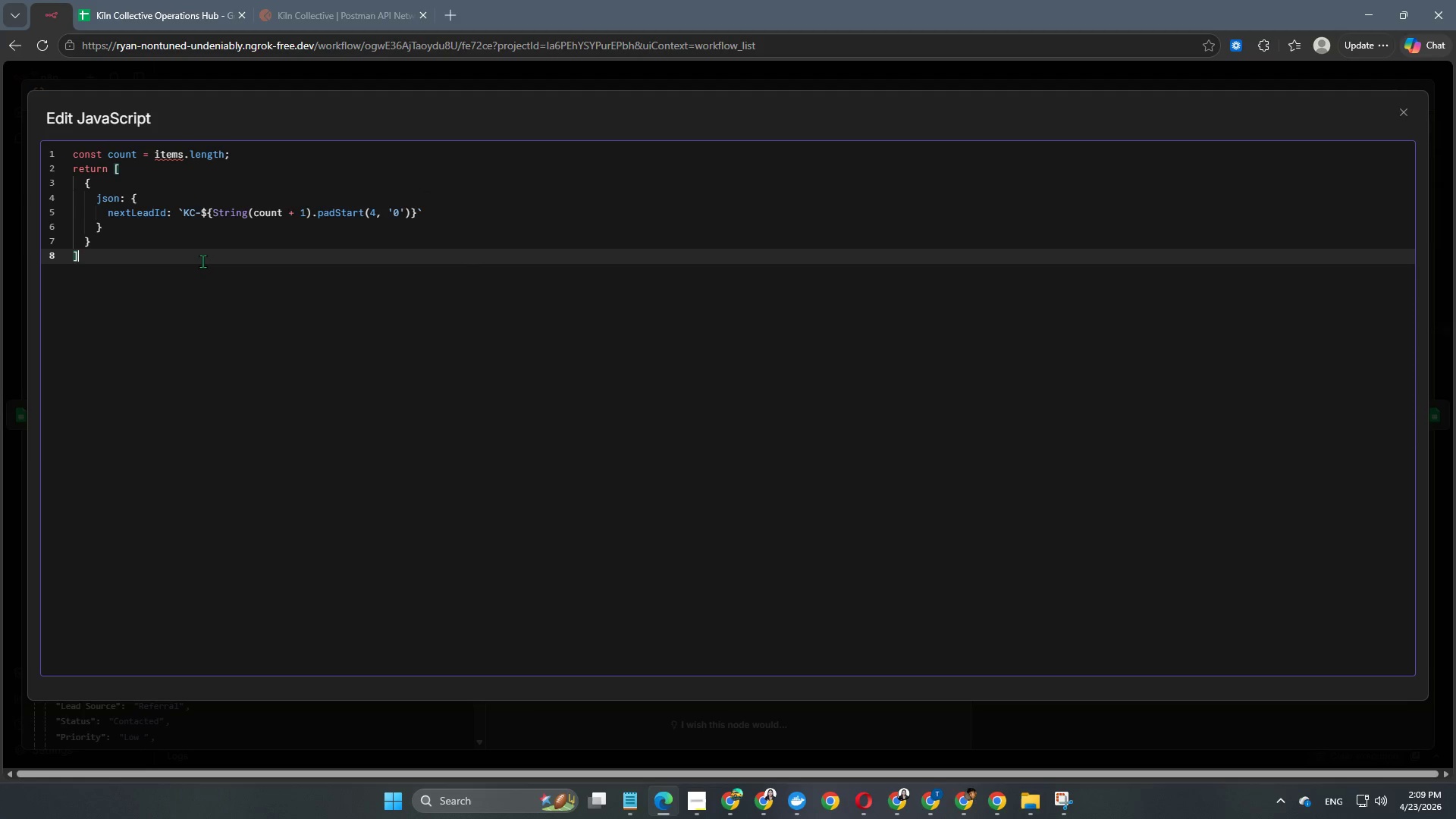 
key(Semicolon)
 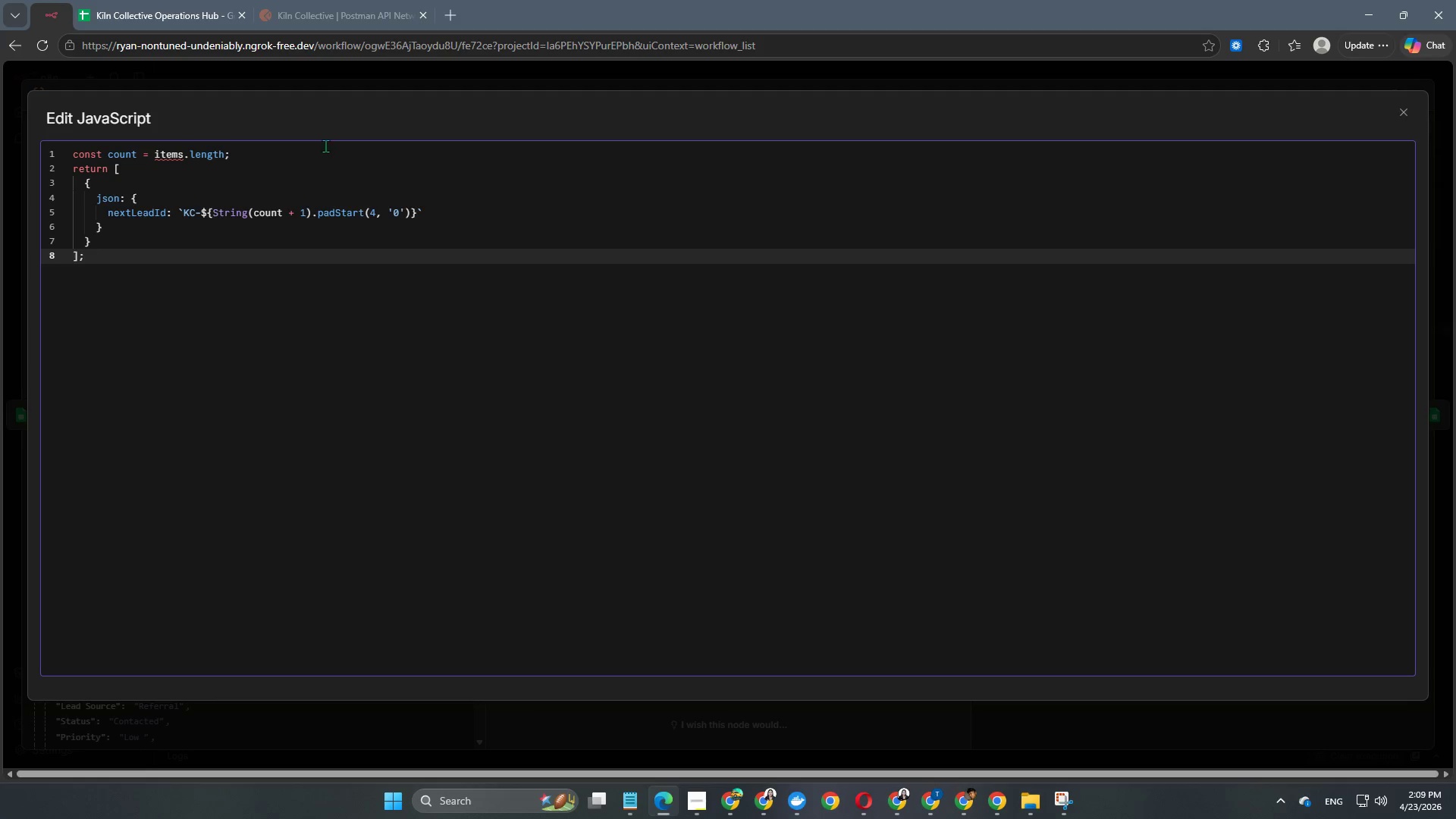 
left_click([455, 83])
 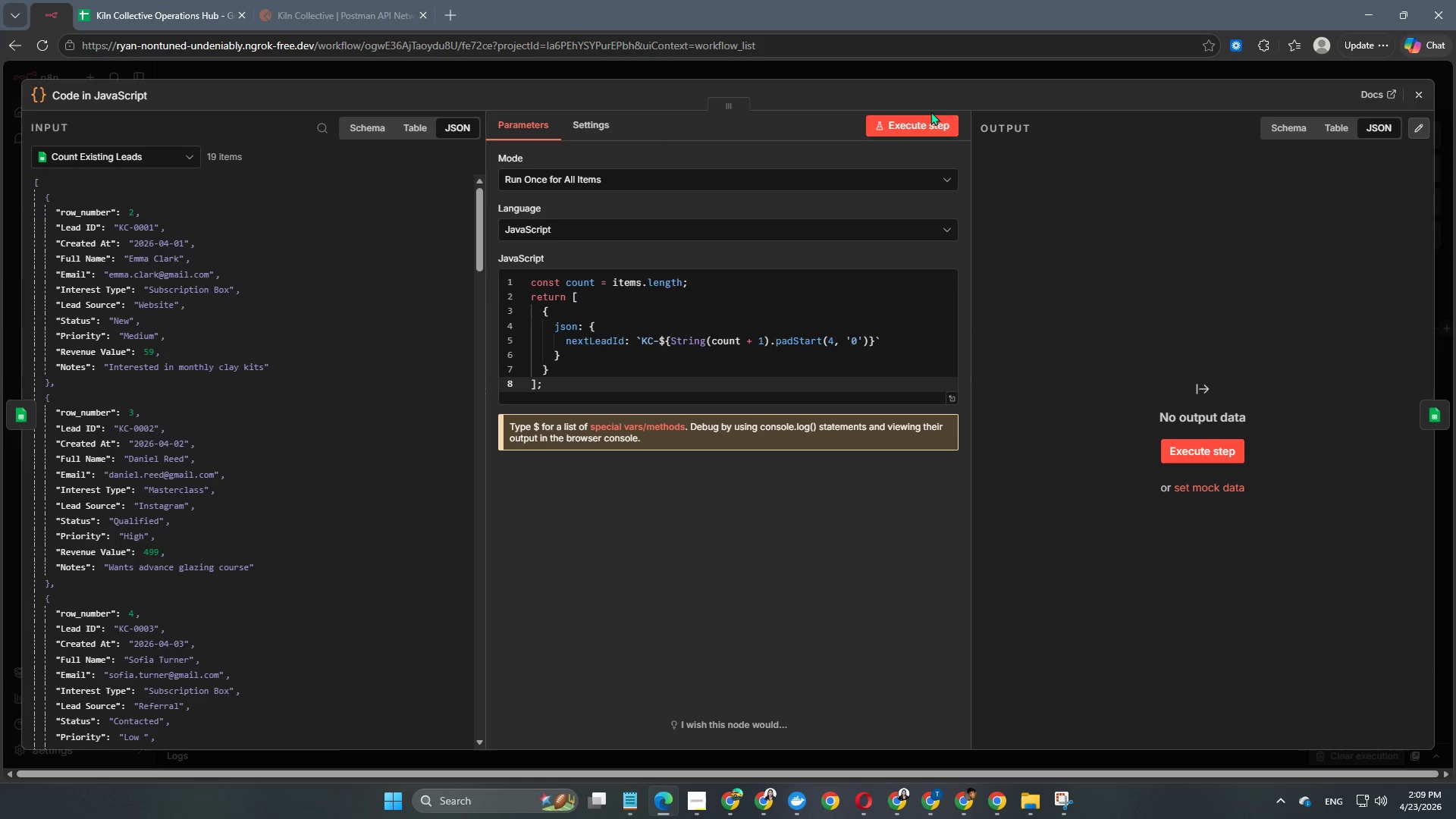 
left_click([920, 124])
 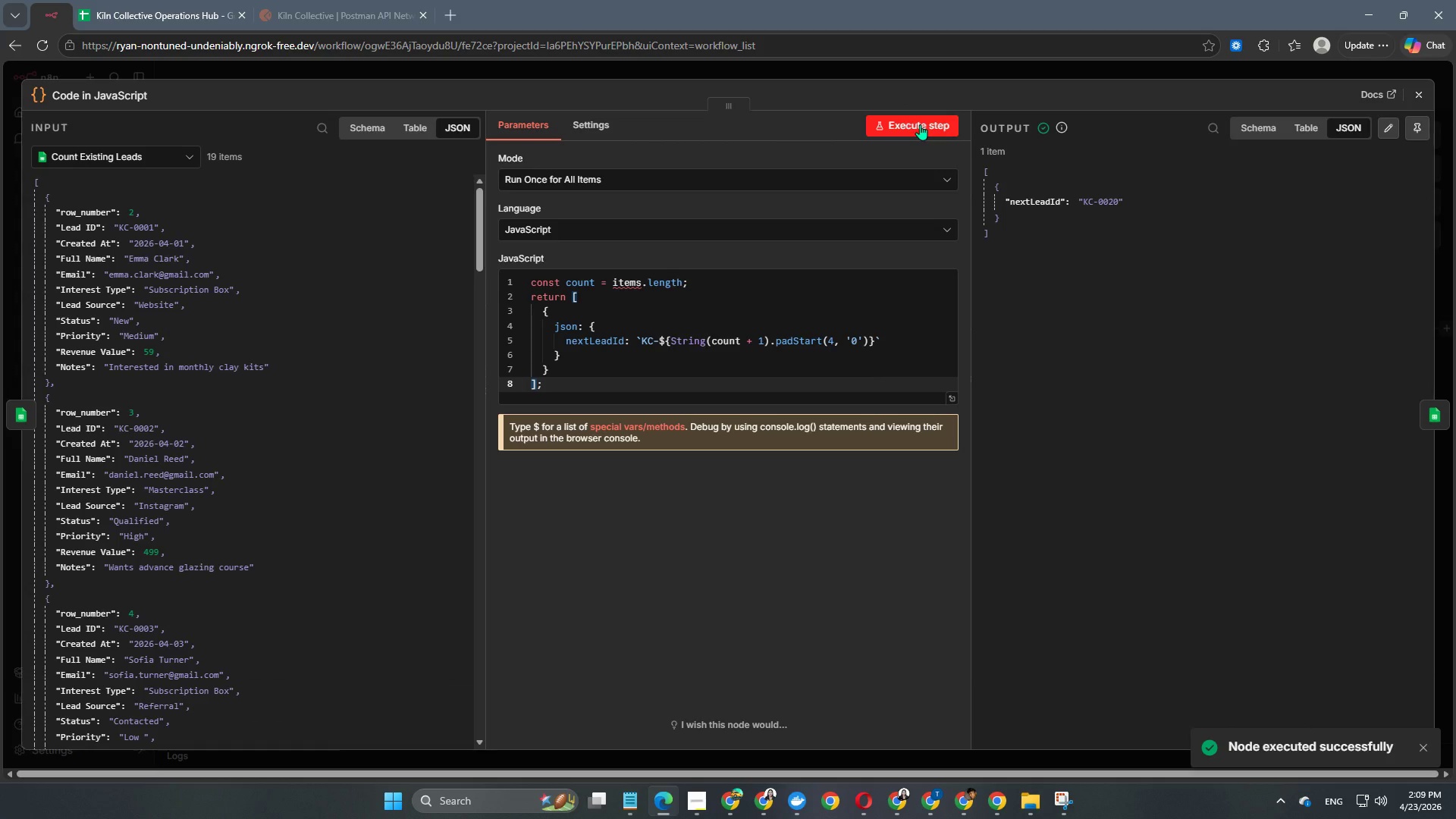 
left_click([832, 71])
 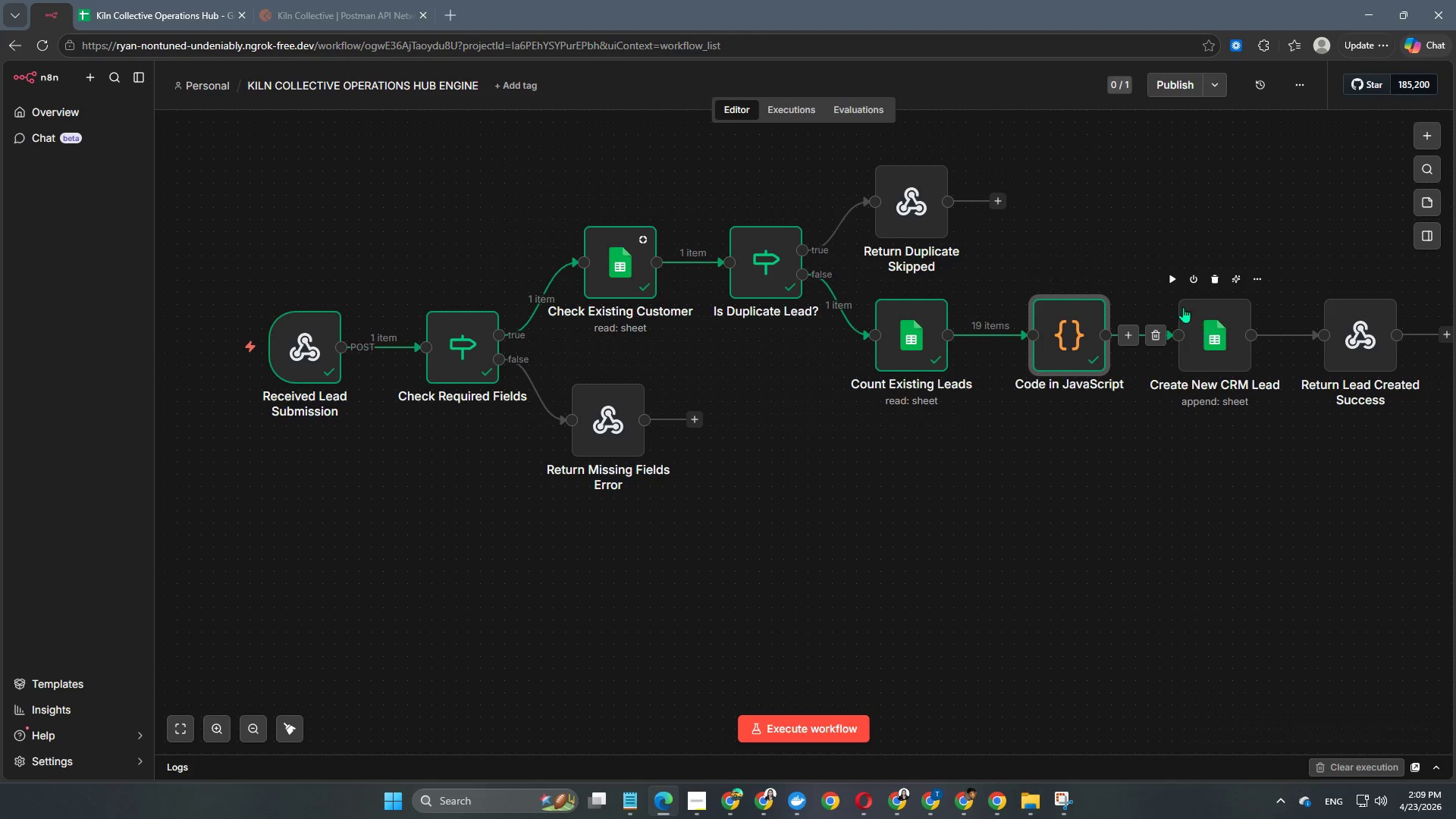 
double_click([1213, 349])
 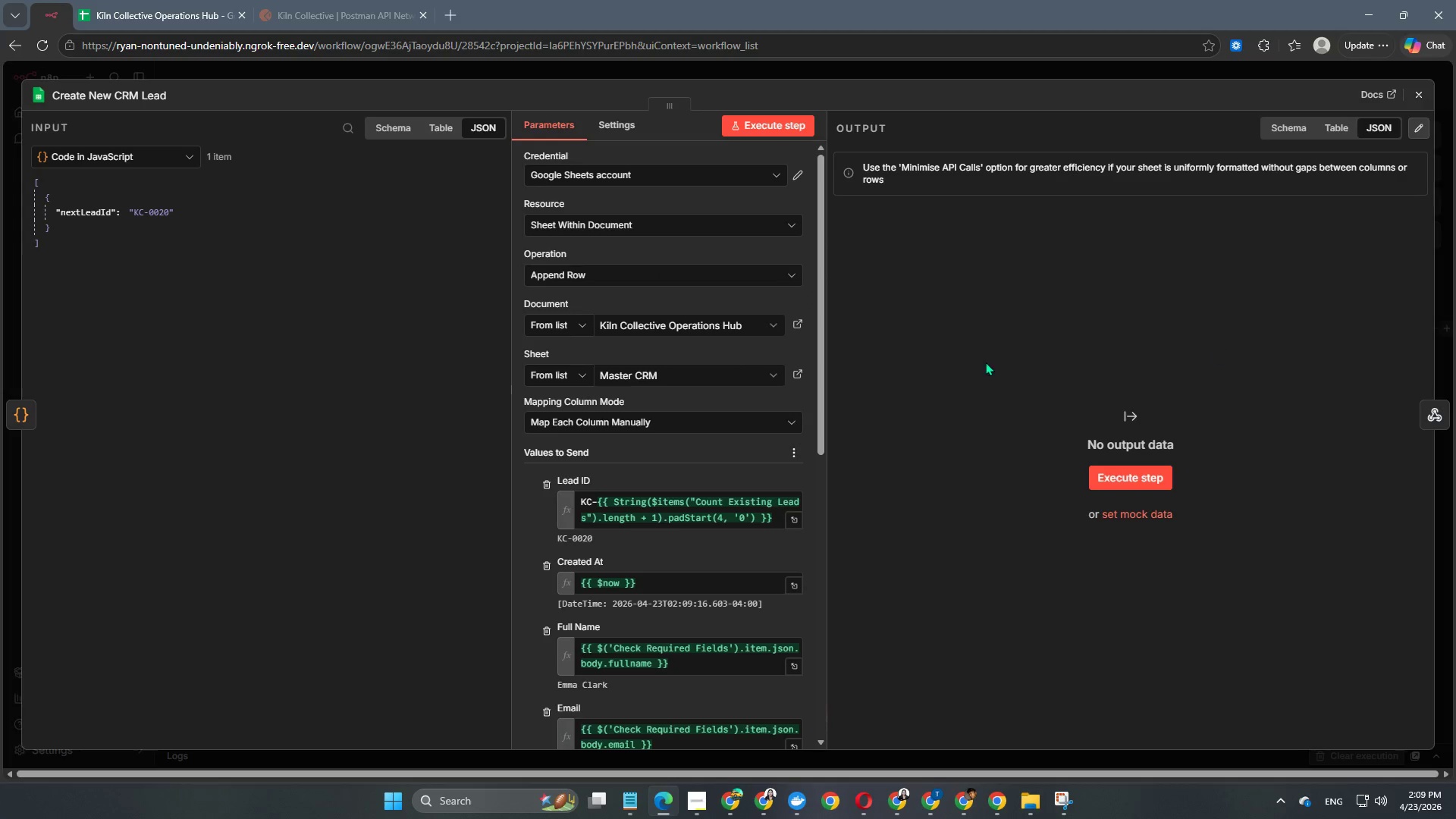 
wait(5.28)
 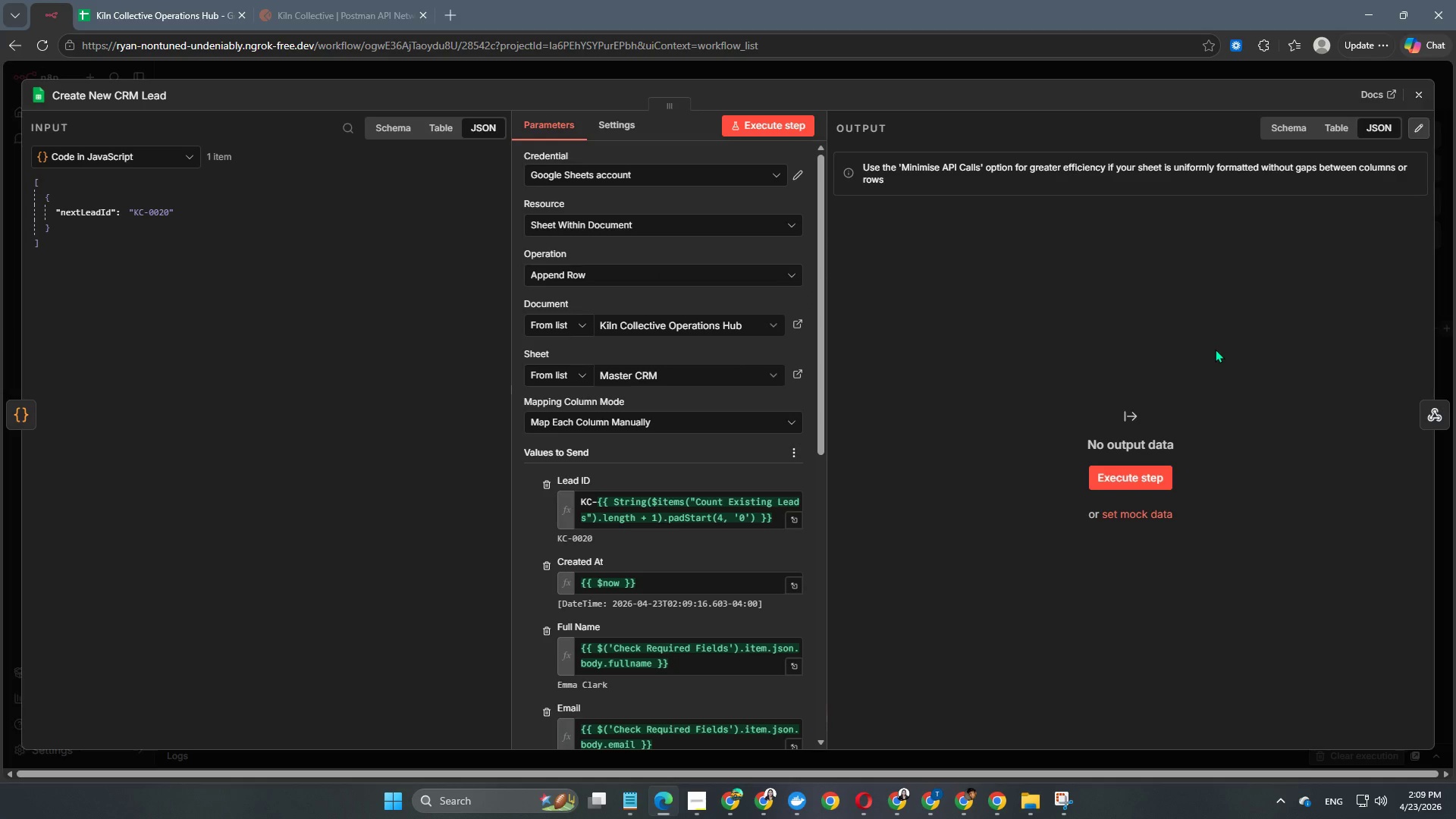 
left_click([788, 517])
 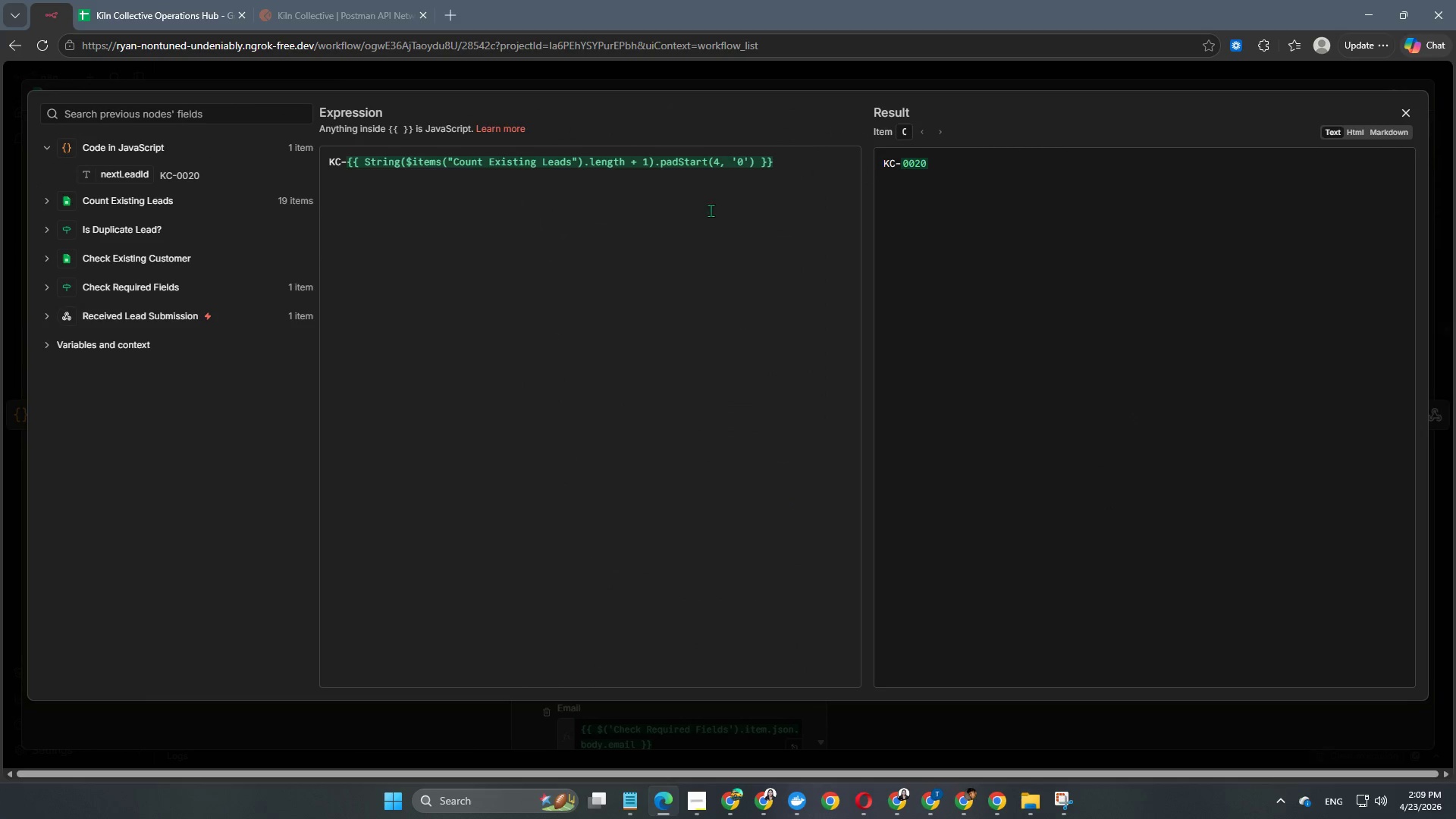 
left_click_drag(start_coordinate=[785, 165], to_coordinate=[237, 161])
 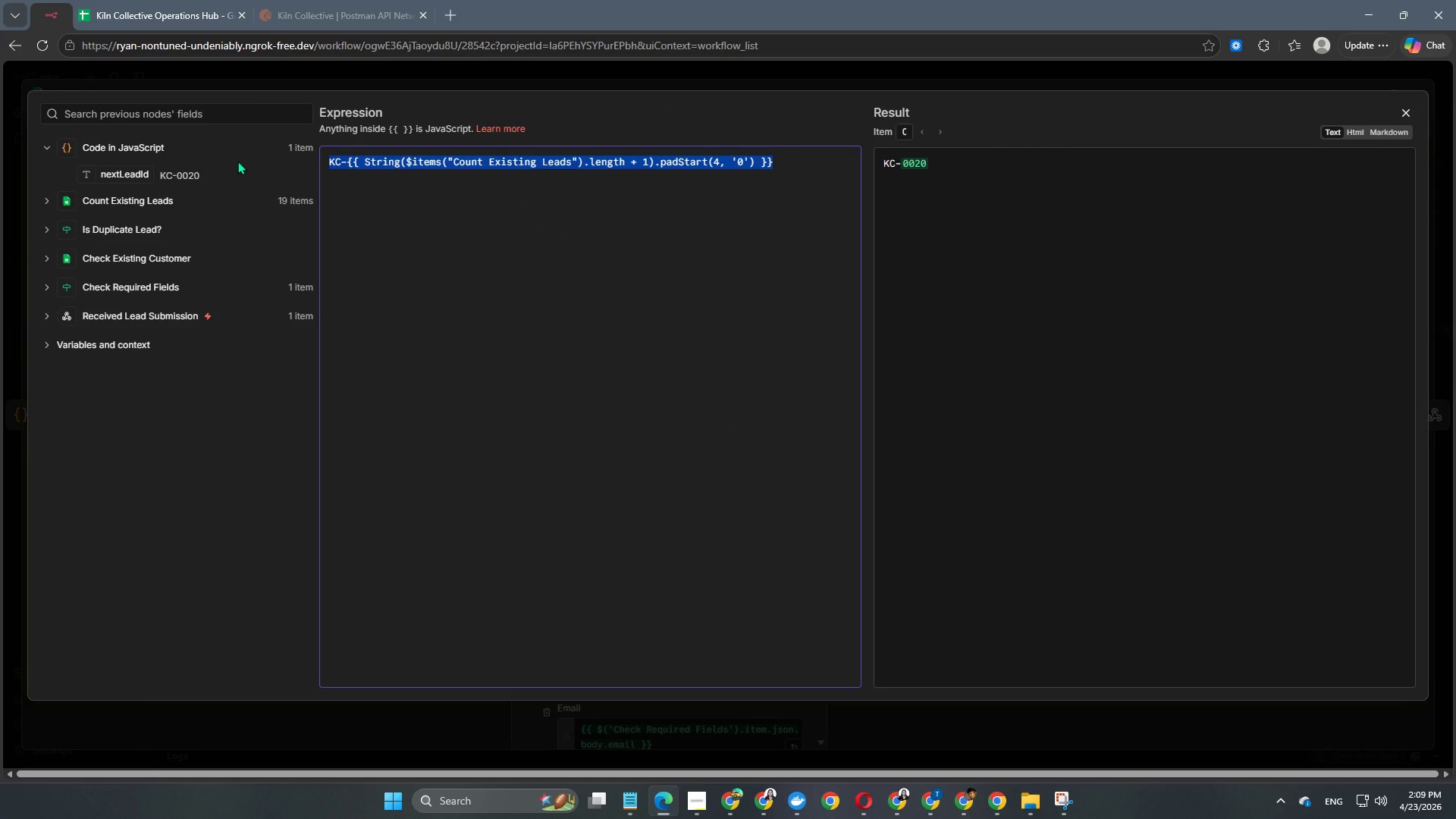 
key(Backspace)
 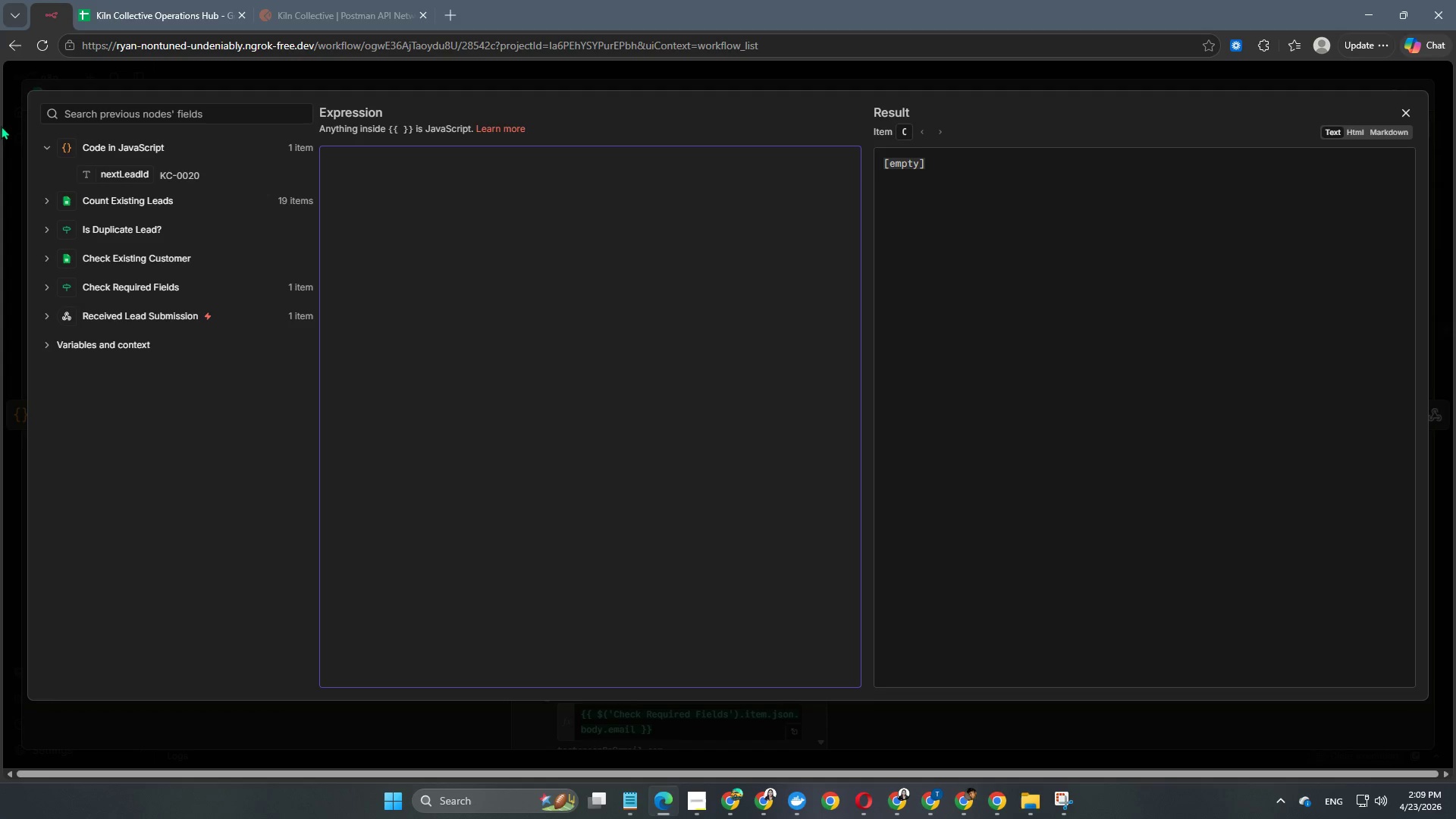 
left_click_drag(start_coordinate=[122, 174], to_coordinate=[353, 157])
 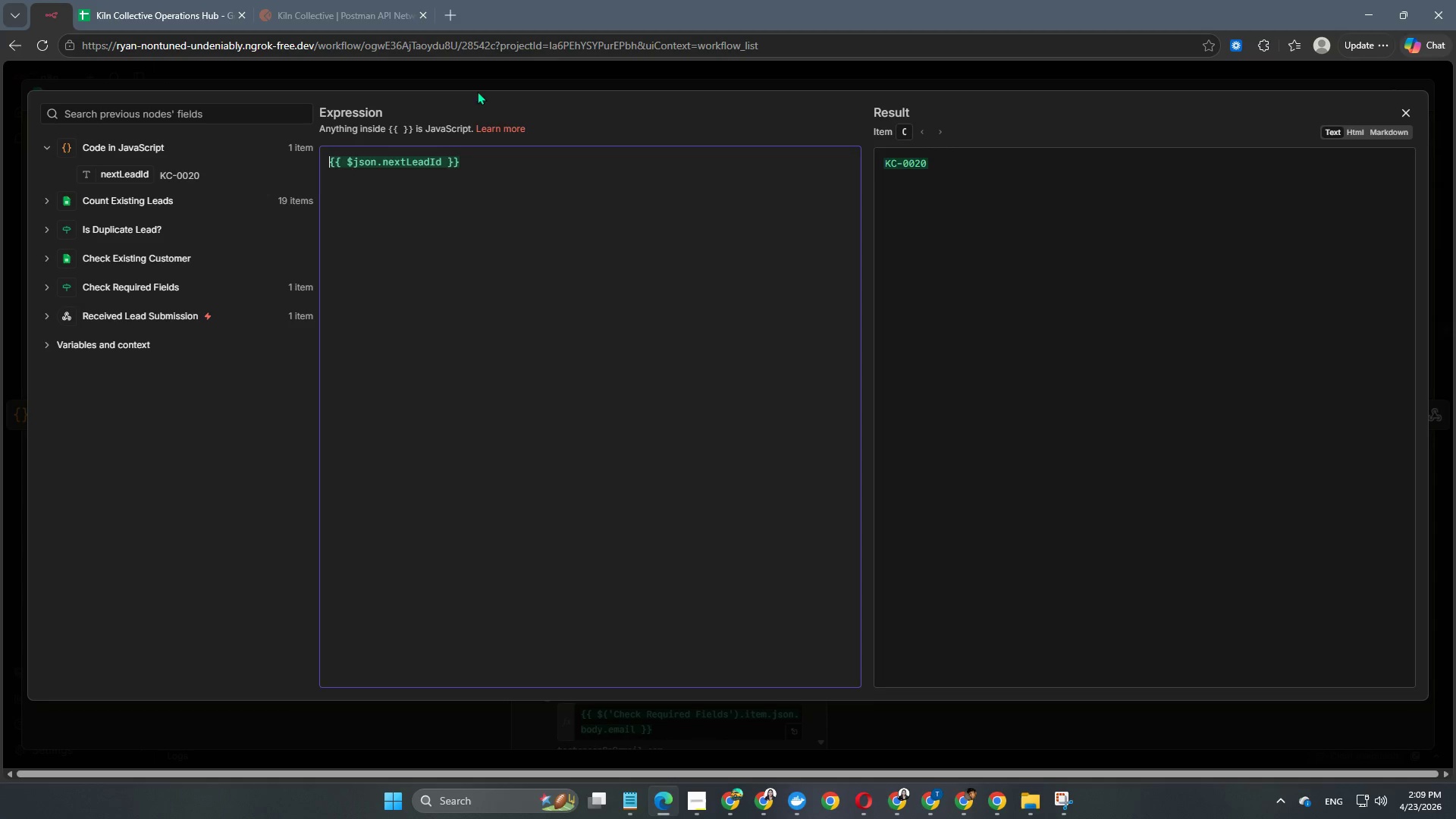 
left_click([497, 71])
 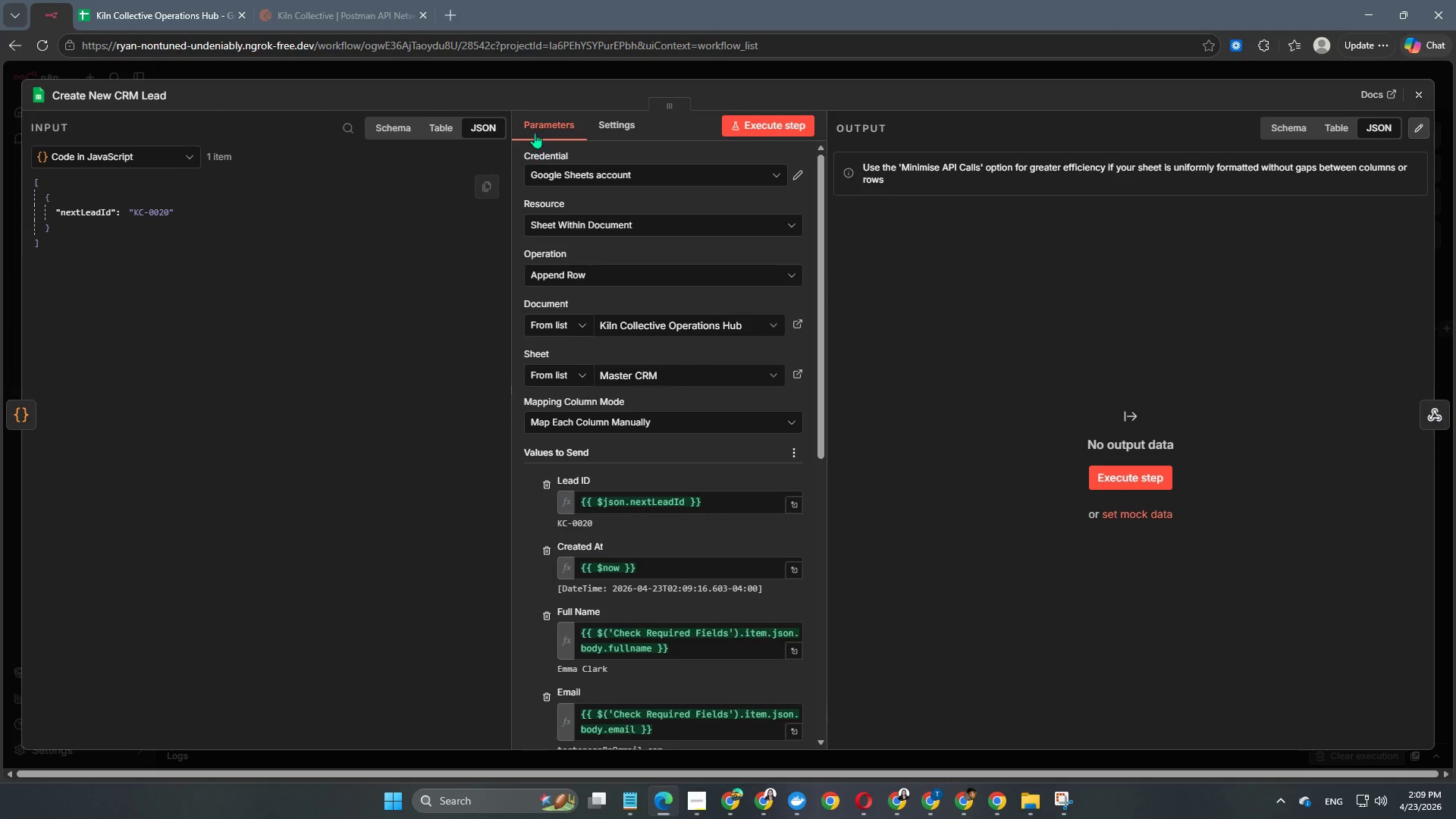 
left_click([554, 68])
 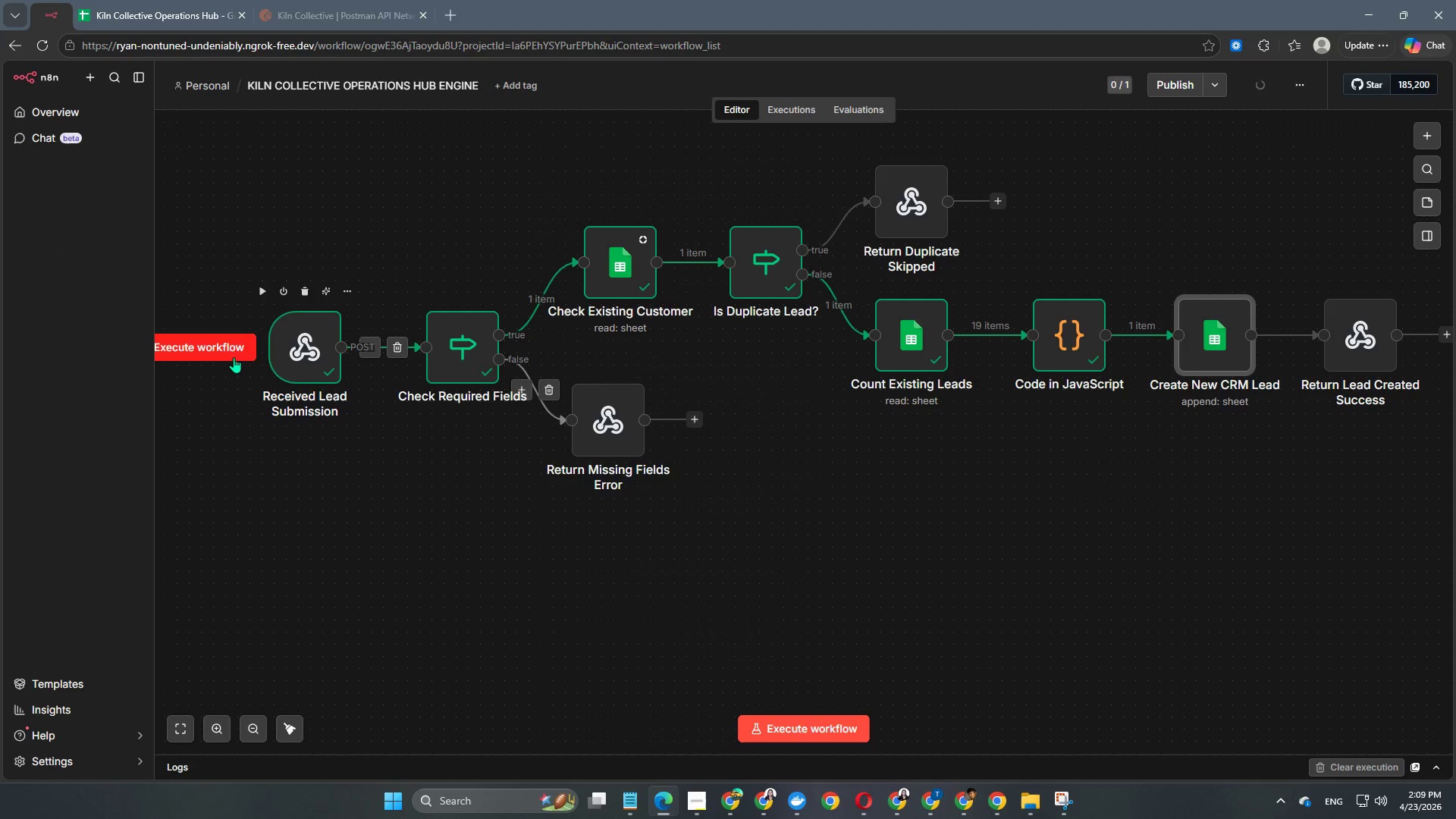 
left_click([229, 350])
 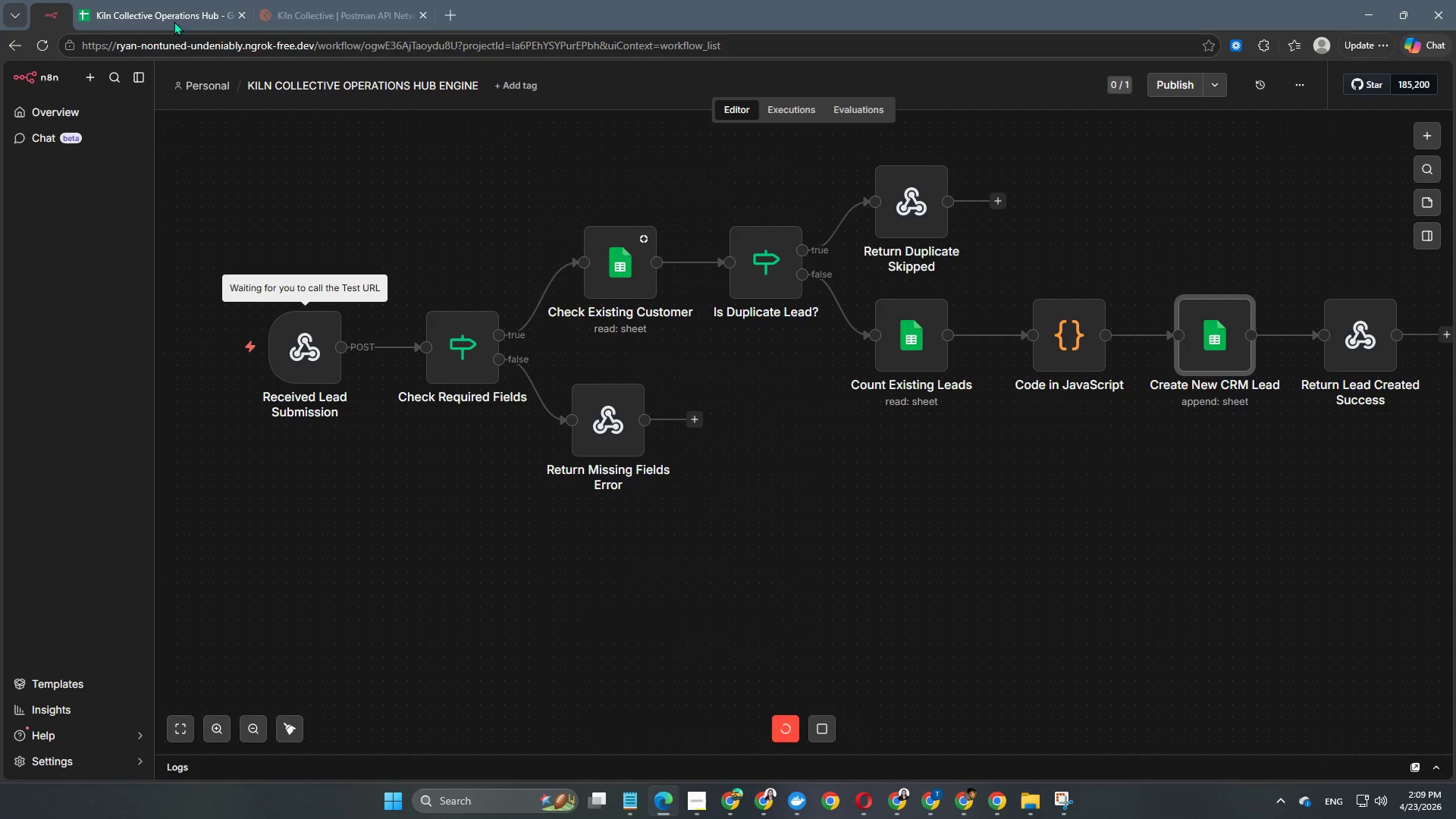 
left_click([352, 0])
 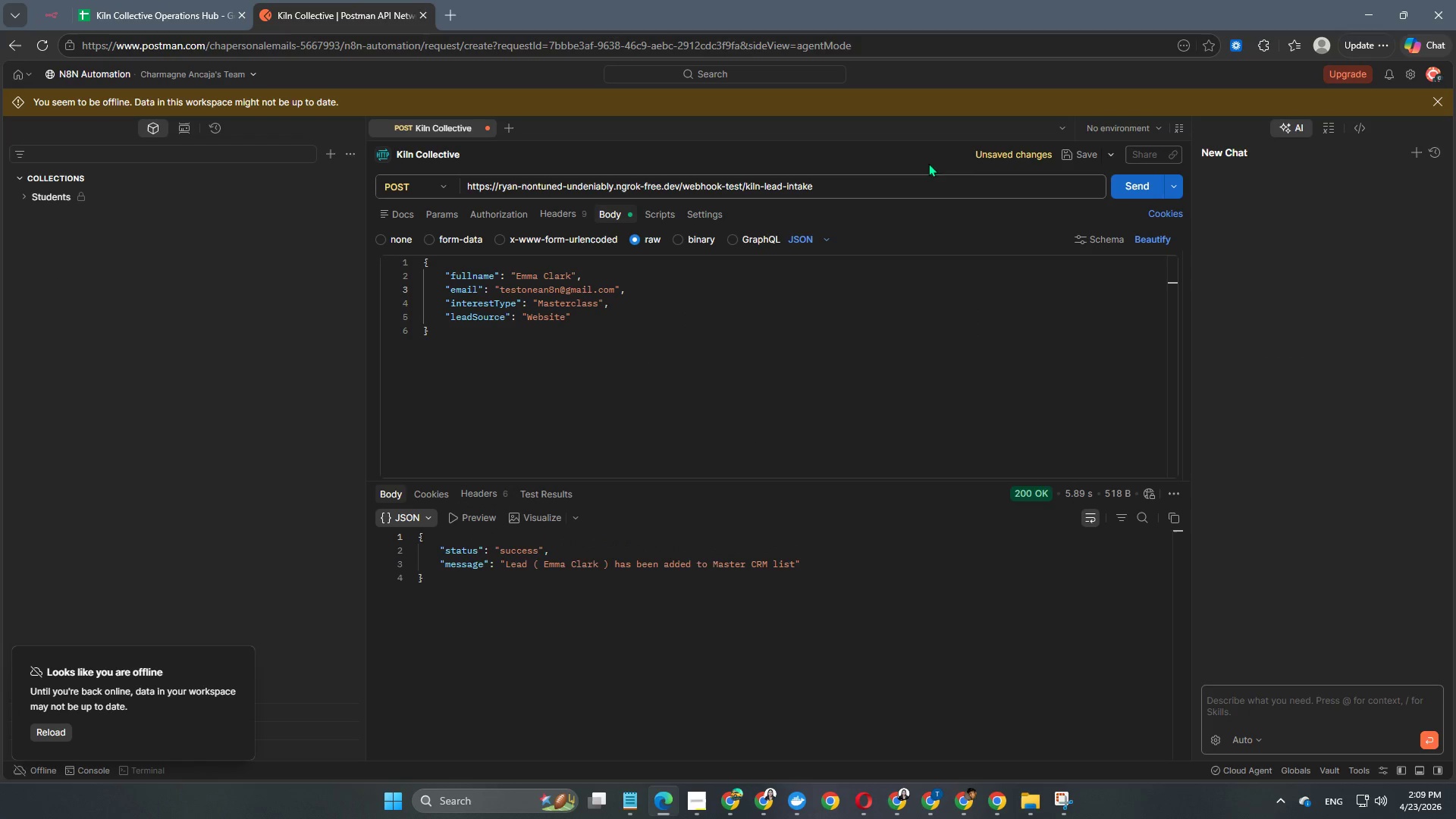 
left_click([1139, 192])
 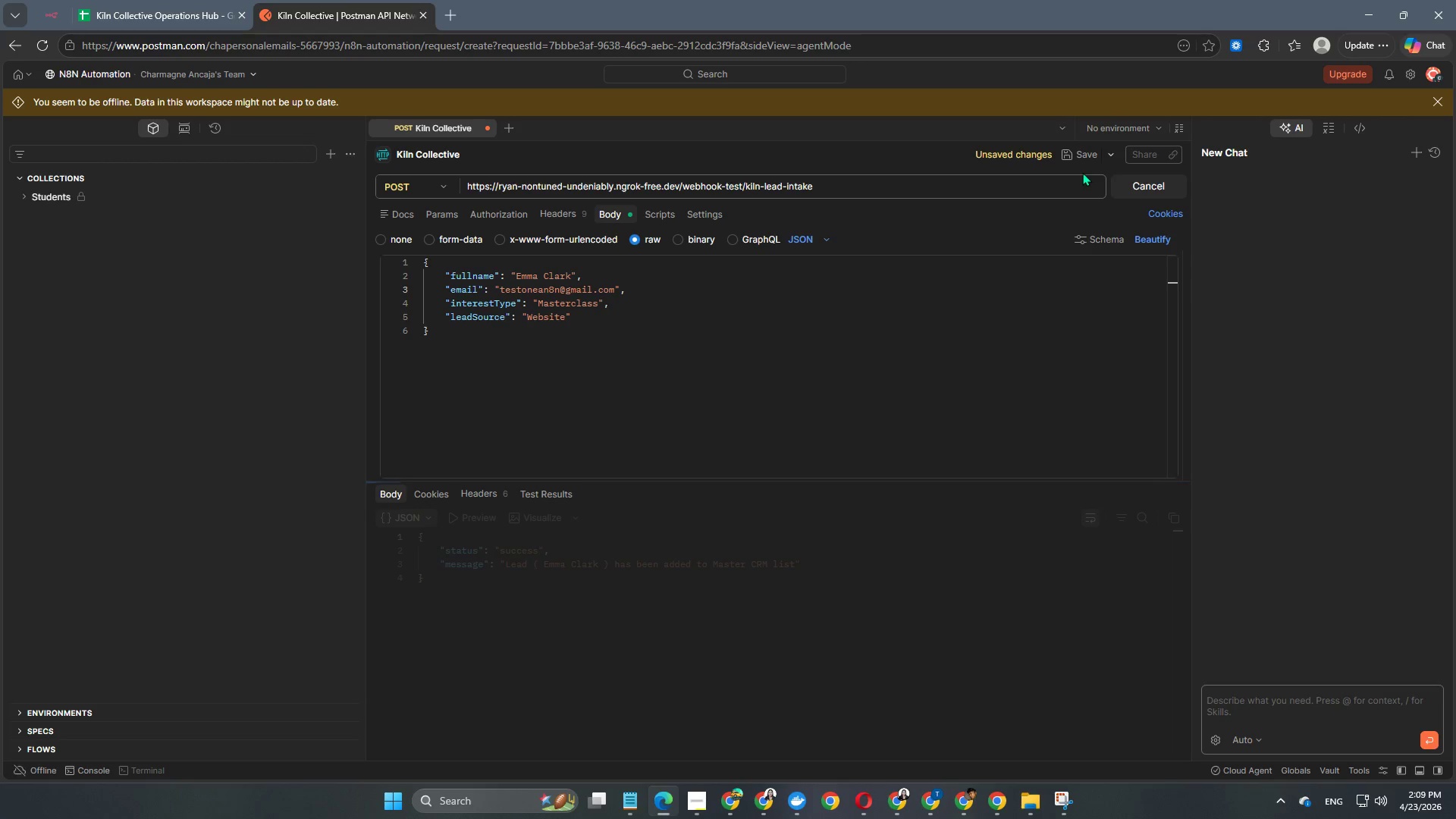 
wait(9.5)
 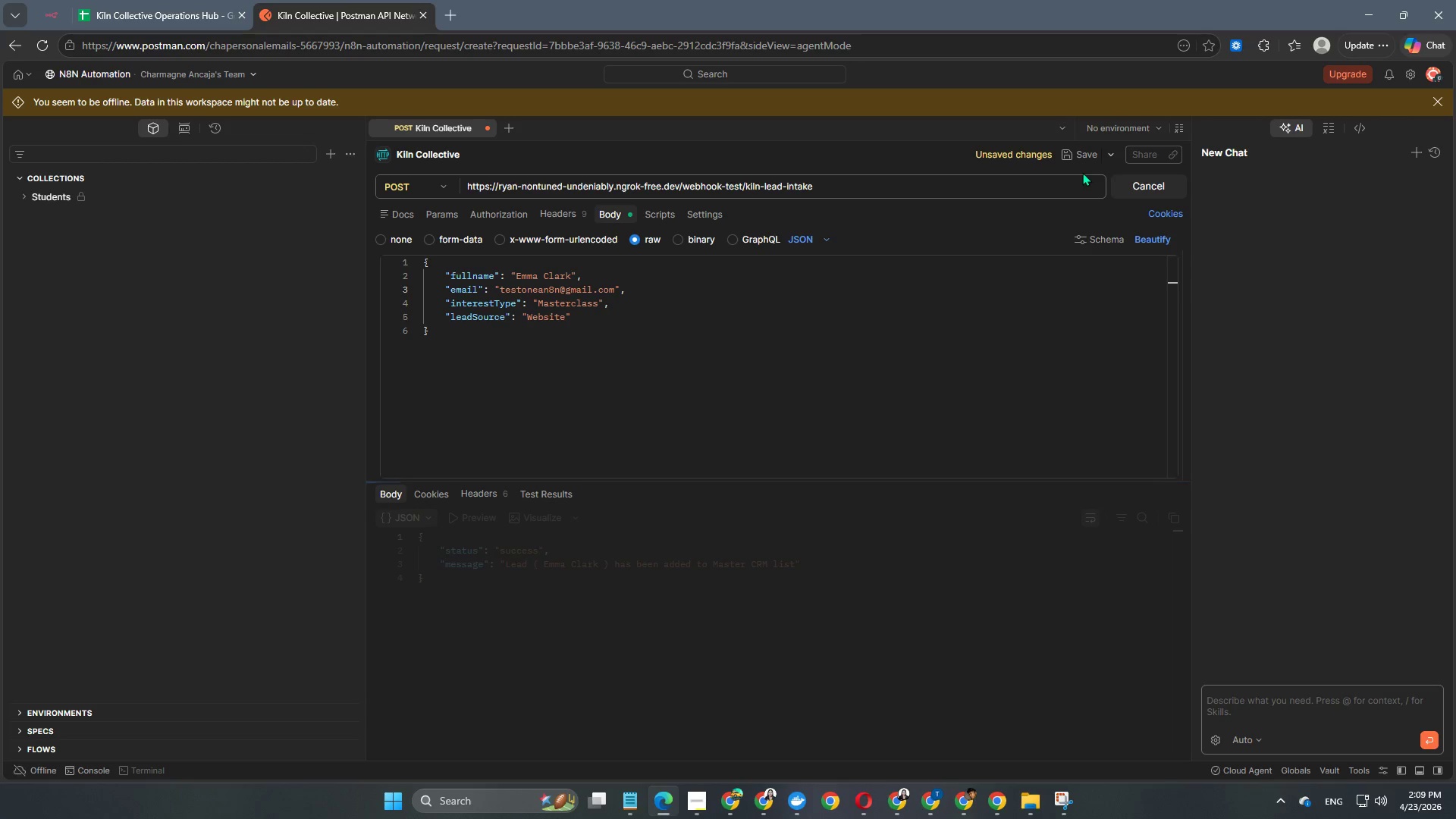 
left_click([64, 17])
 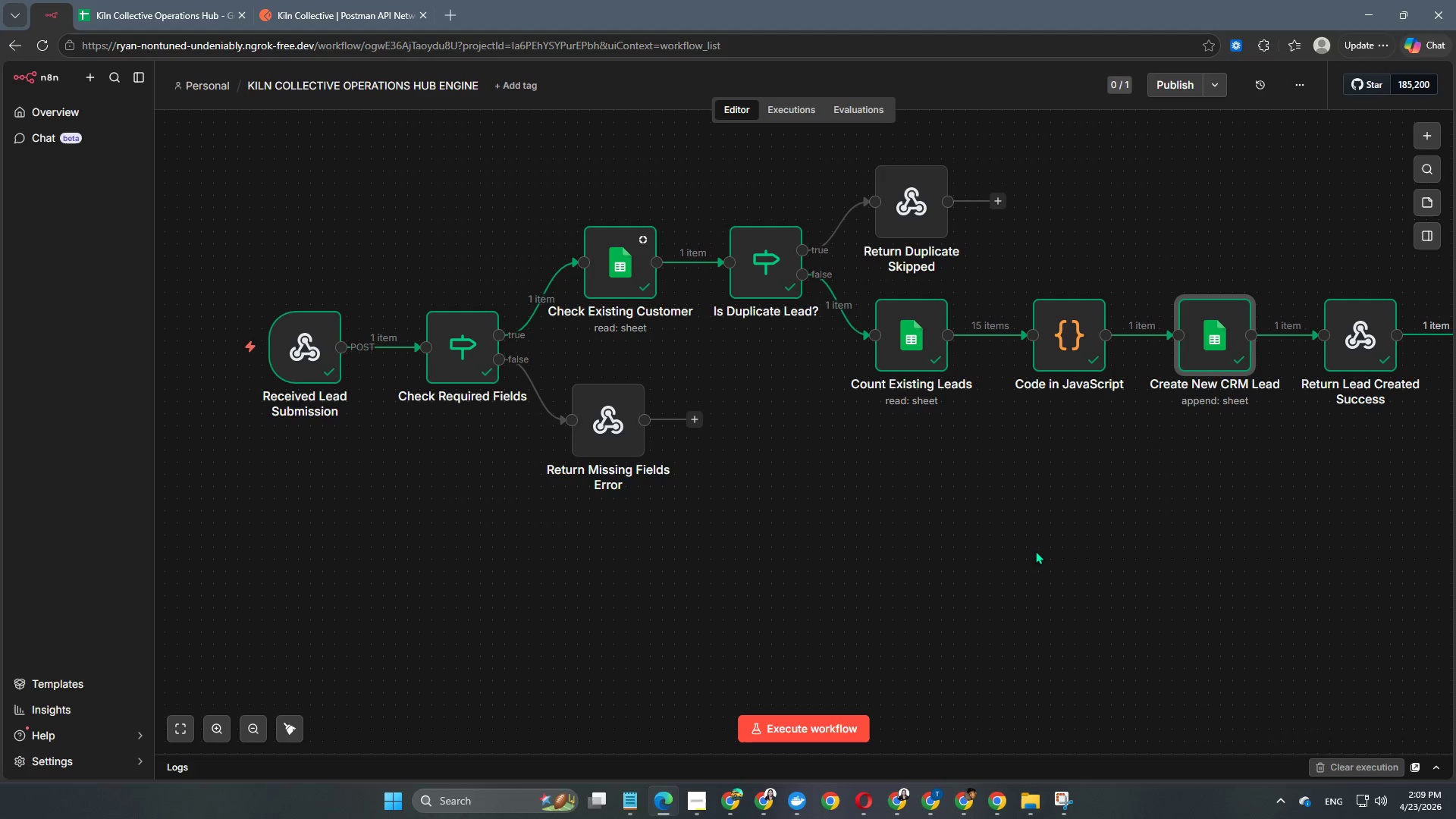 
hold_key(key=Space, duration=1.06)
 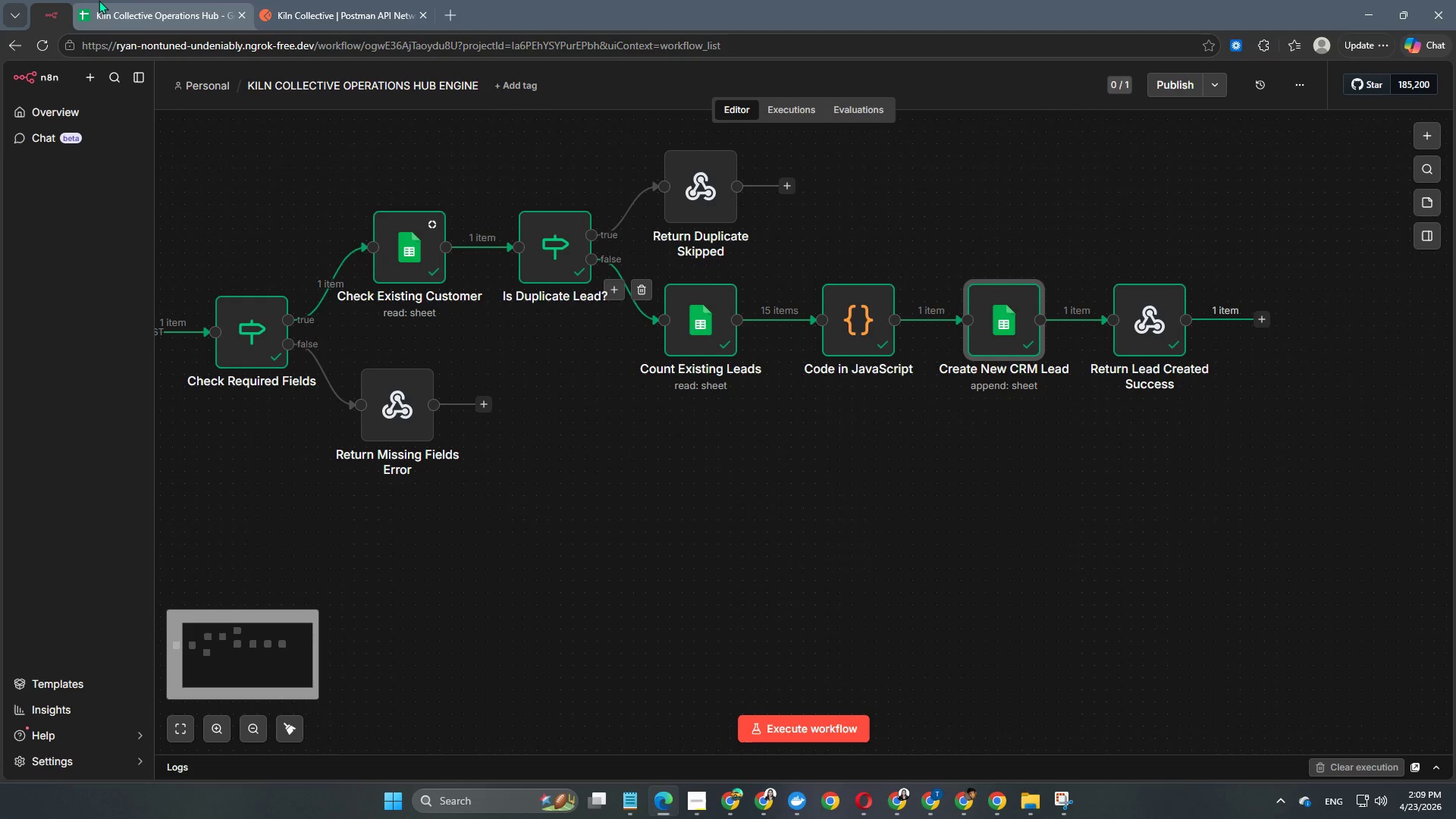 
left_click_drag(start_coordinate=[1081, 567], to_coordinate=[871, 552])
 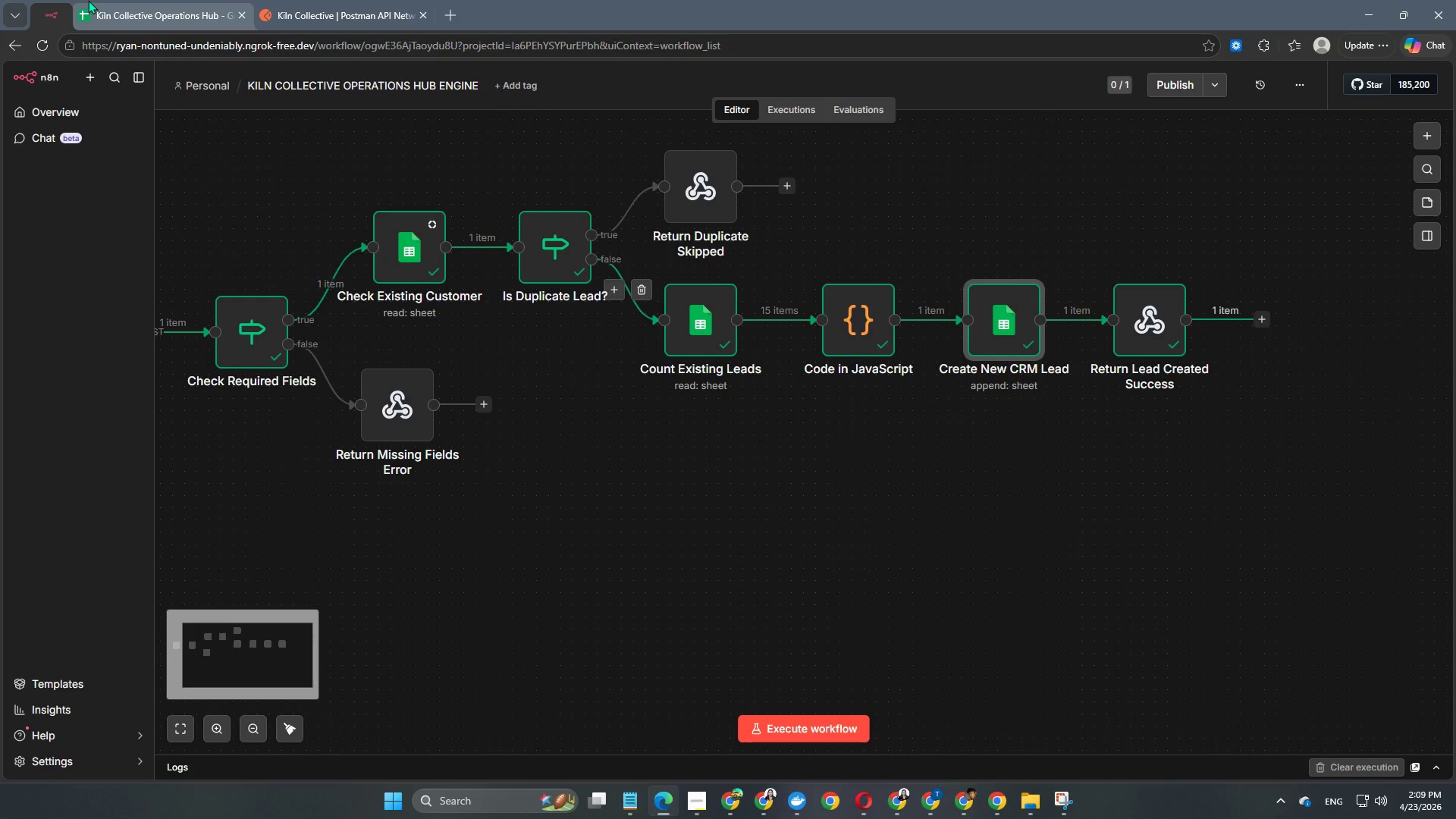 
left_click([151, 0])
 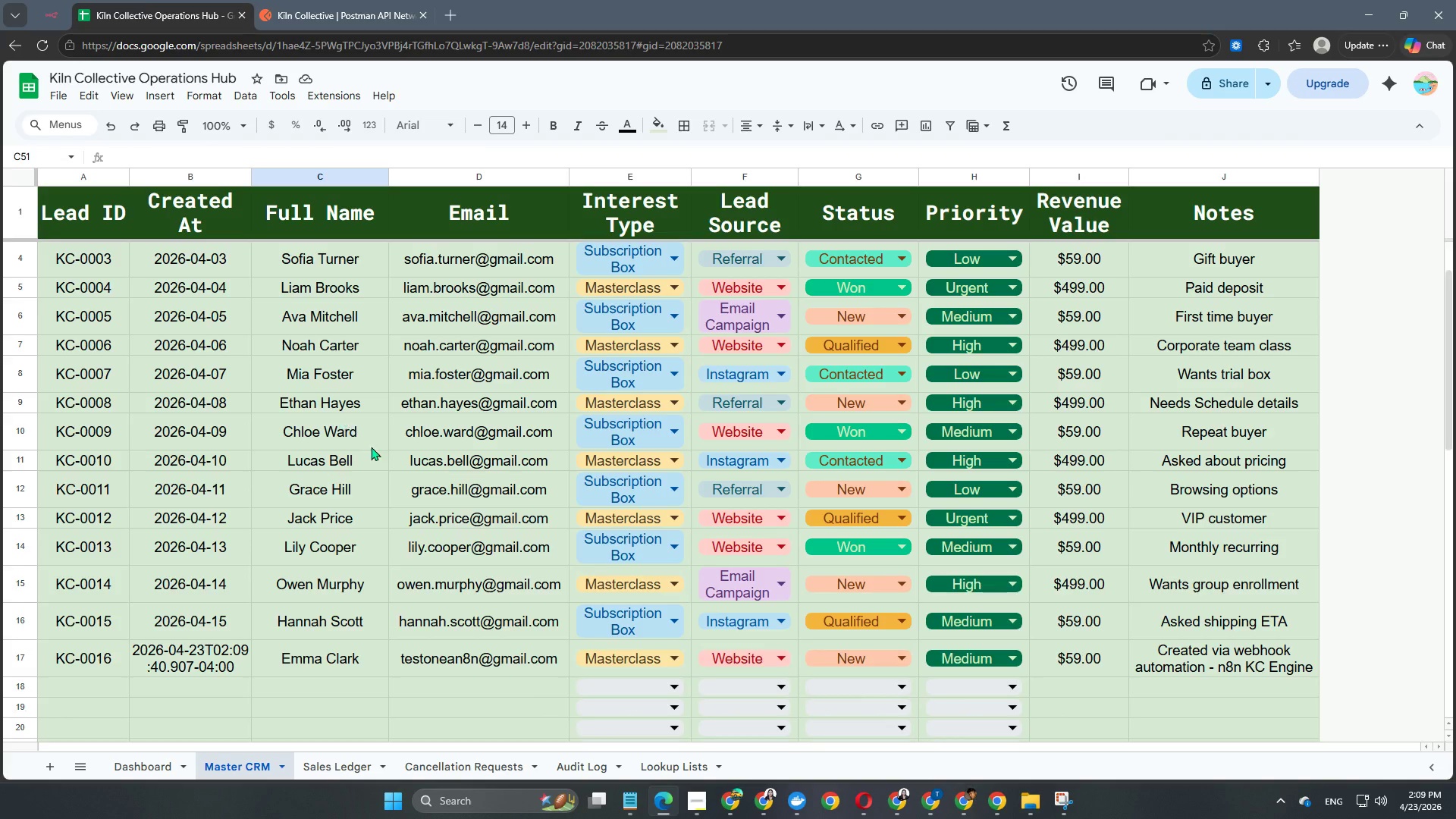 
scroll: coordinate [403, 486], scroll_direction: down, amount: 2.0
 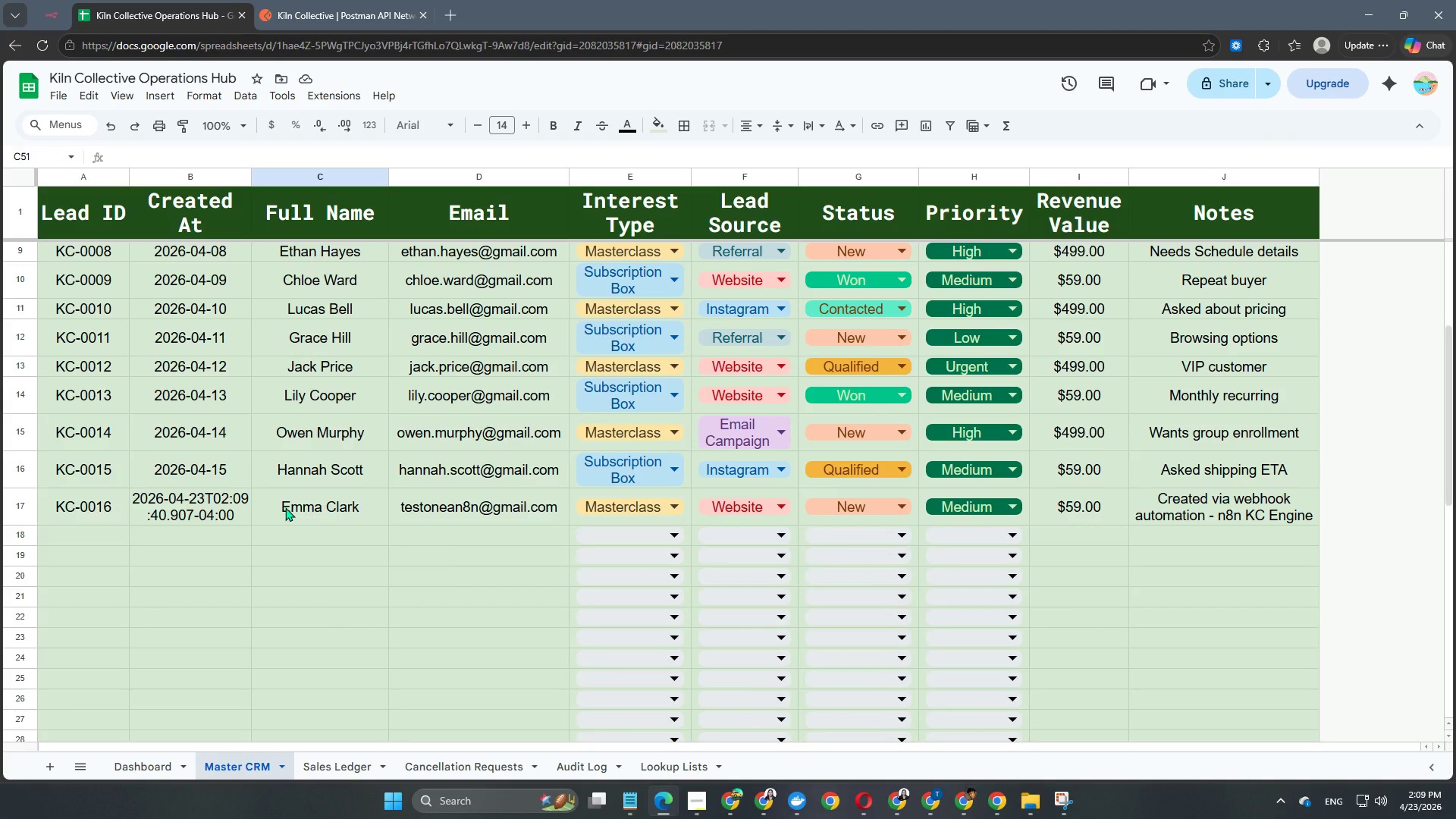 
scroll: coordinate [285, 507], scroll_direction: up, amount: 2.0
 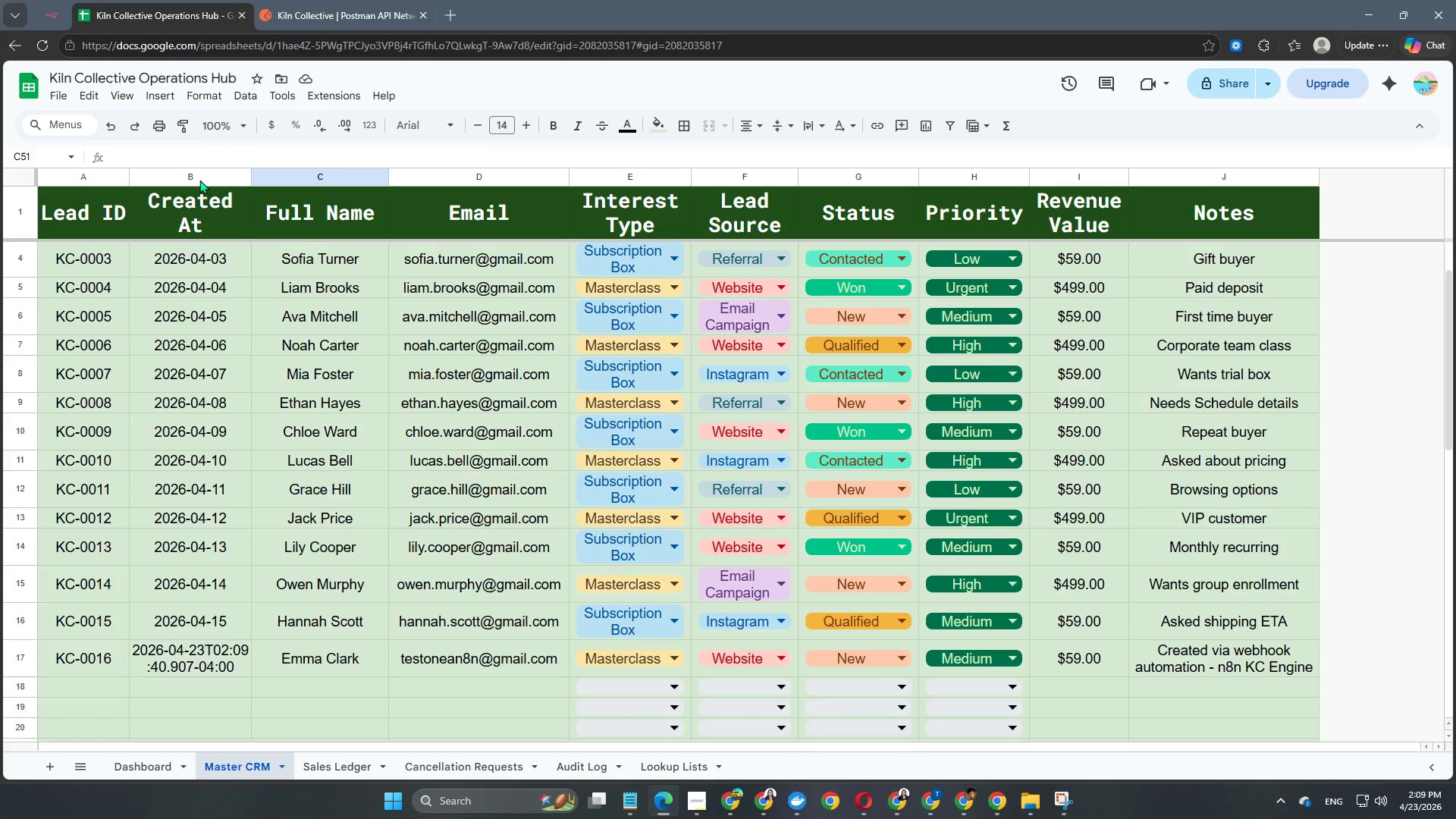 
left_click([30, 15])
 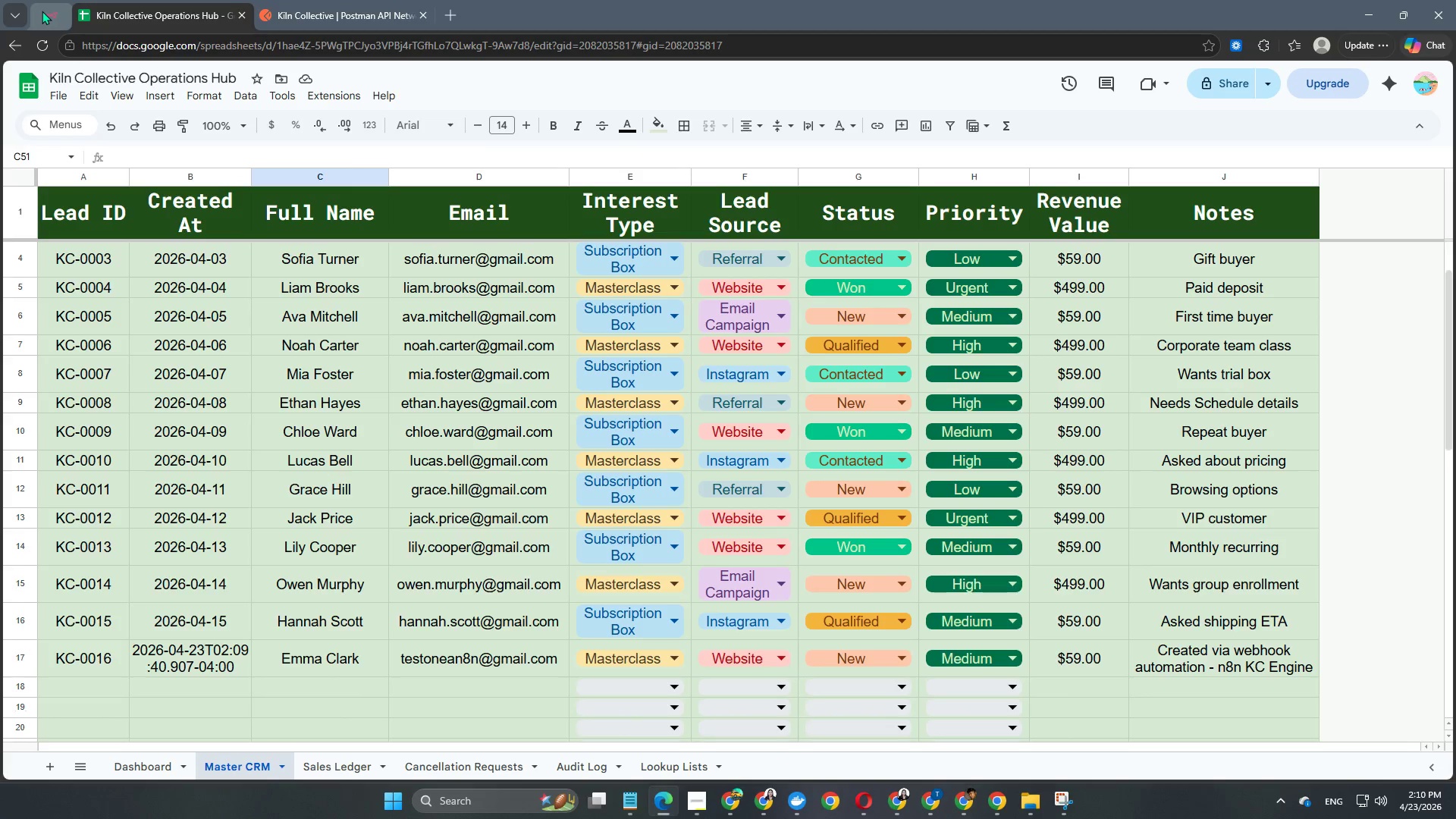 
left_click([41, 11])
 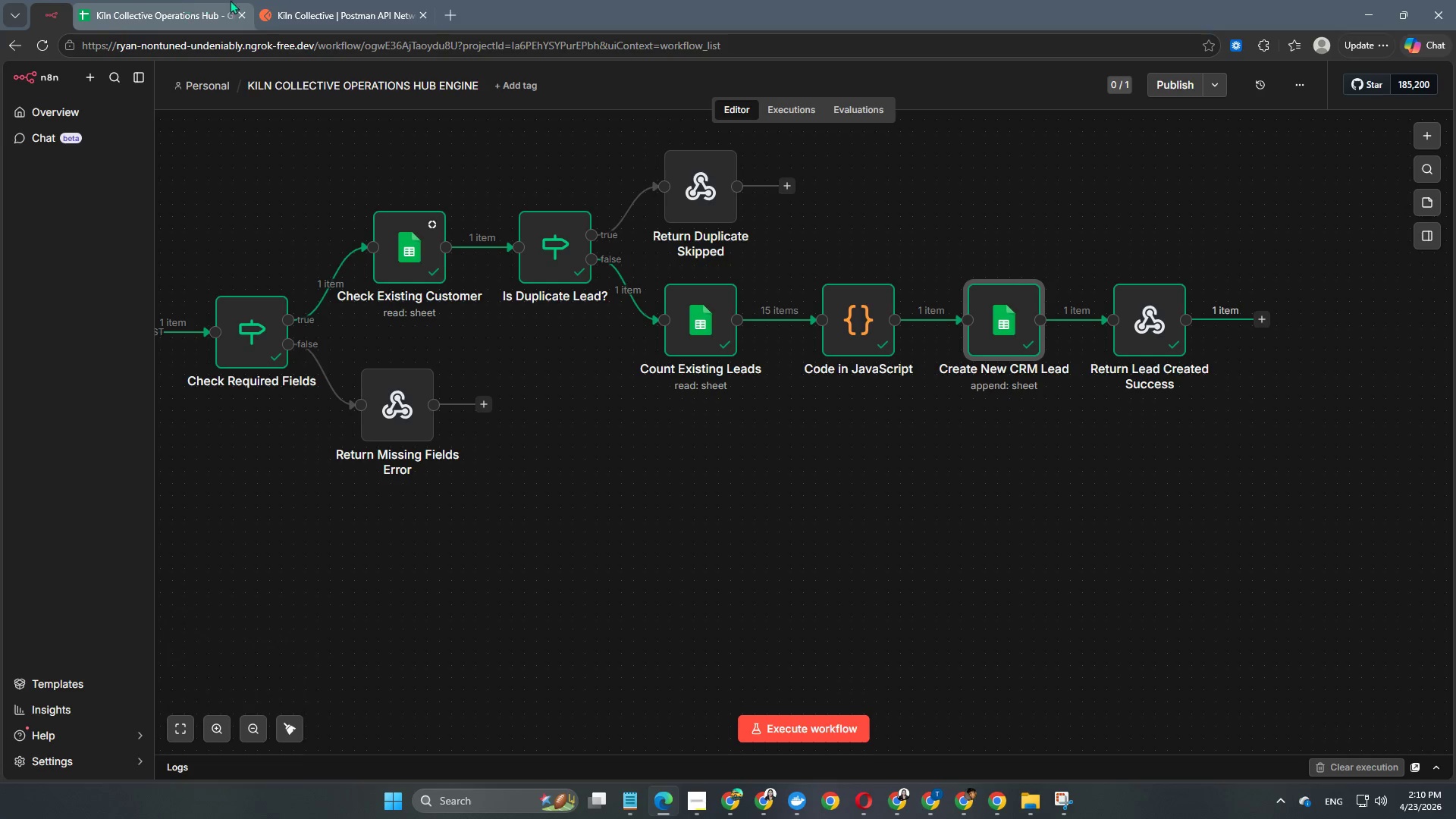 
left_click([335, 3])
 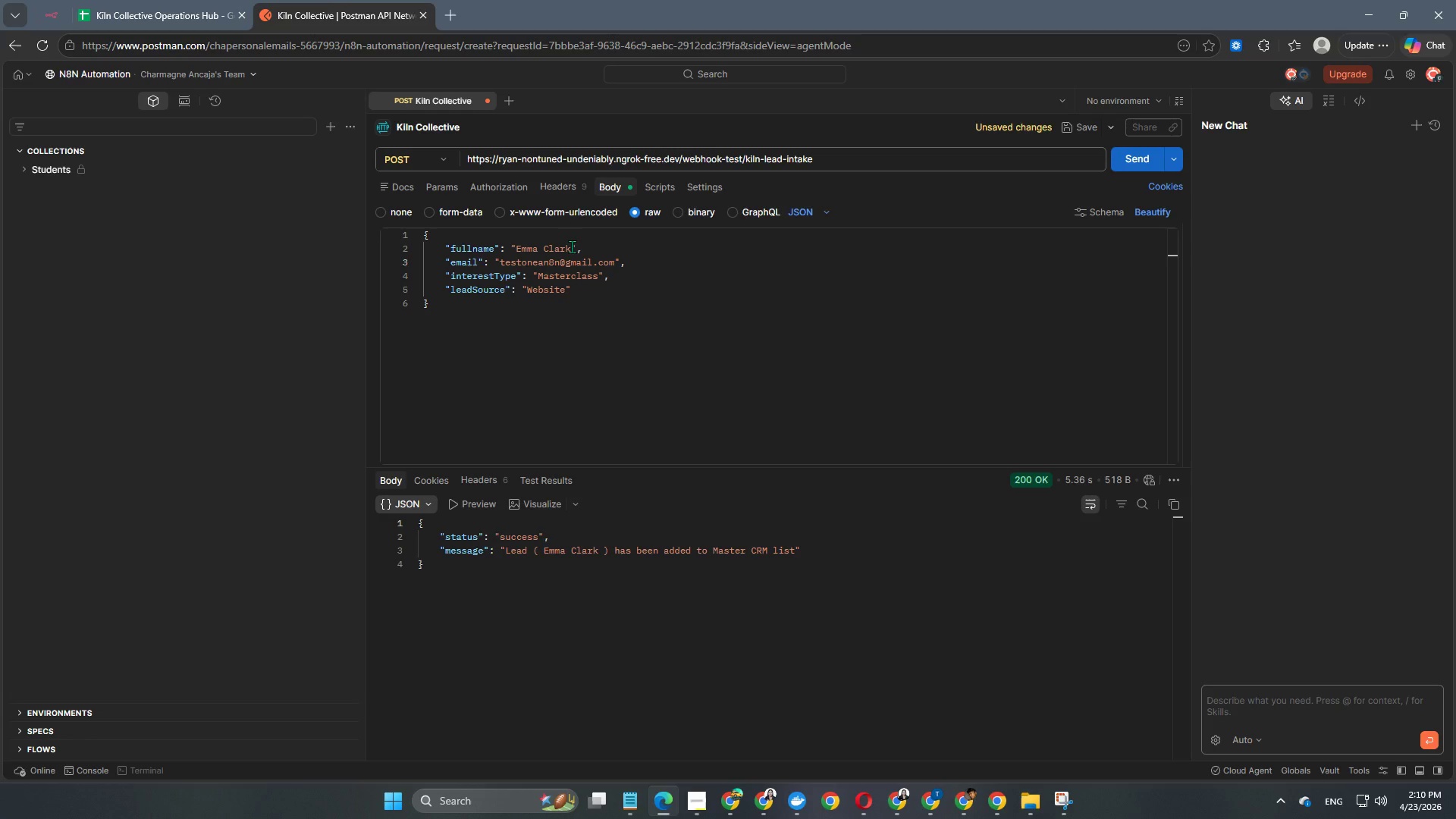 
left_click_drag(start_coordinate=[572, 246], to_coordinate=[517, 253])
 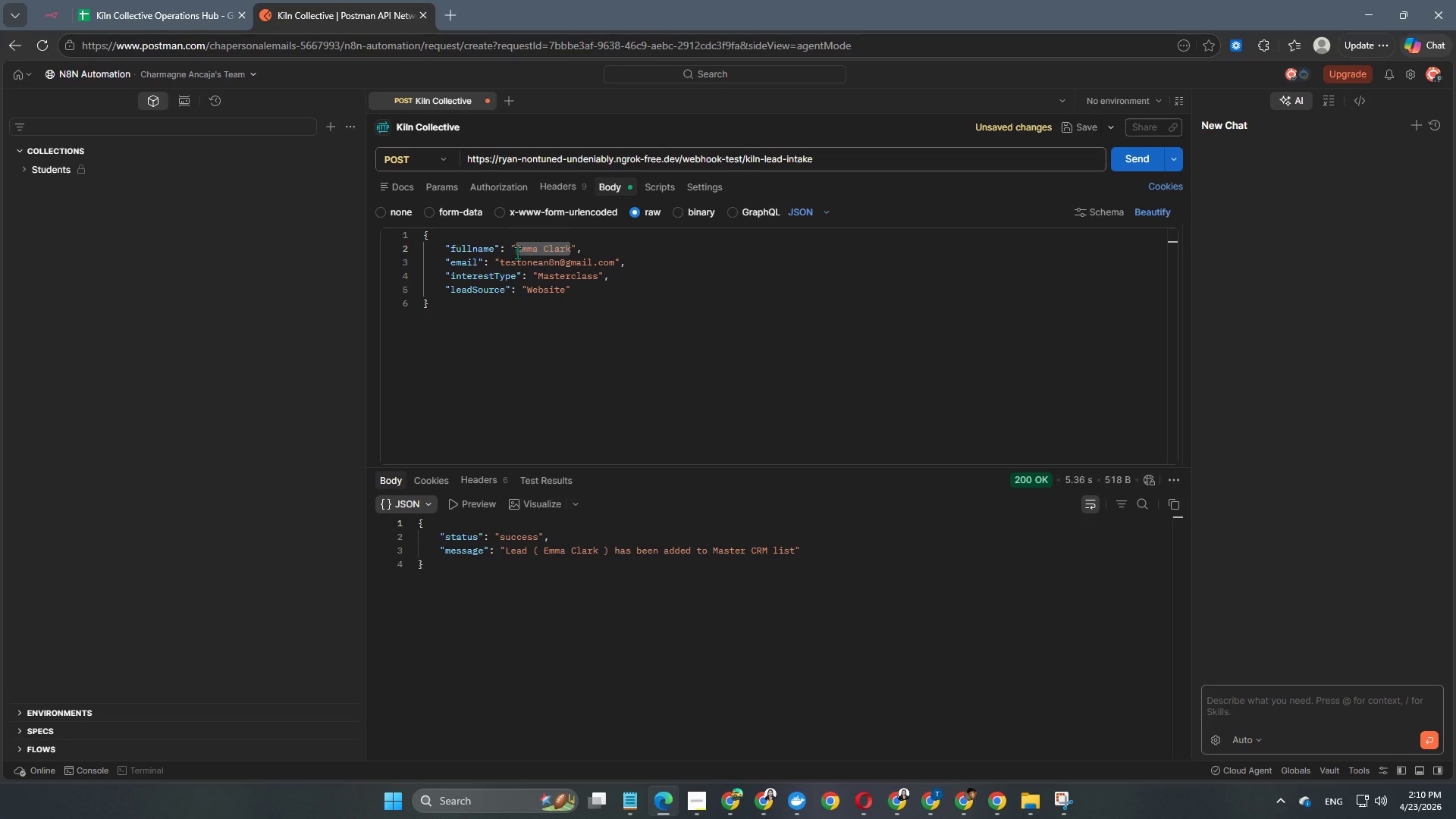 
type(Potgaz D. Rouge)
 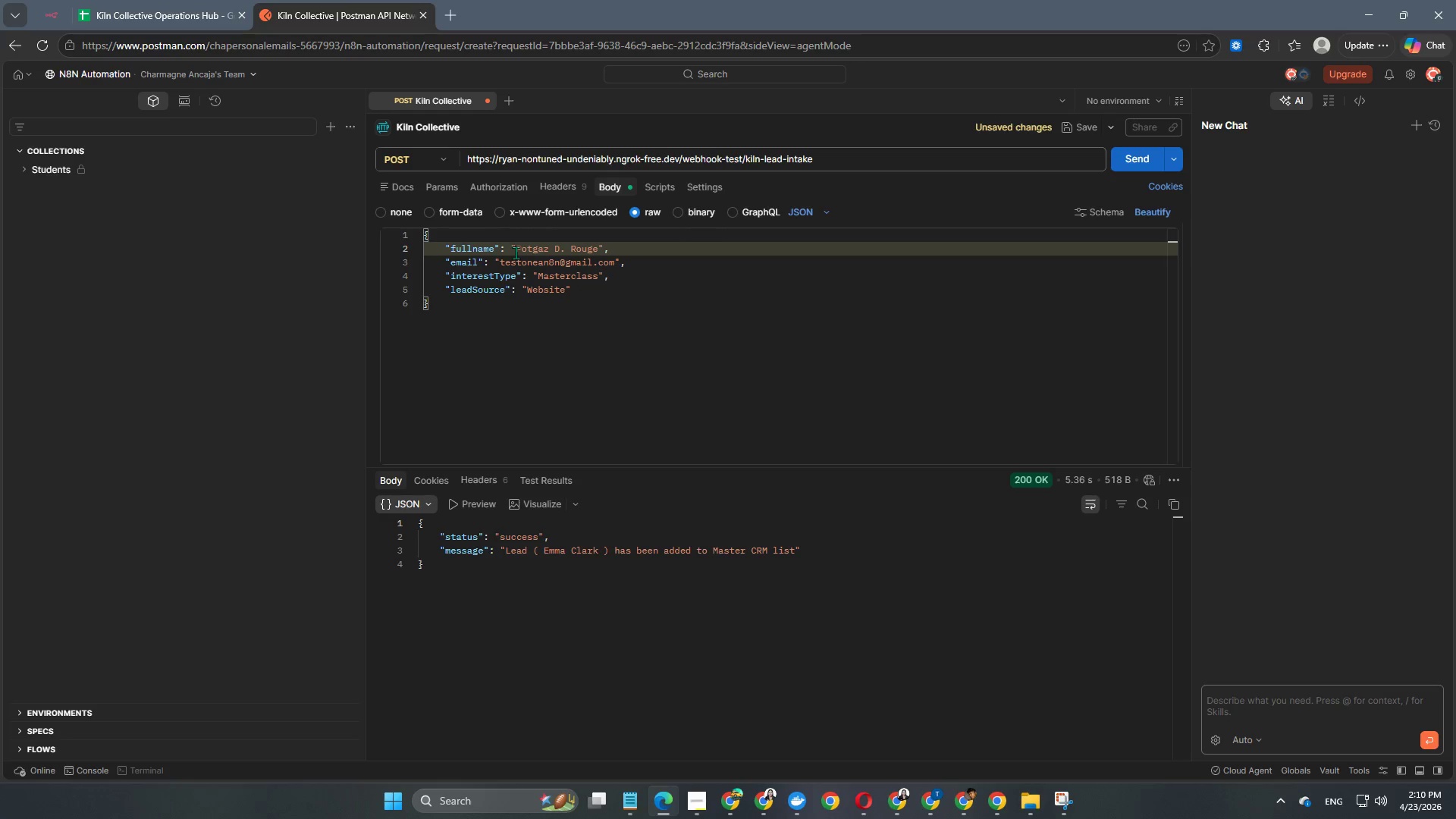 
left_click([544, 260])
 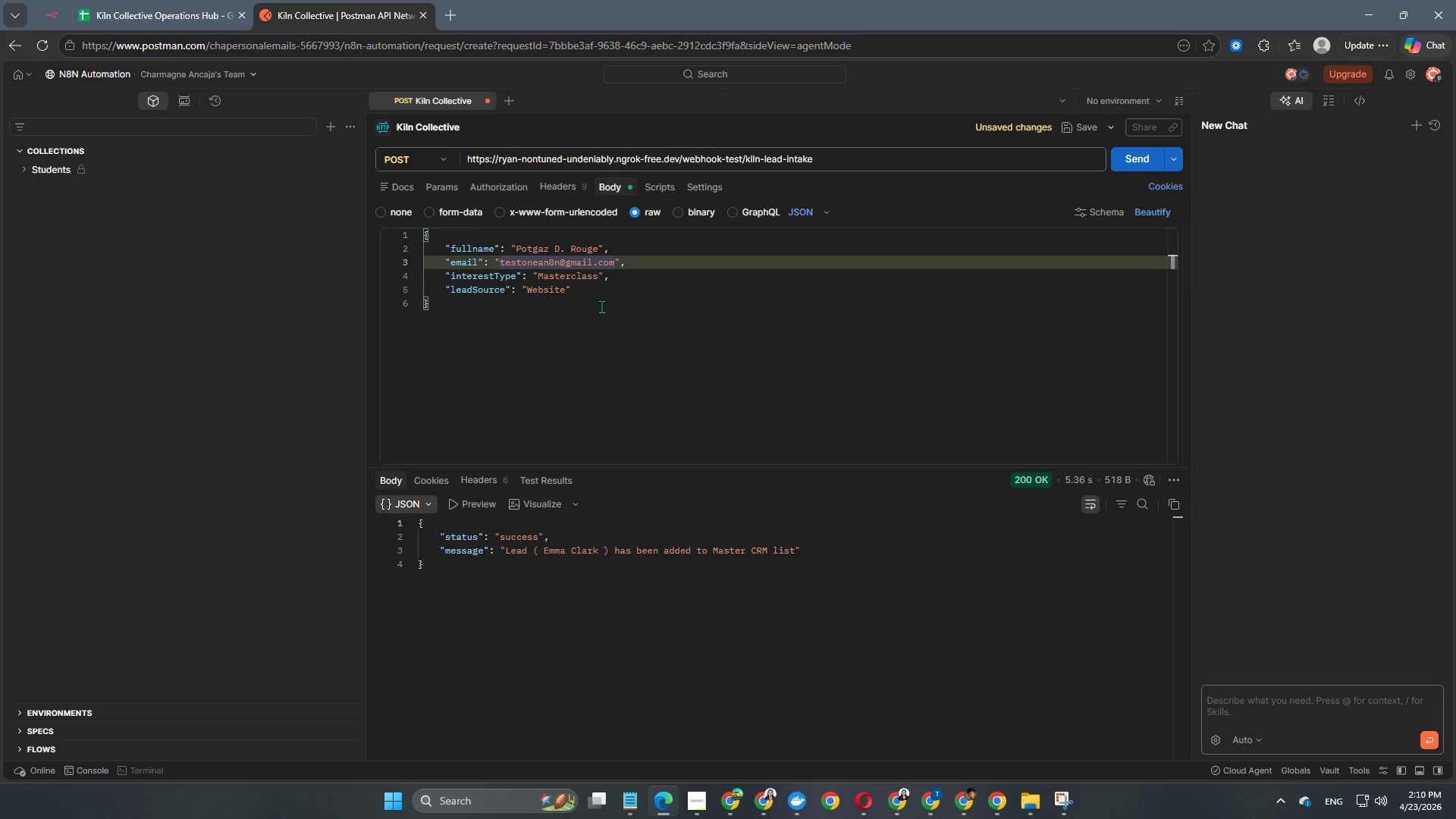 
key(ArrowLeft)
 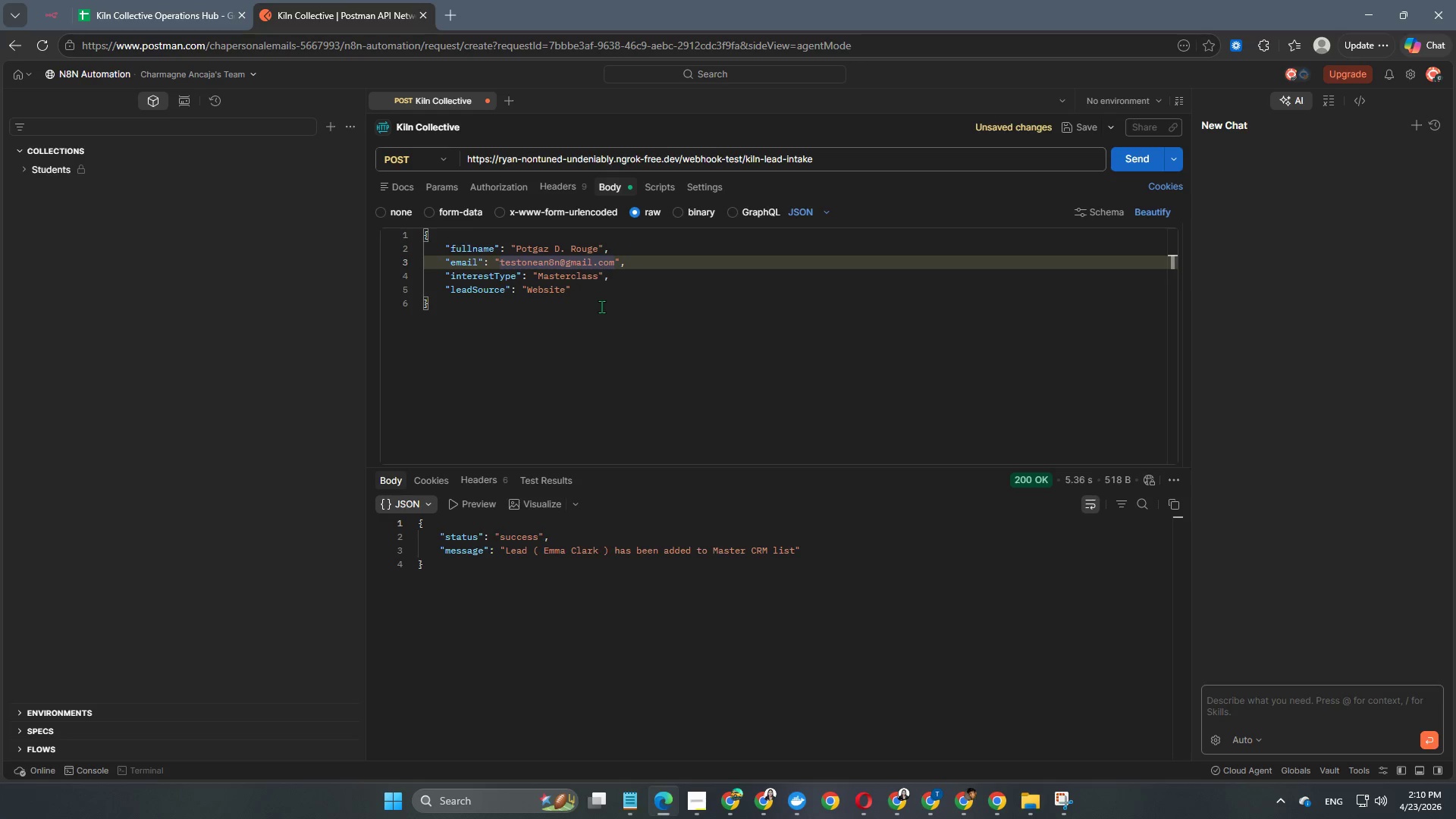 
key(ArrowLeft)
 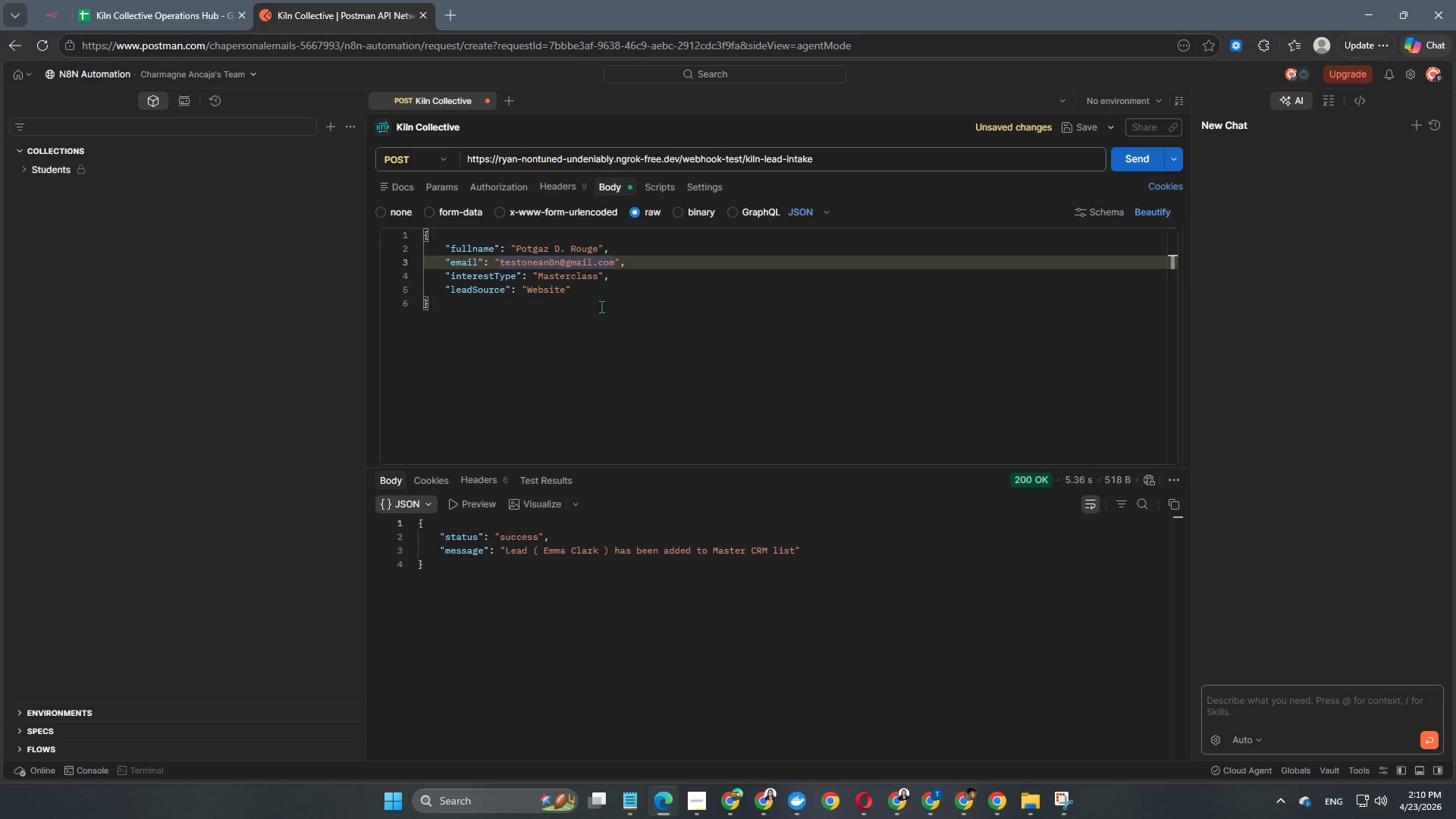 
key(ArrowRight)
 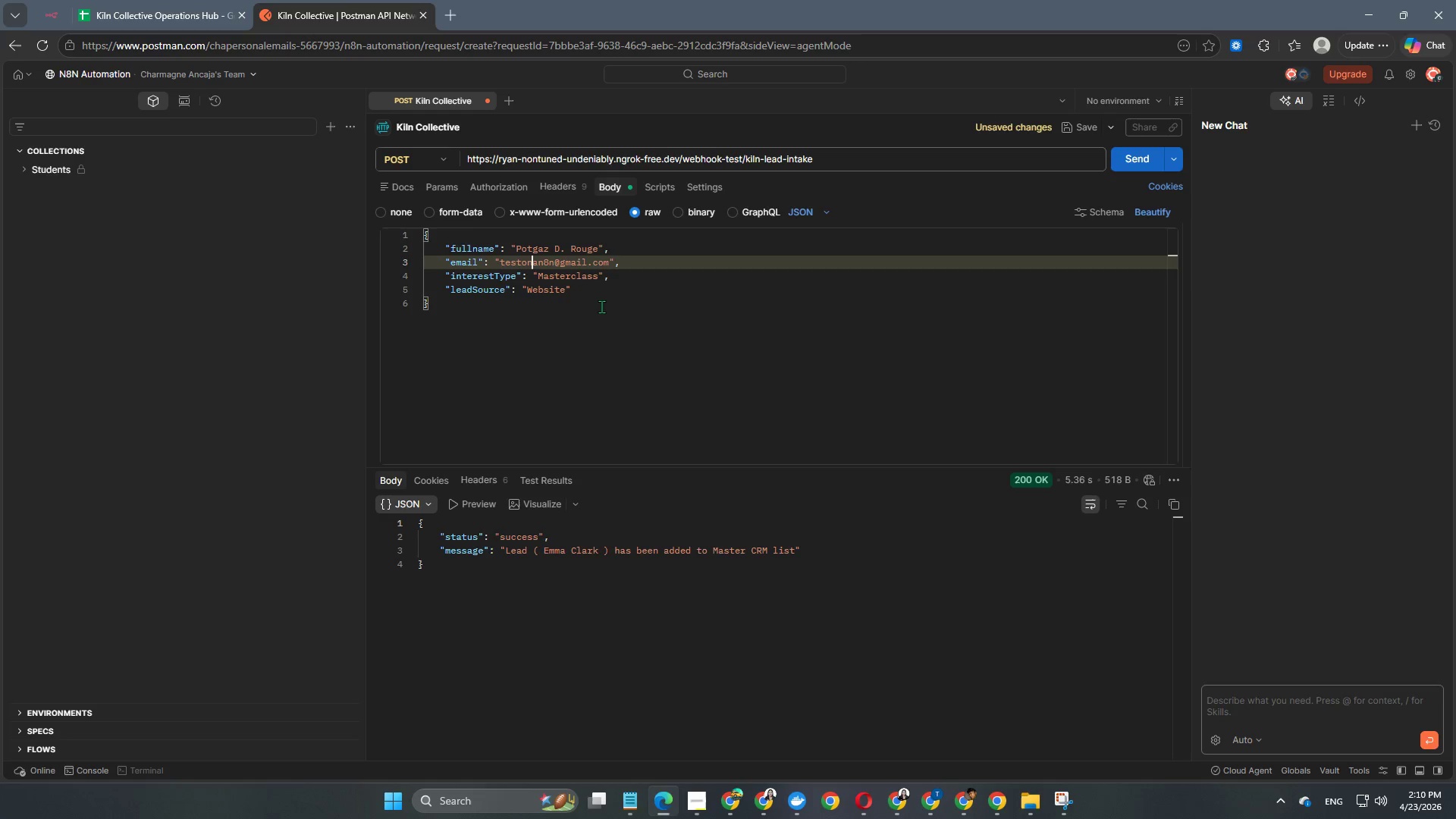 
key(Backspace)
key(Backspace)
key(Backspace)
type(two)
 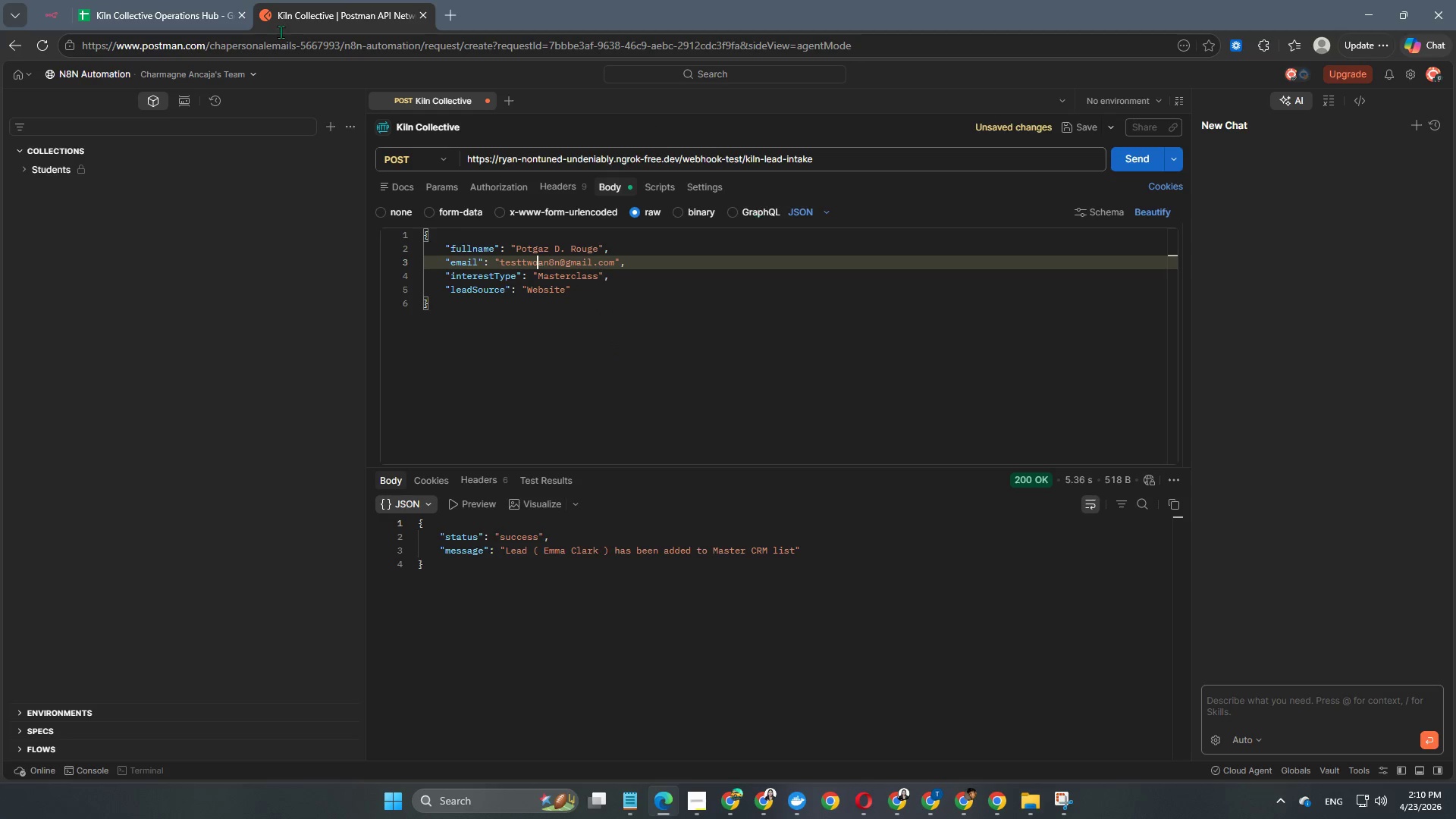 
left_click([48, 4])
 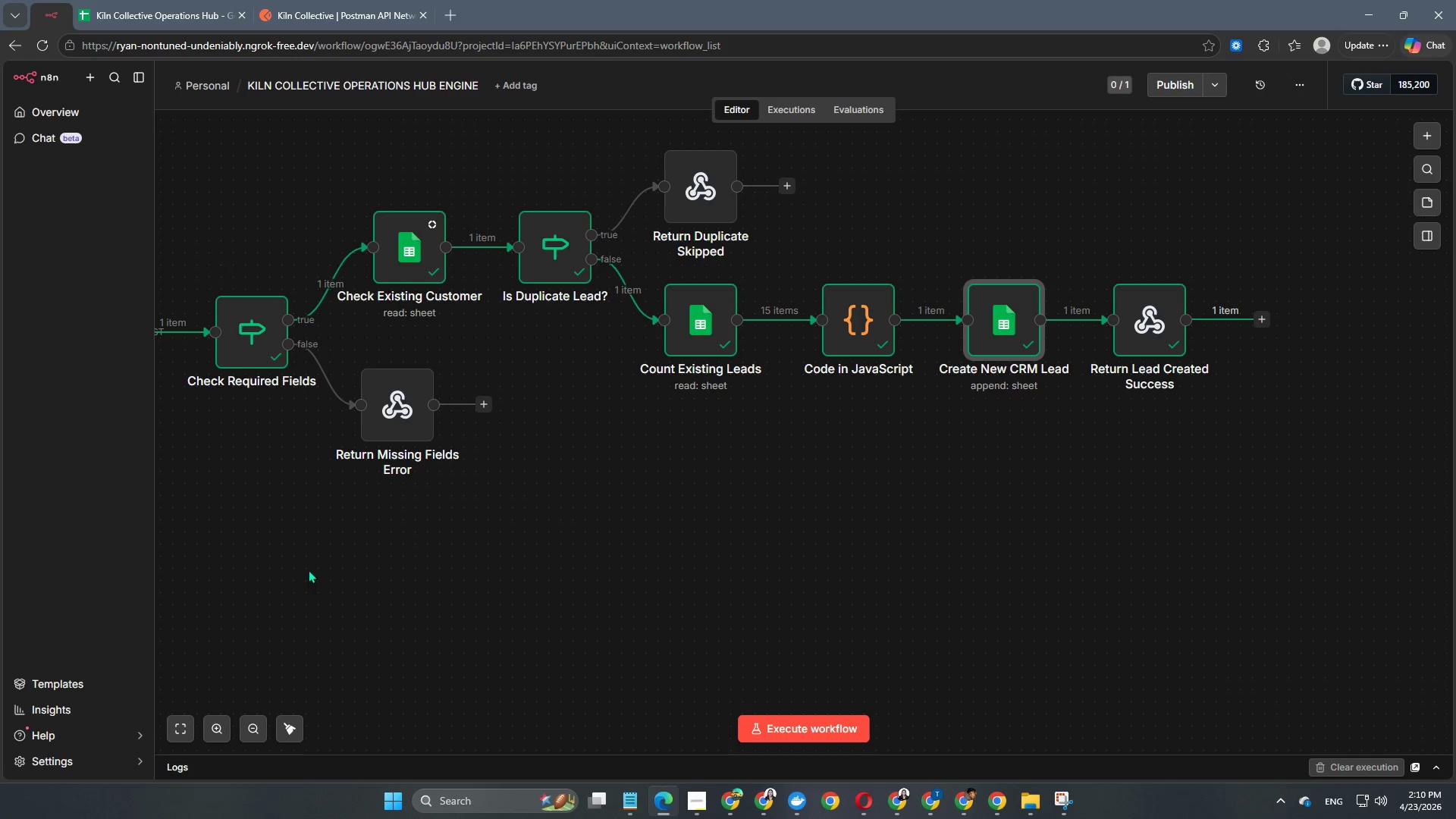 
hold_key(key=Space, duration=1.5)
 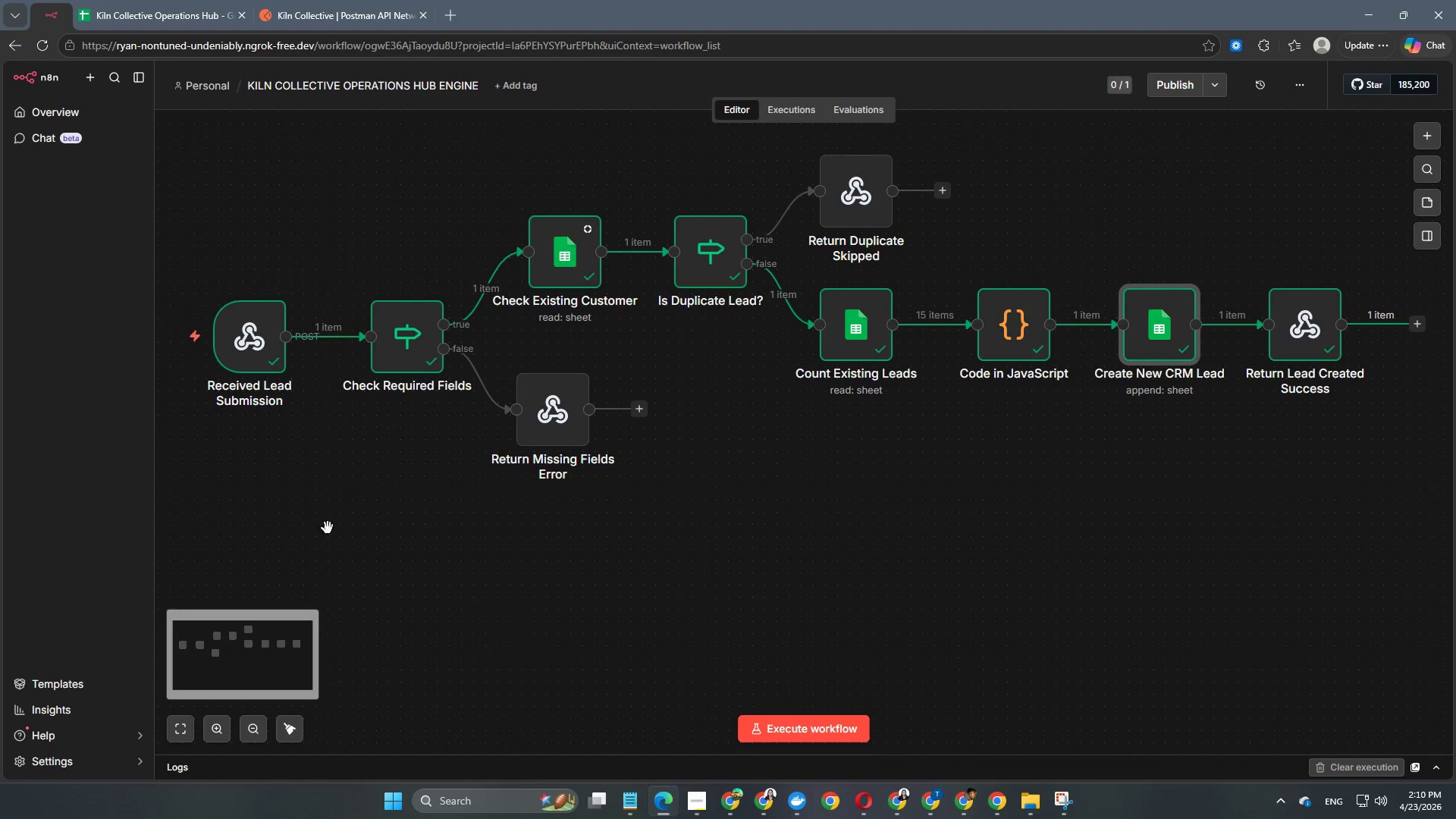 
left_click_drag(start_coordinate=[326, 636], to_coordinate=[482, 641])
 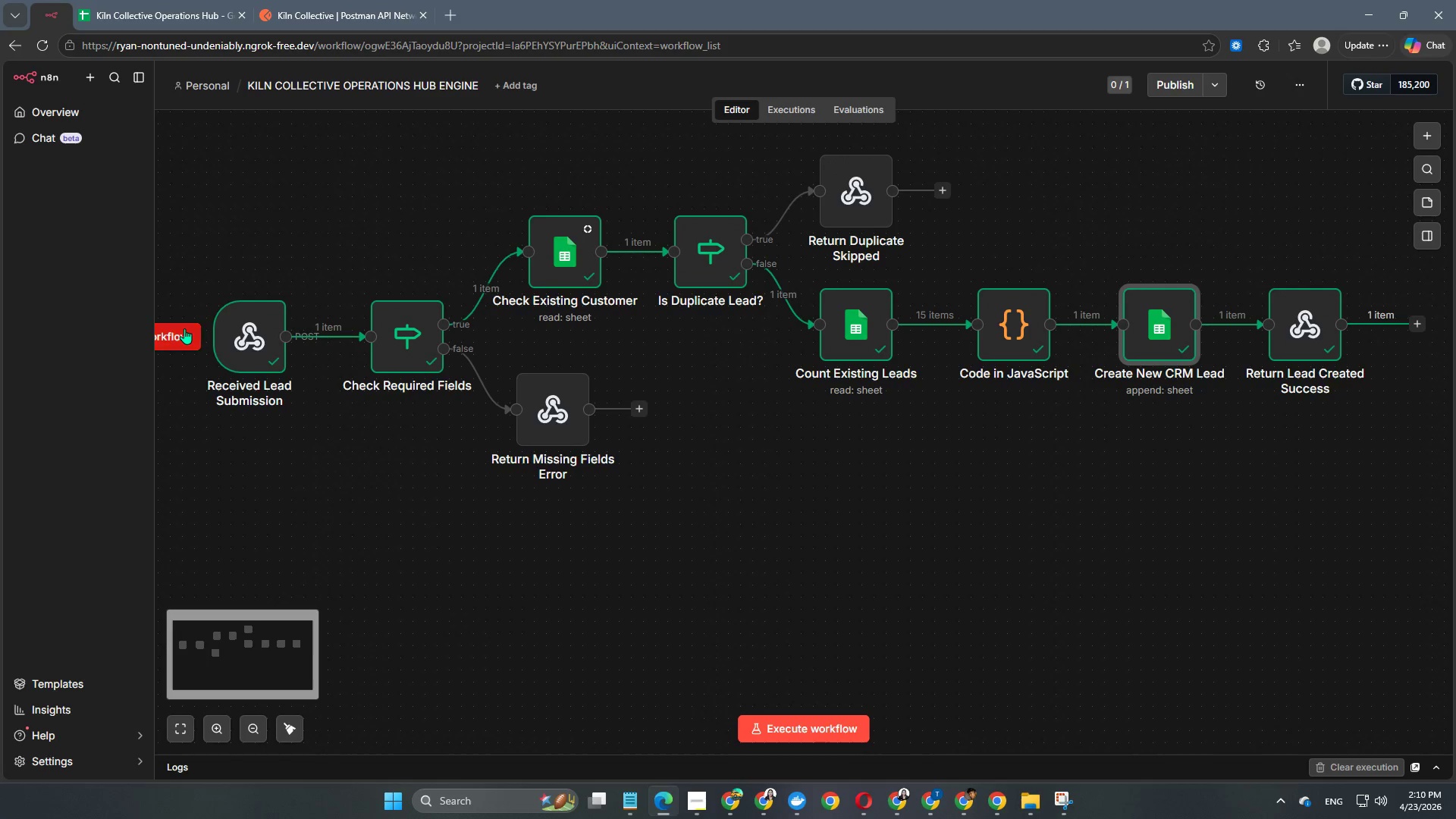 
hold_key(key=Space, duration=0.59)
 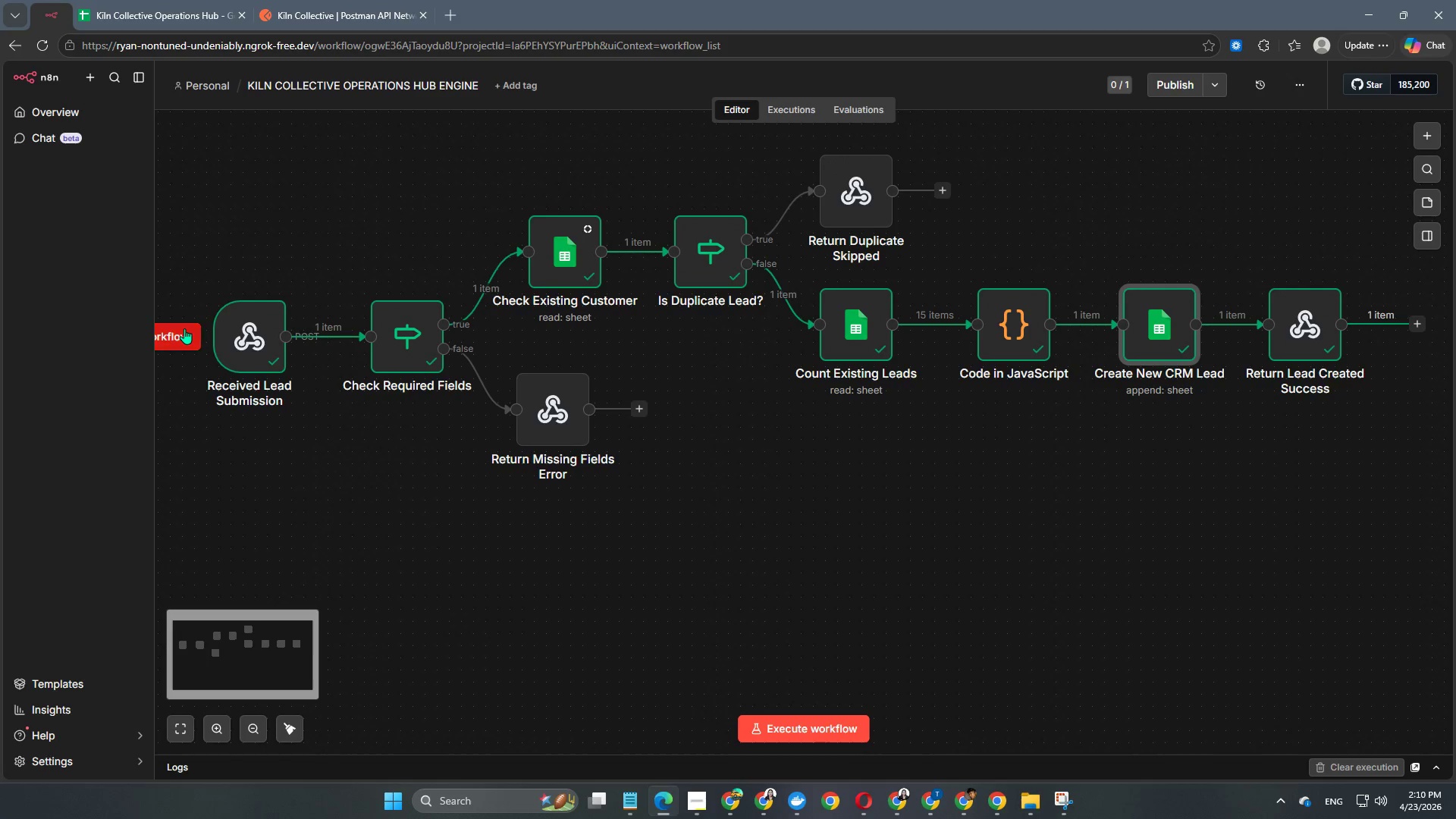 
left_click([184, 328])
 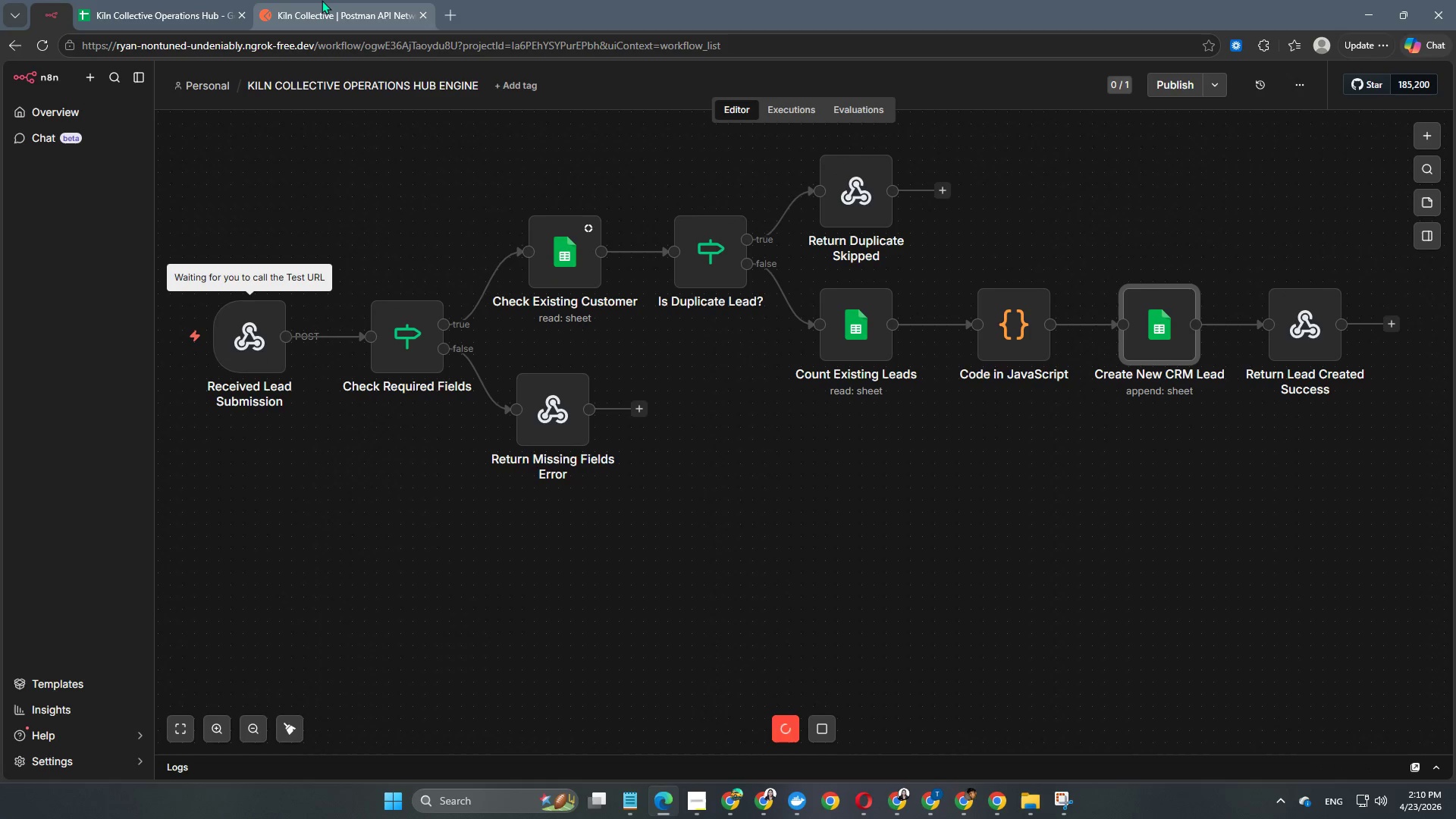 
left_click([322, 0])
 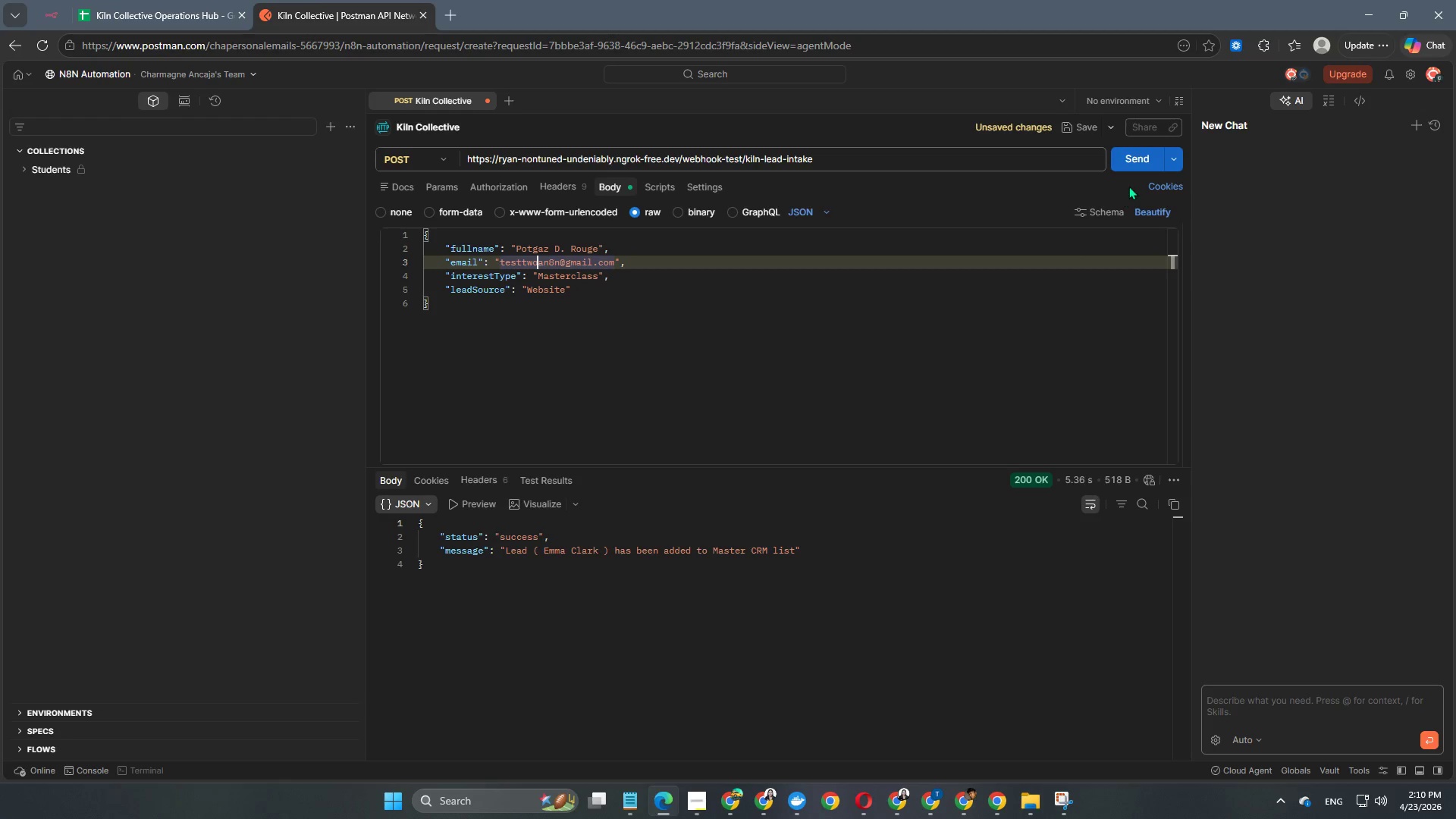 
left_click([1133, 162])
 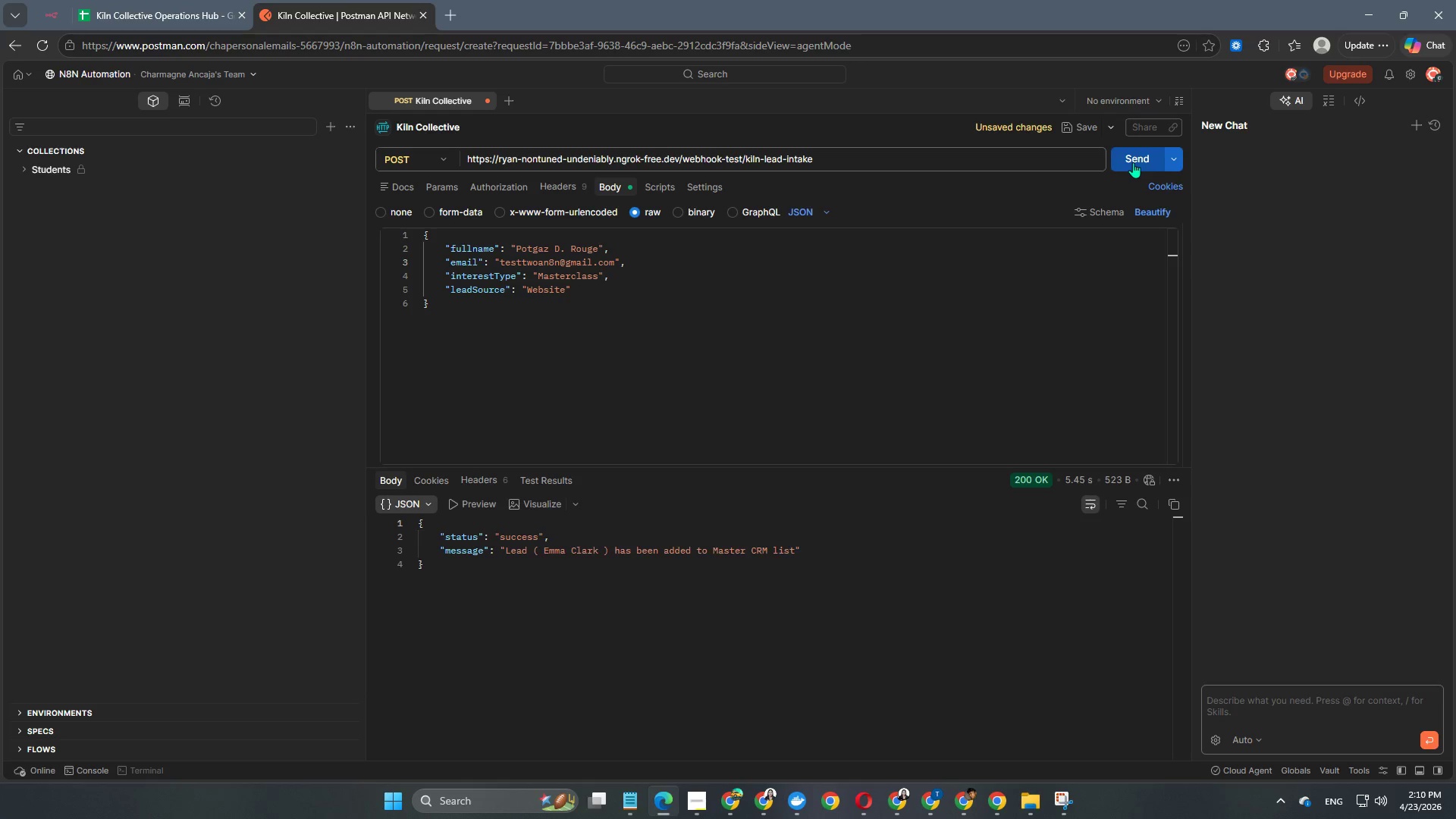 
wait(7.95)
 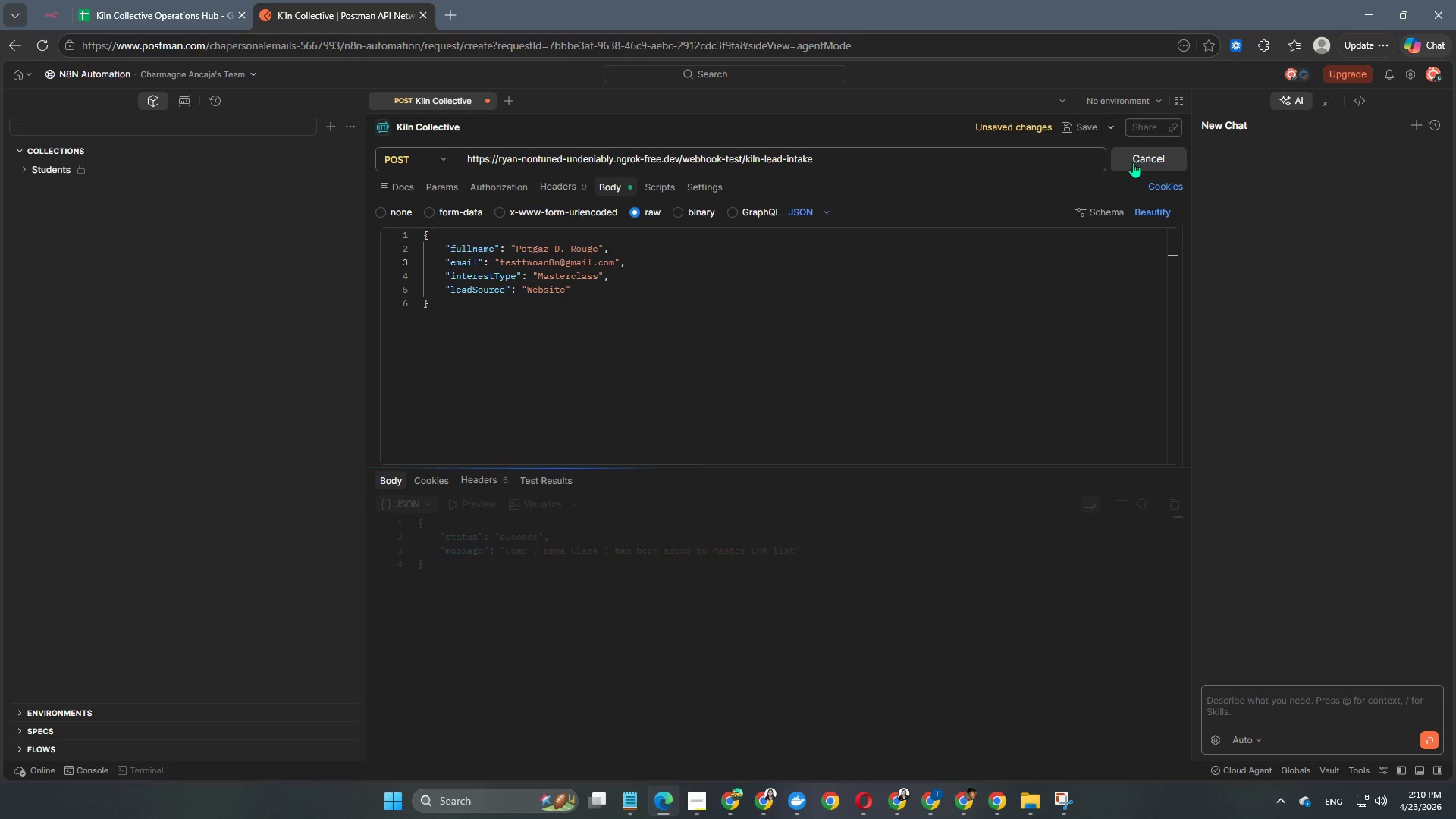 
left_click([47, 11])
 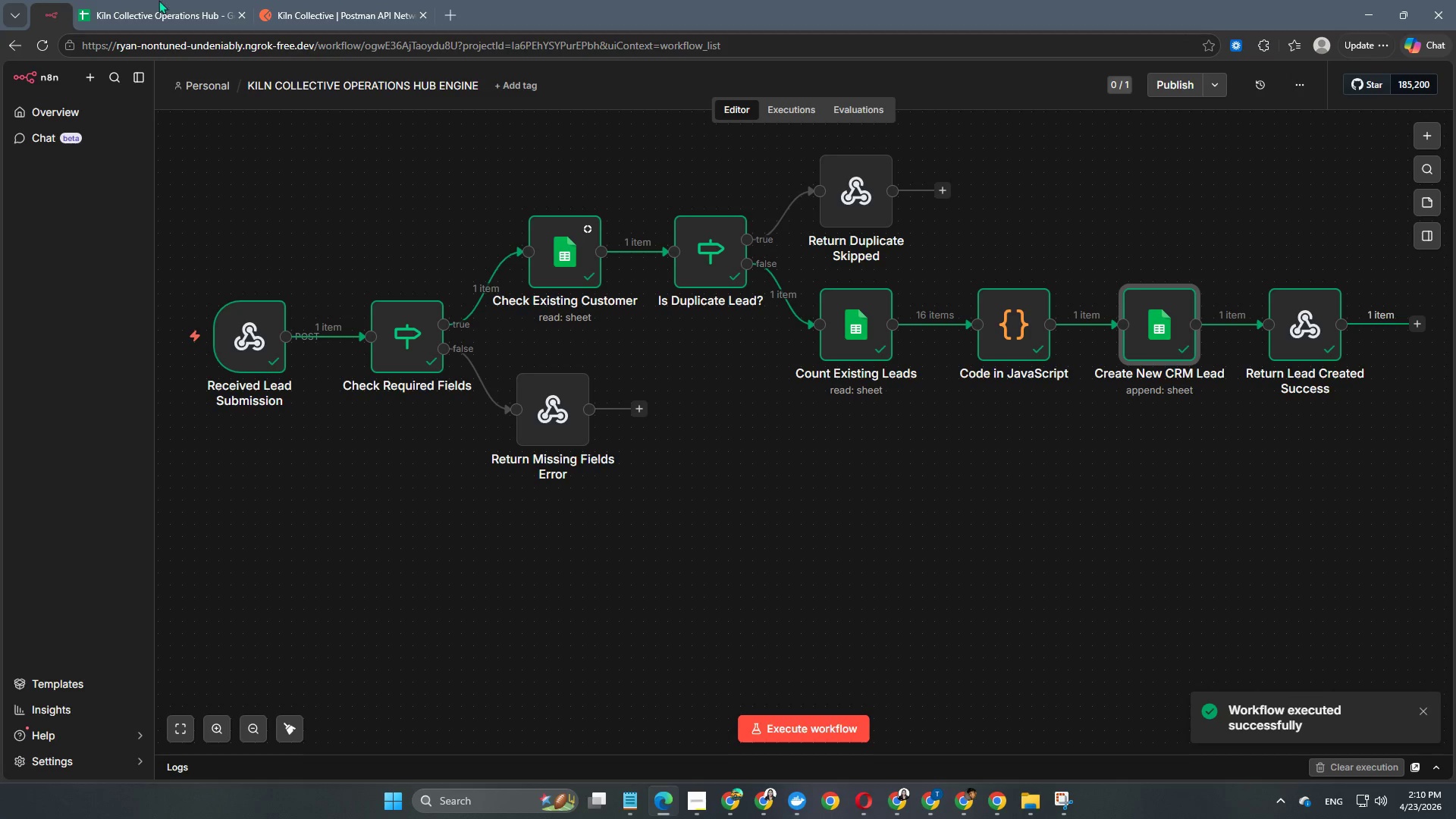 
left_click([71, 0])
 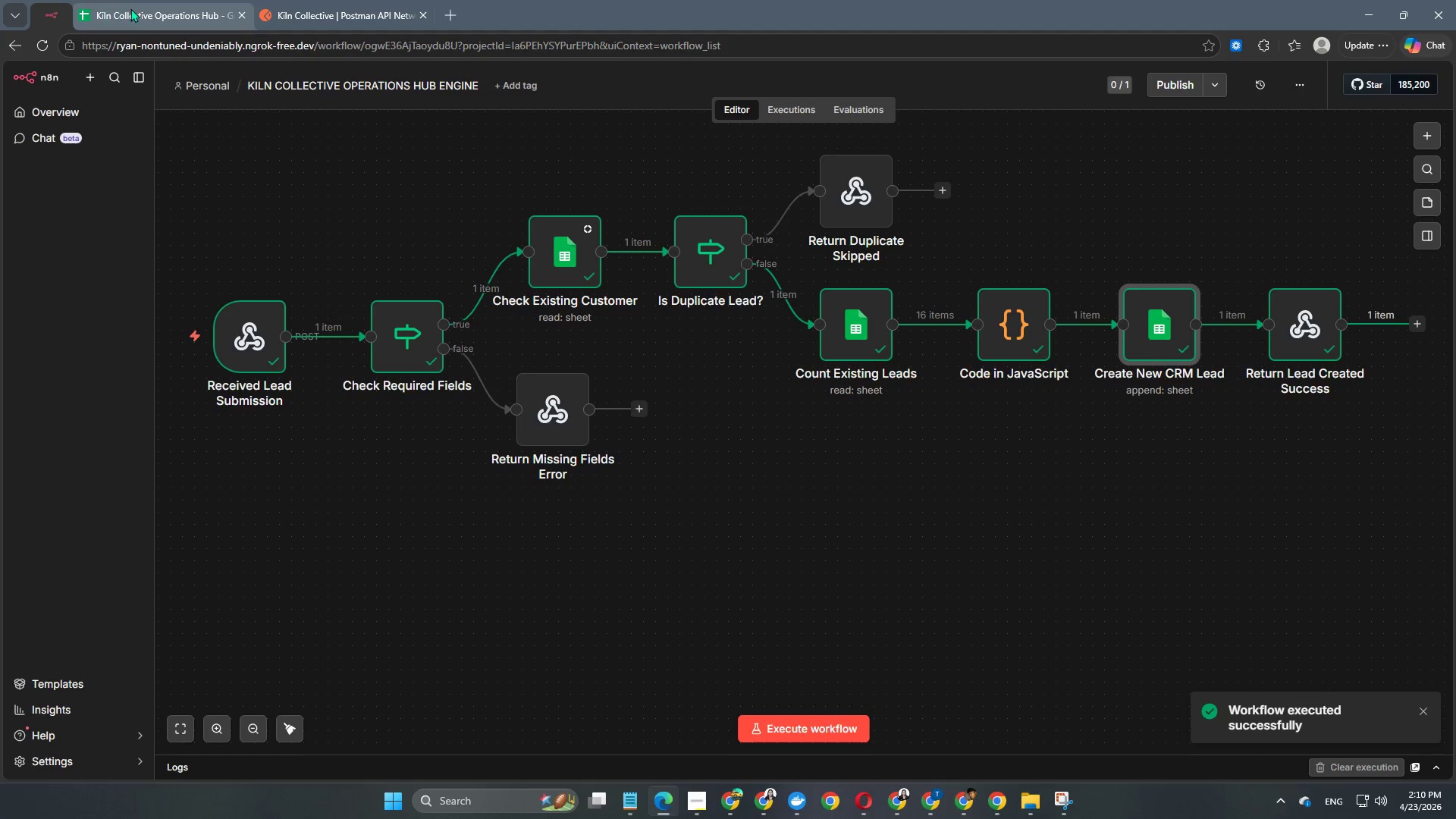 
left_click([130, 8])
 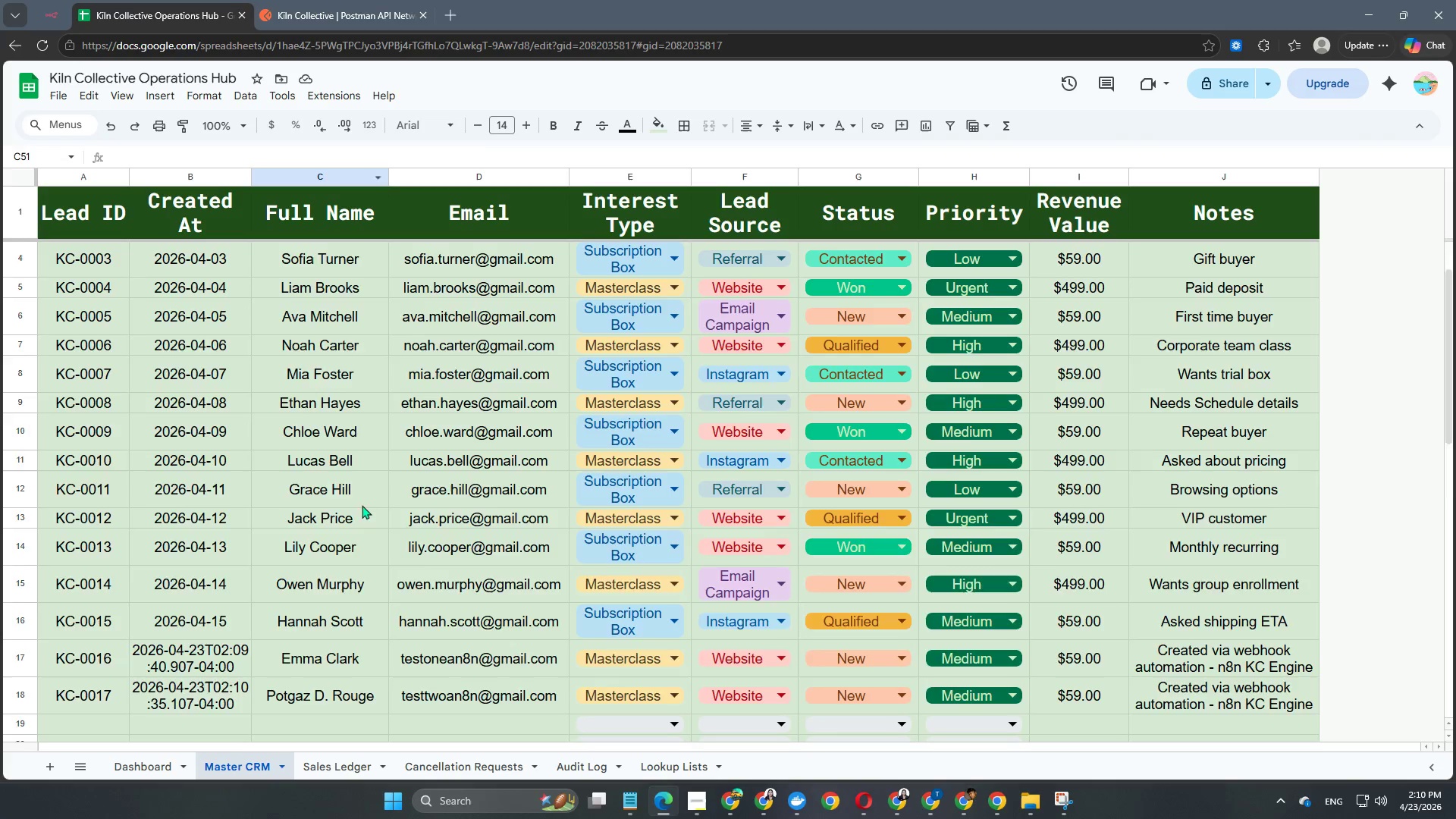 
scroll: coordinate [394, 588], scroll_direction: down, amount: 3.0
 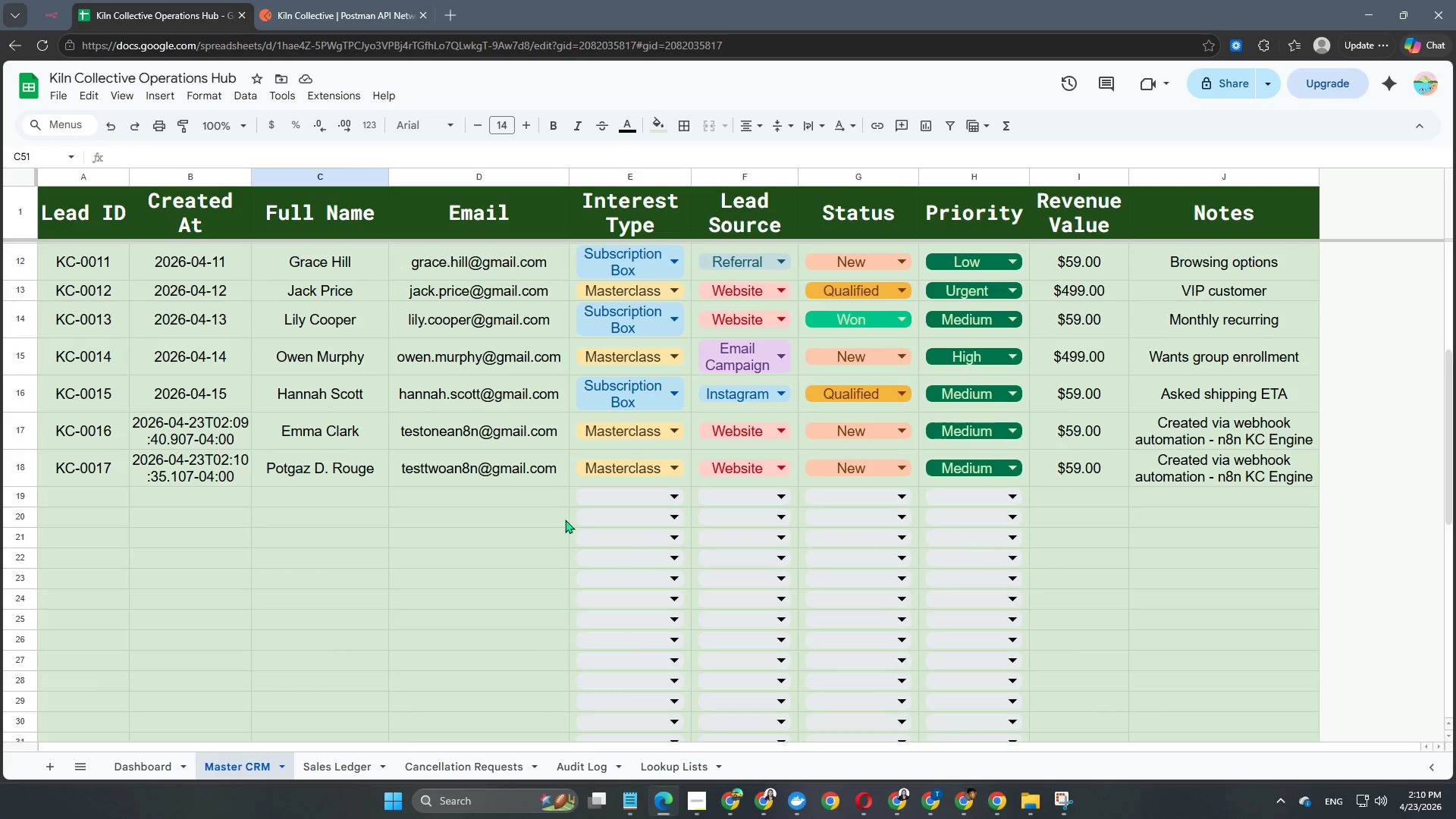 
hold_key(key=Space, duration=0.36)
 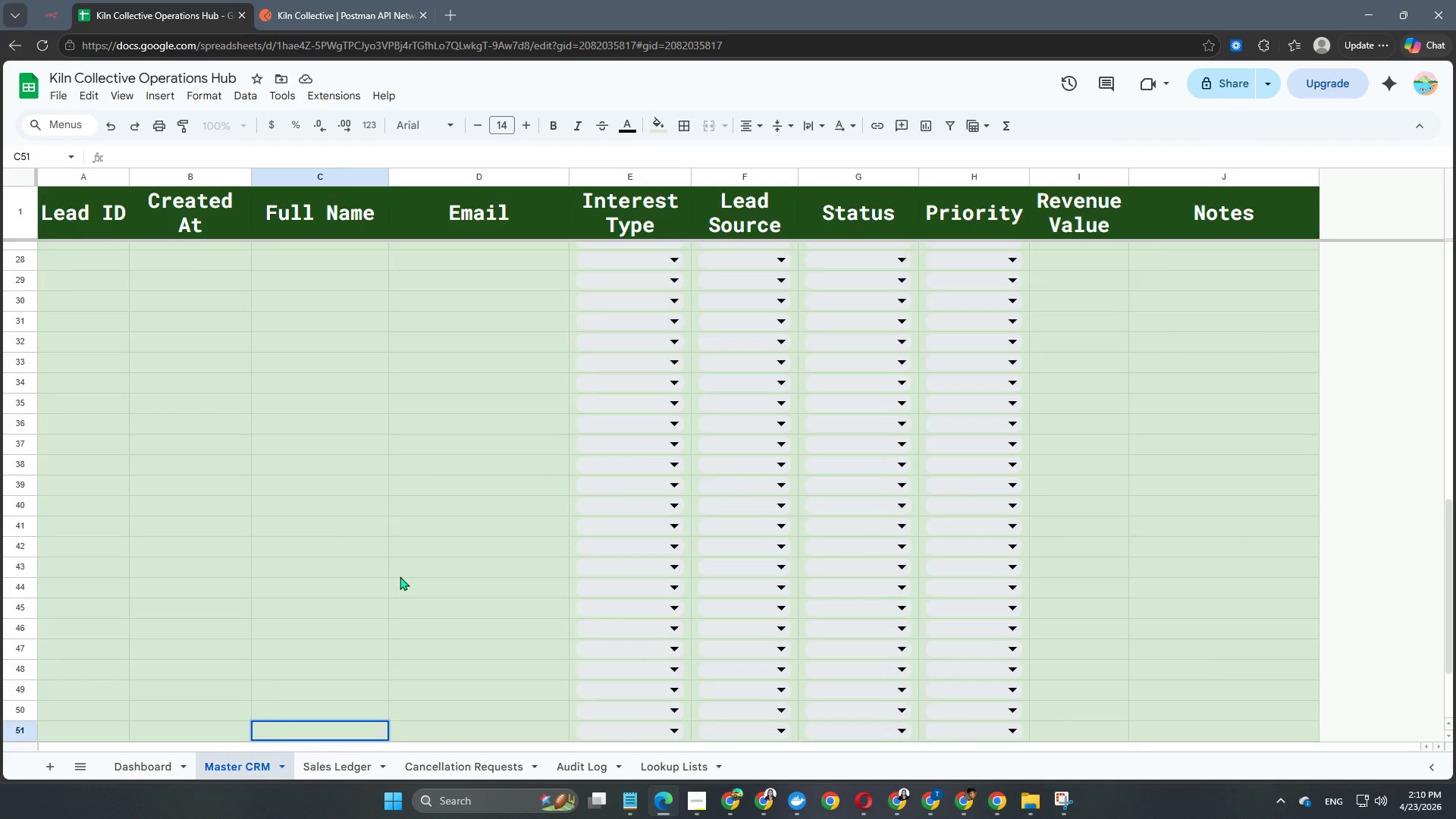 
scroll: coordinate [400, 576], scroll_direction: up, amount: 8.0
 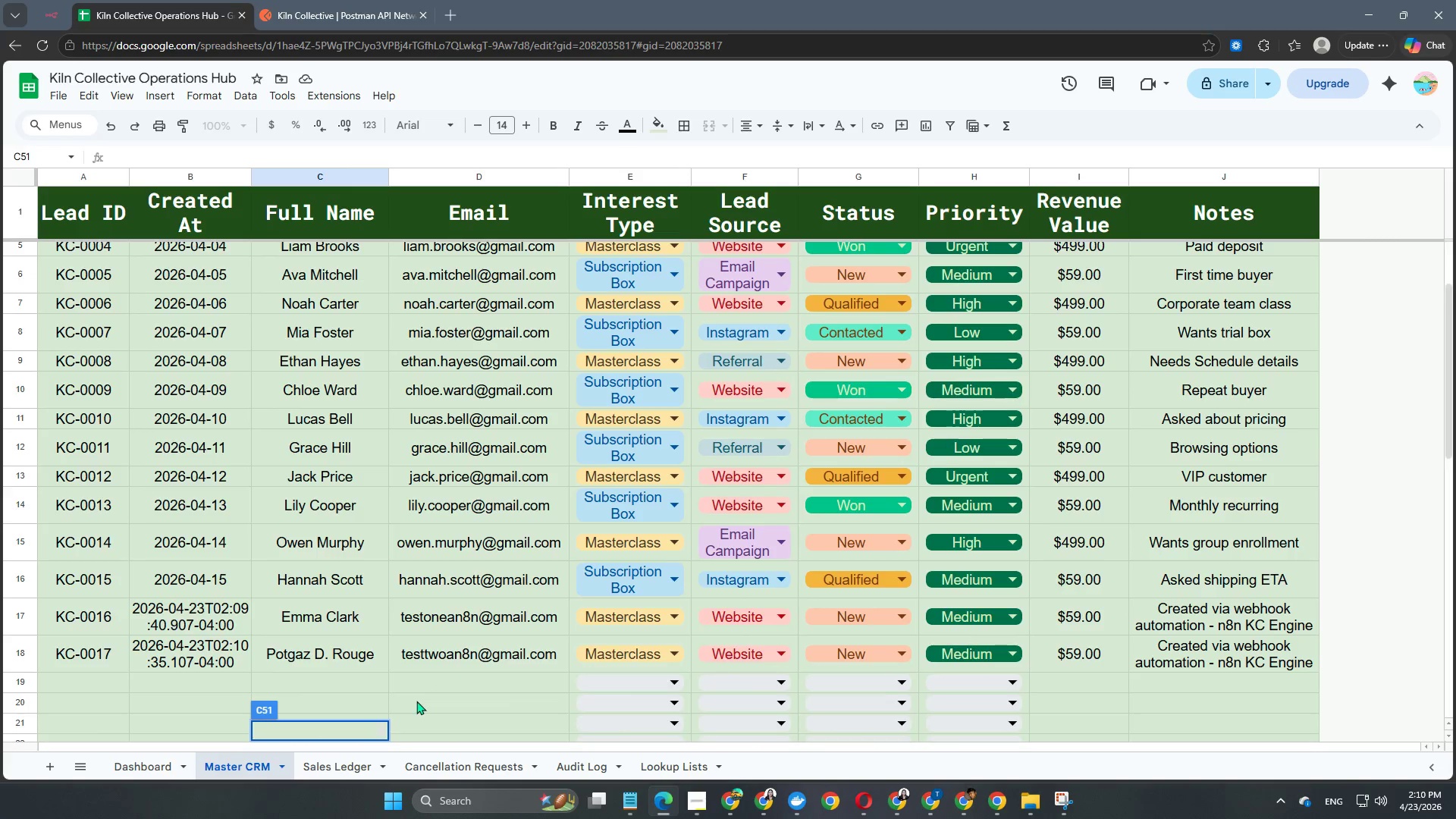 
left_click([416, 701])
 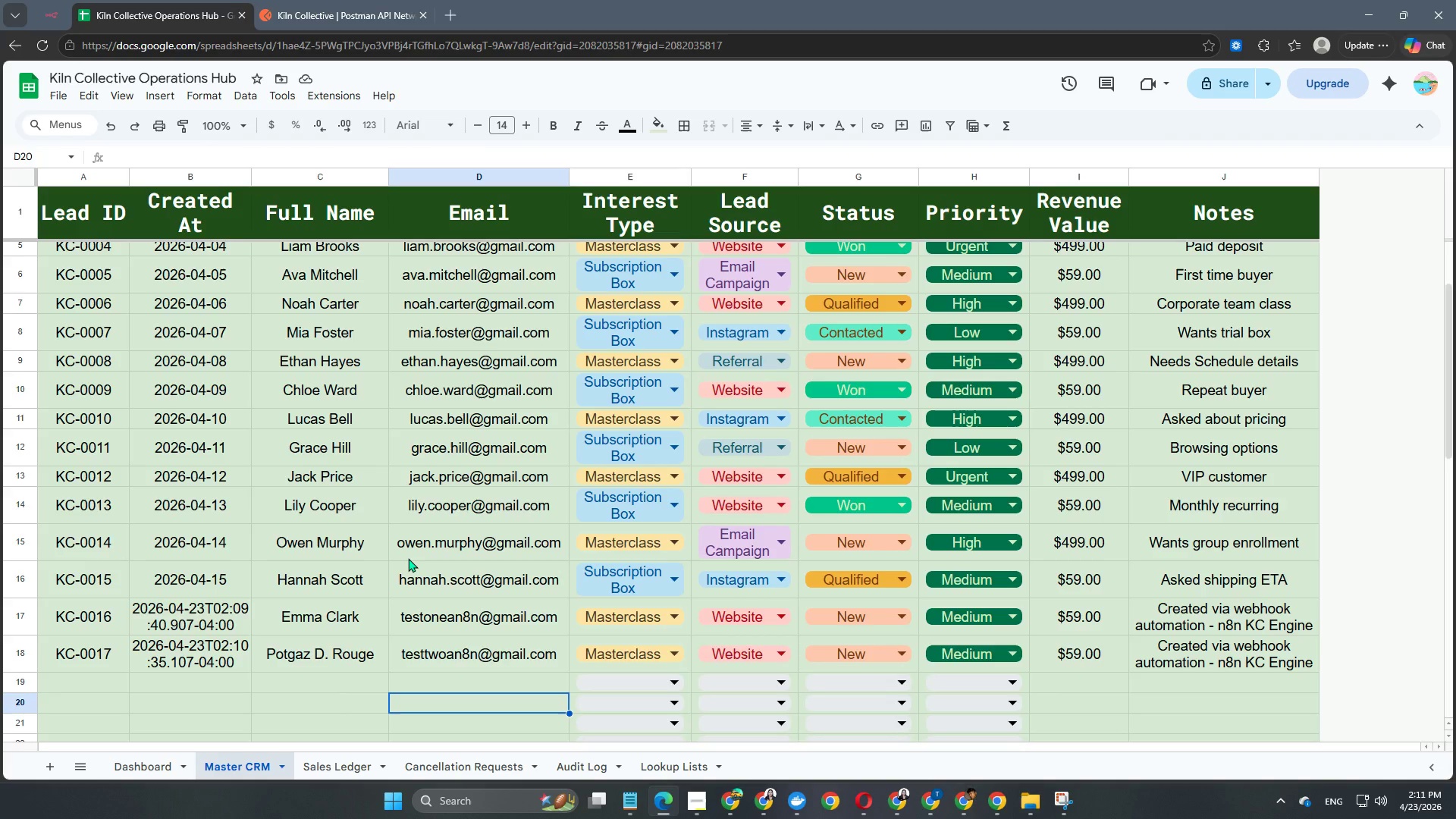 
wait(20.48)
 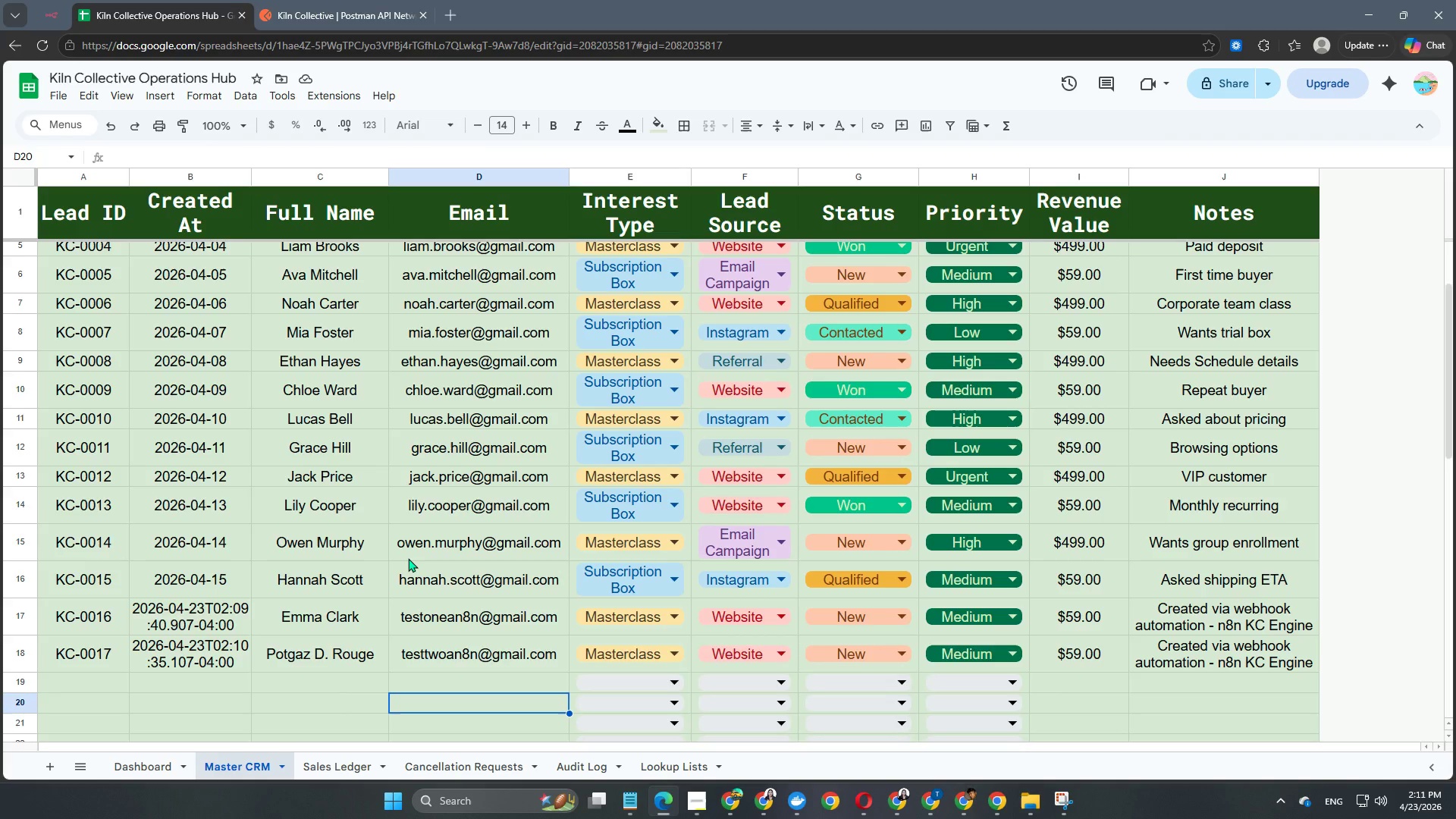 
scroll: coordinate [513, 538], scroll_direction: up, amount: 10.0
 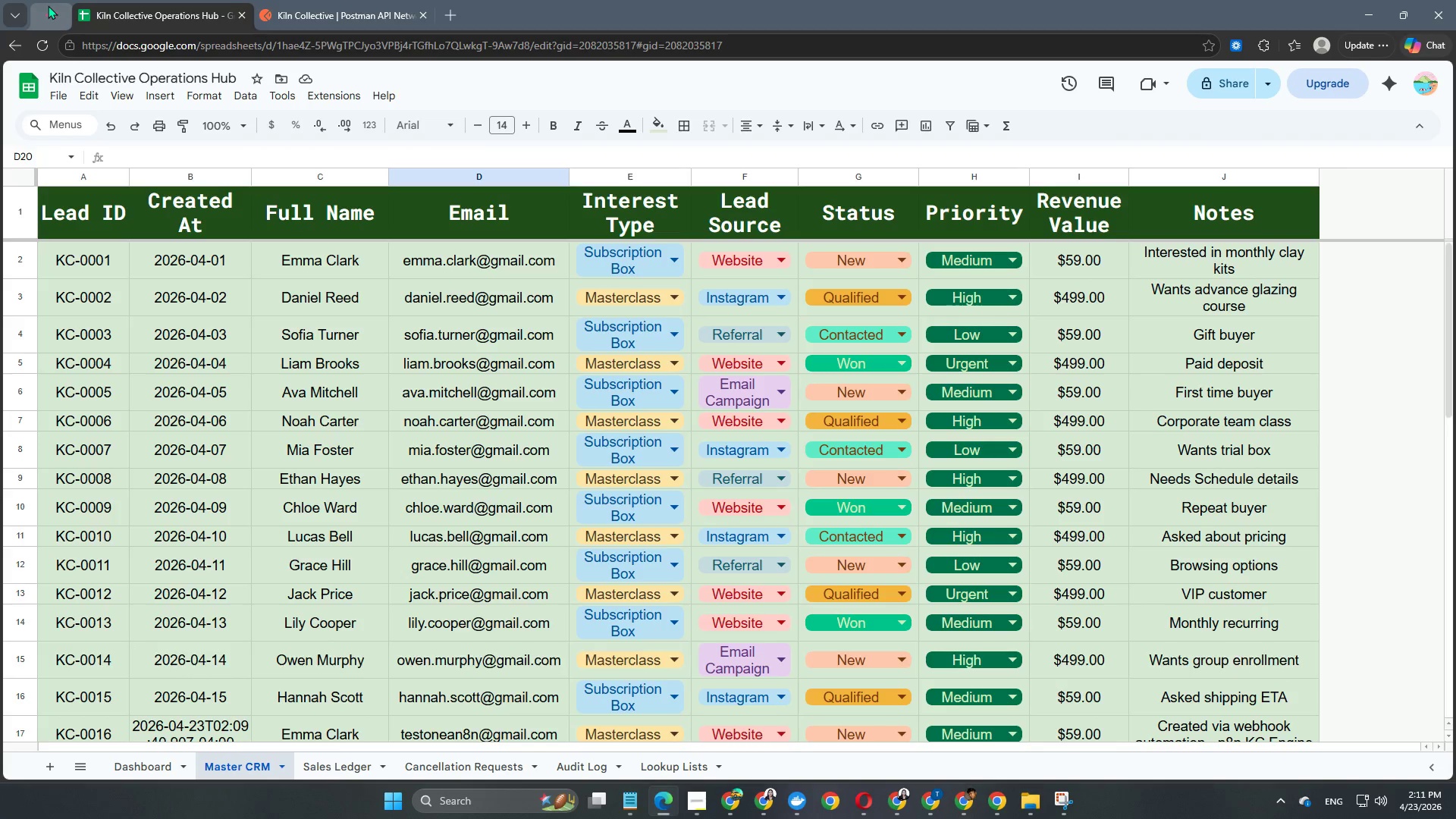 
left_click([48, 5])
 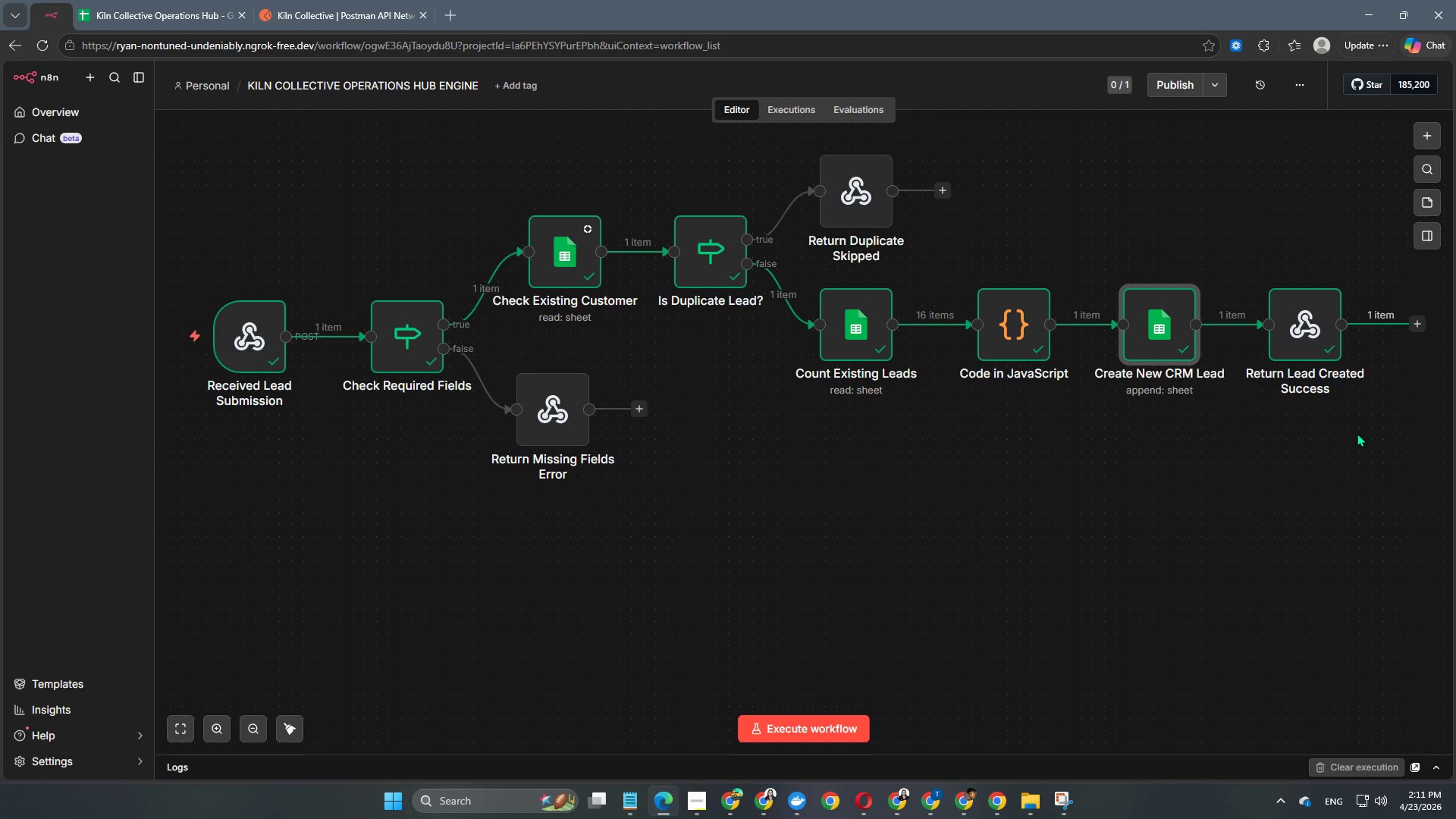 
wait(17.8)
 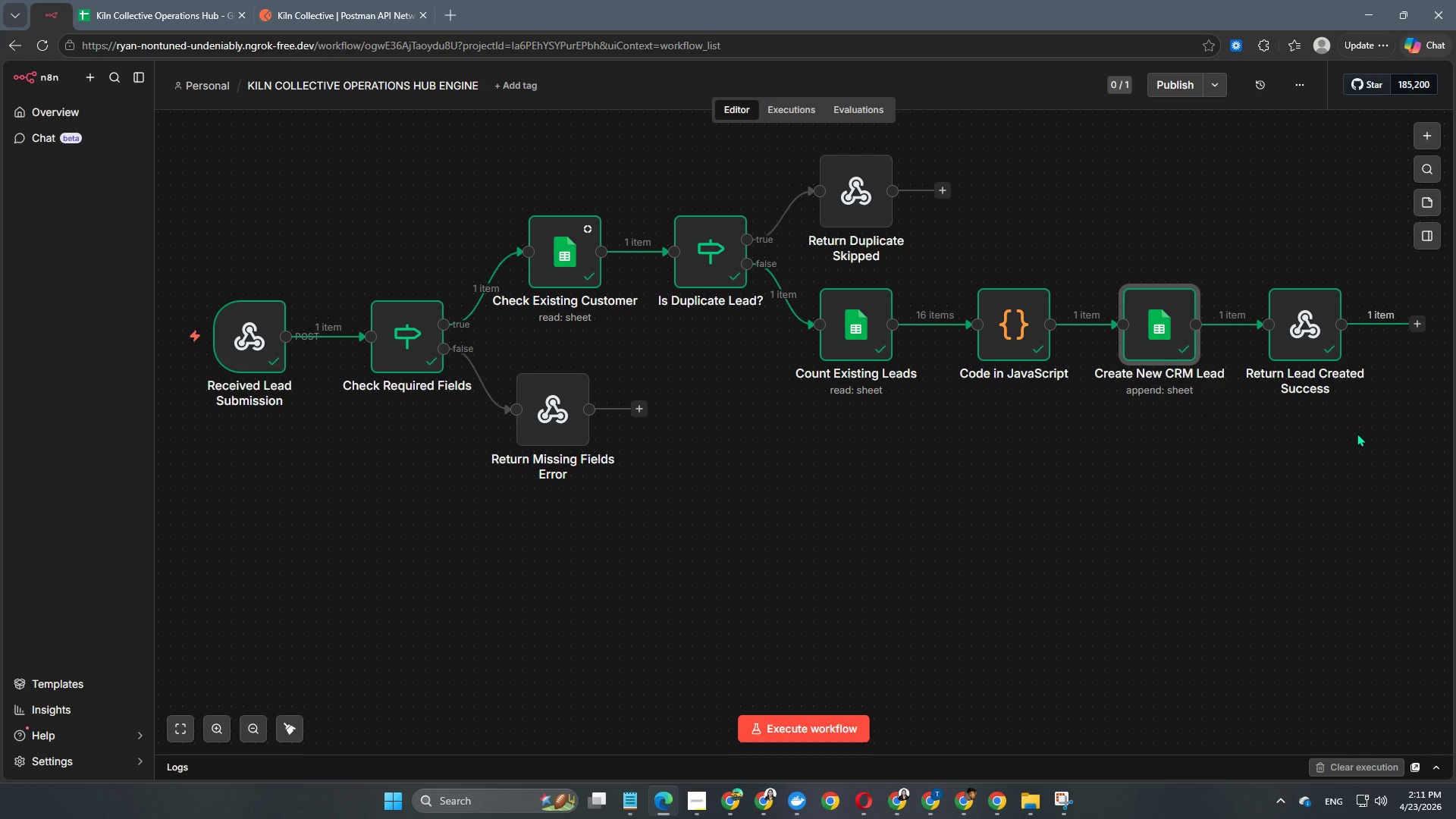 
hold_key(key=Space, duration=1.5)
 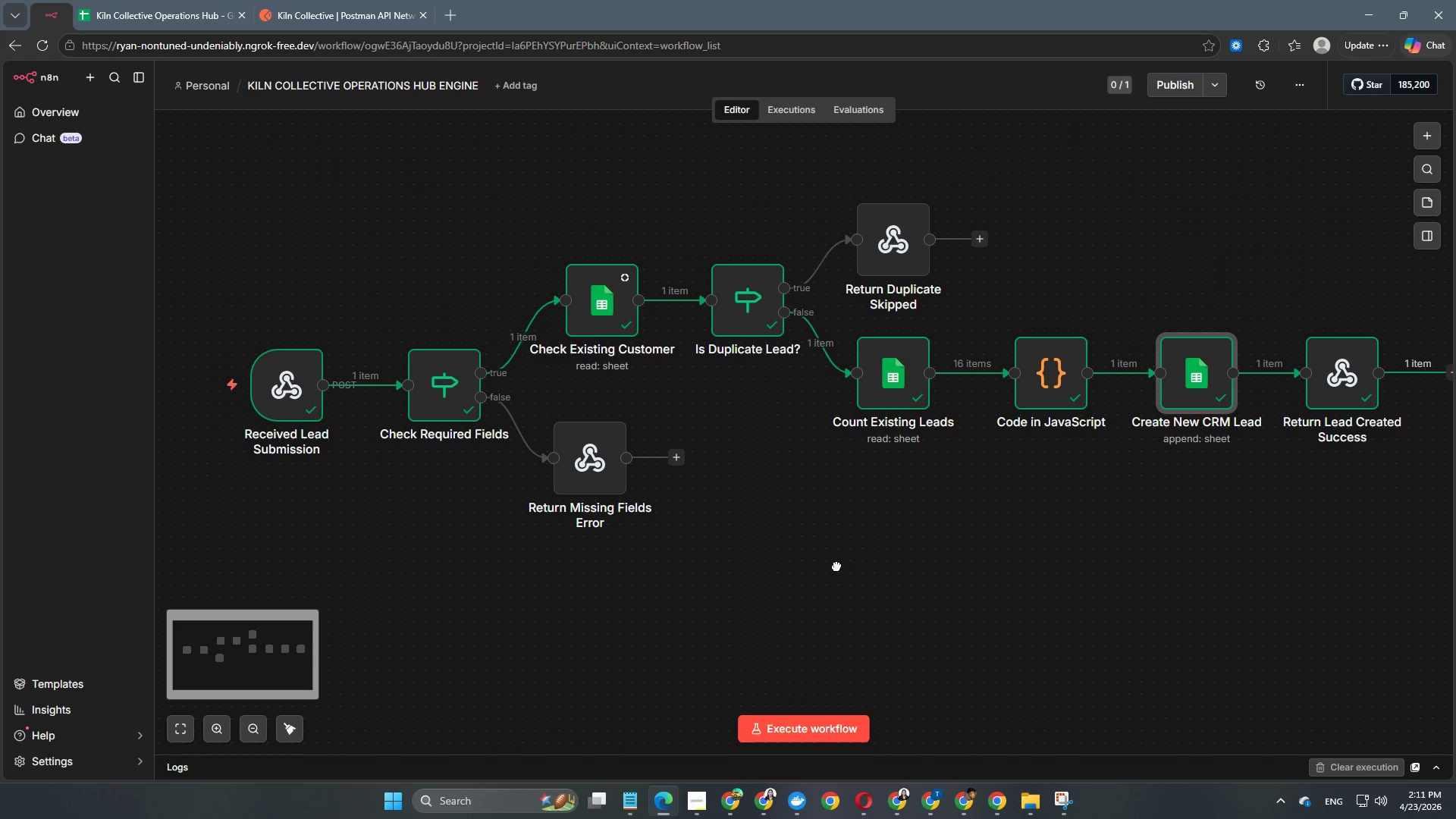 
left_click_drag(start_coordinate=[799, 517], to_coordinate=[836, 566])
 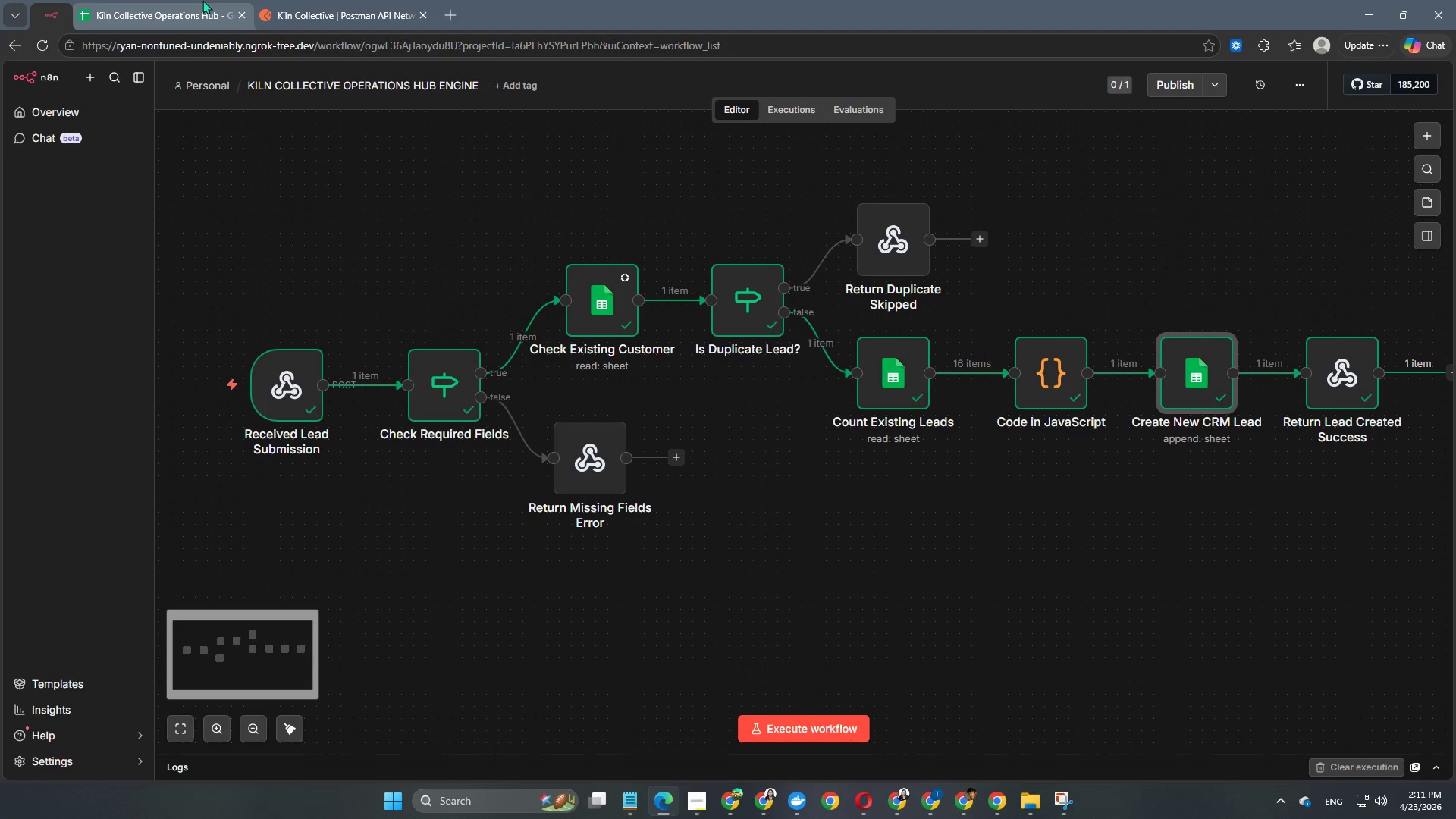 
hold_key(key=Space, duration=0.66)
 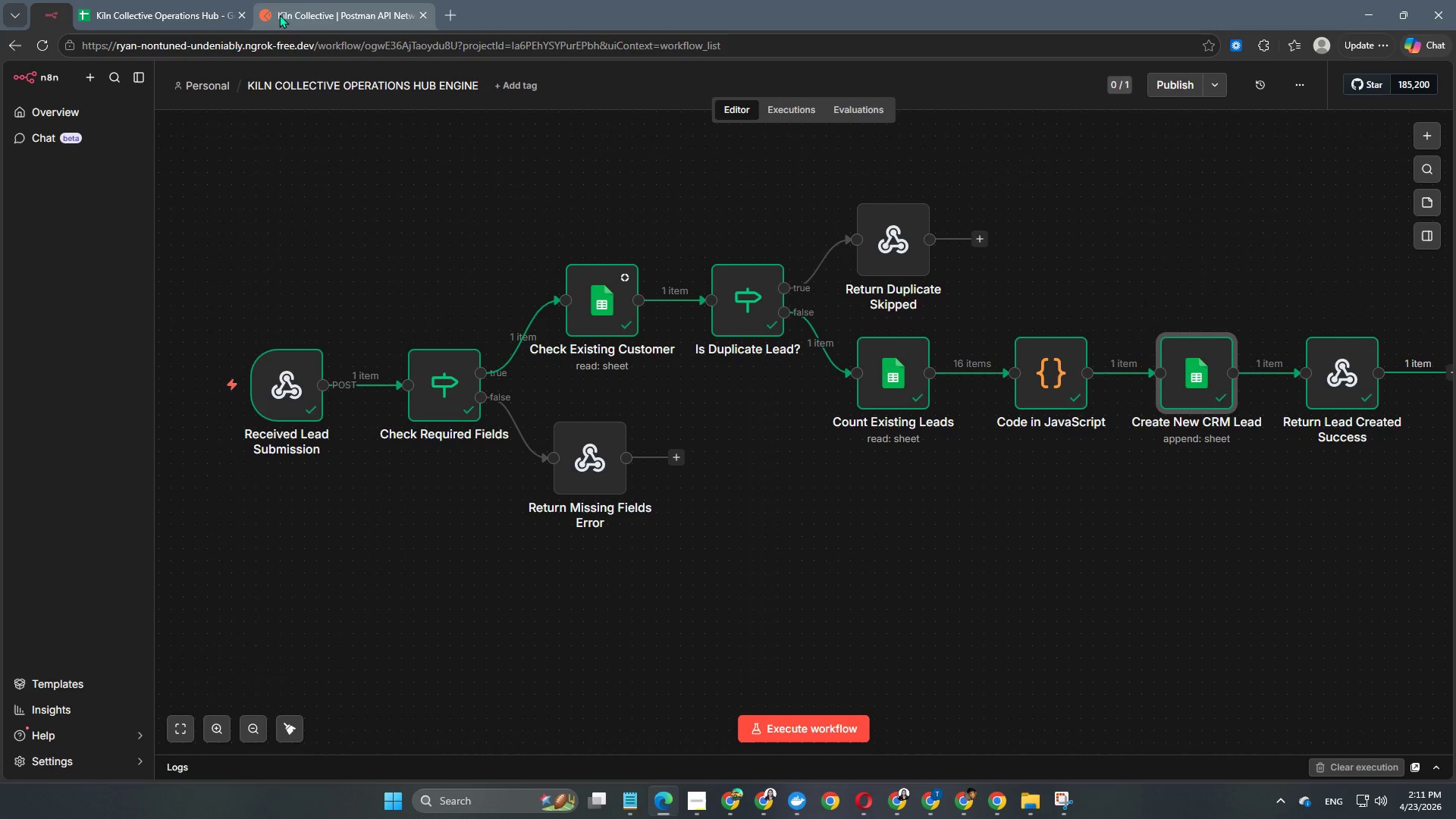 
left_click([305, 0])
 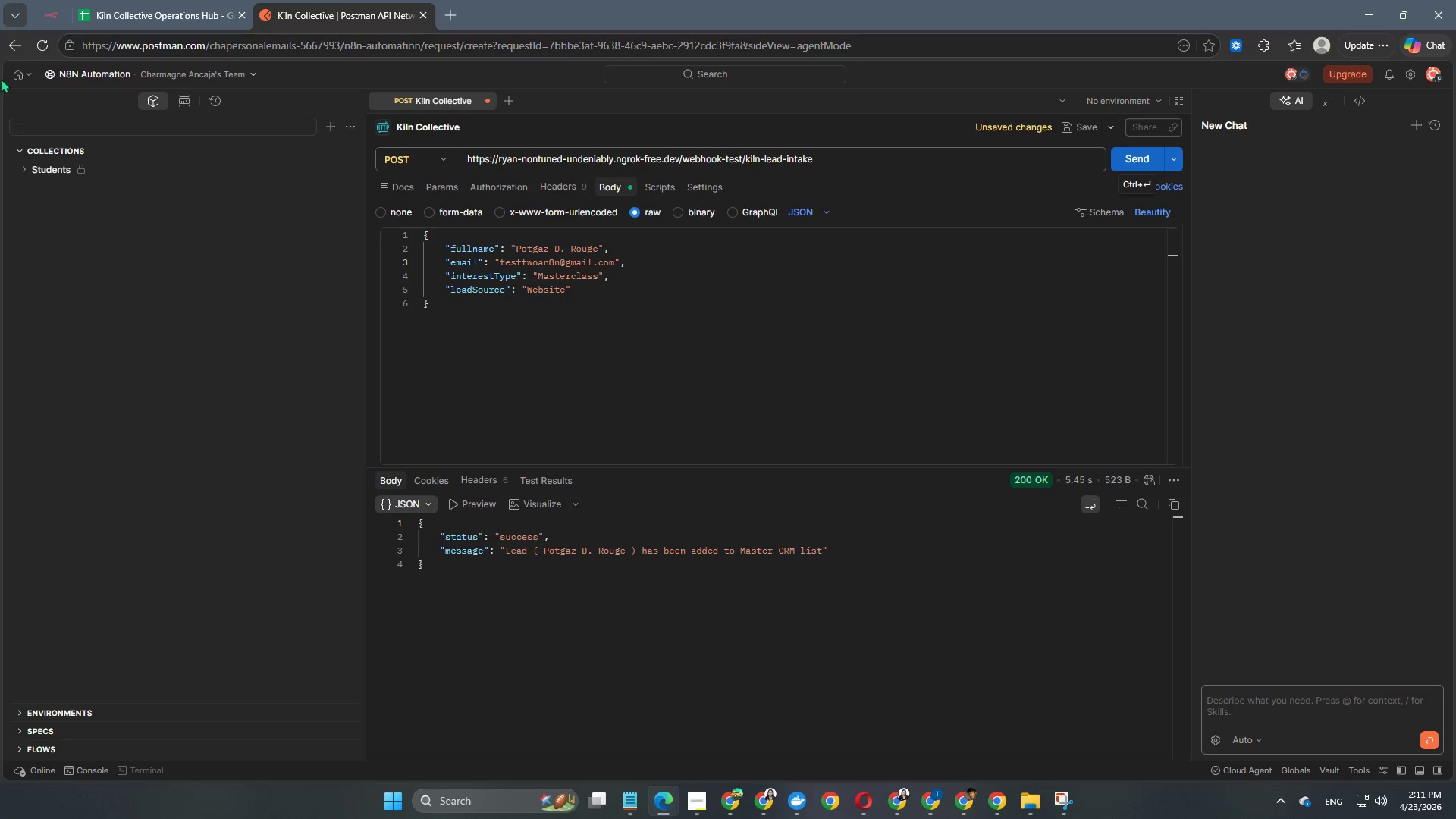 
left_click([63, 11])
 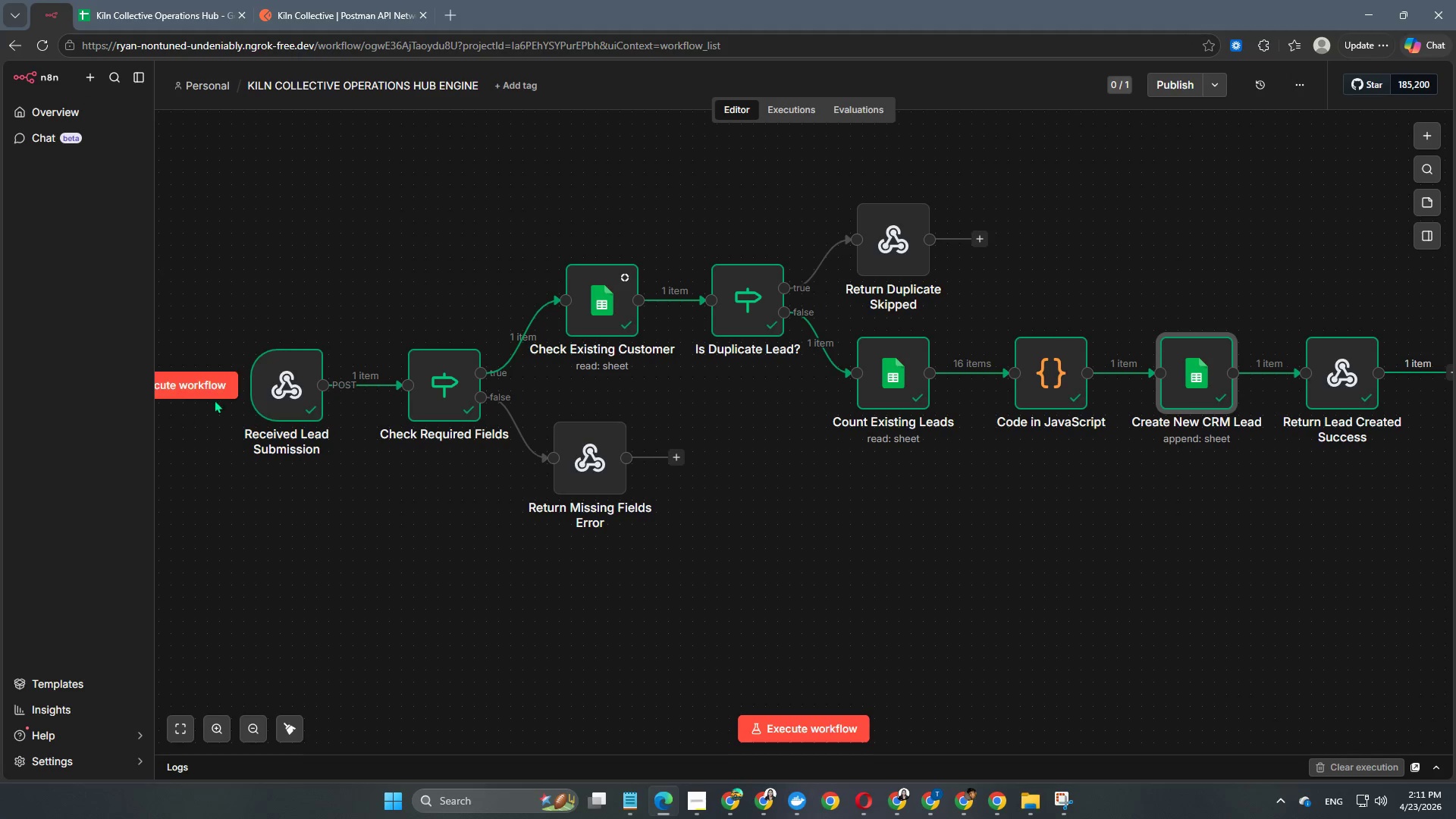 
left_click([226, 389])
 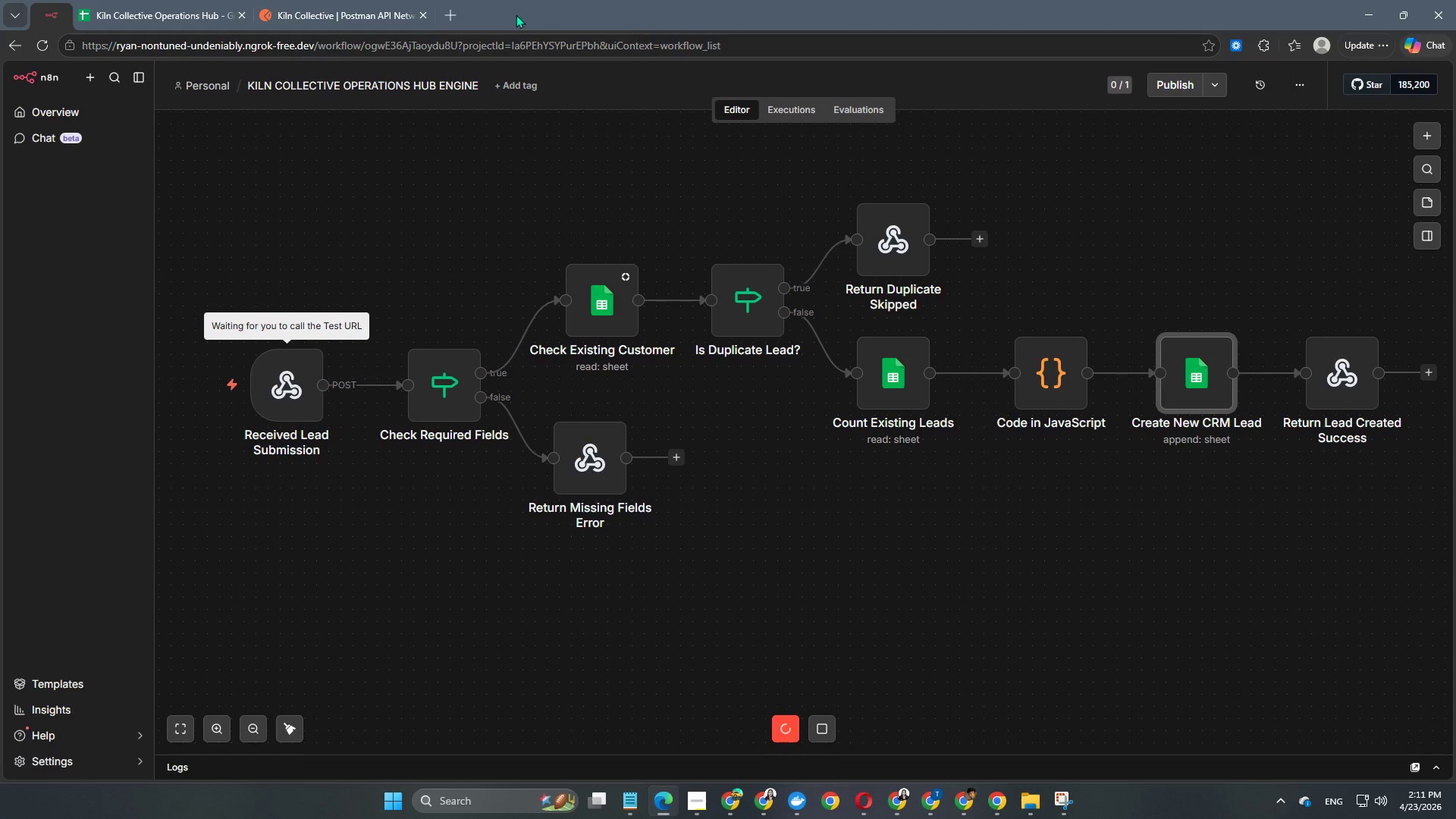 
left_click([374, 0])
 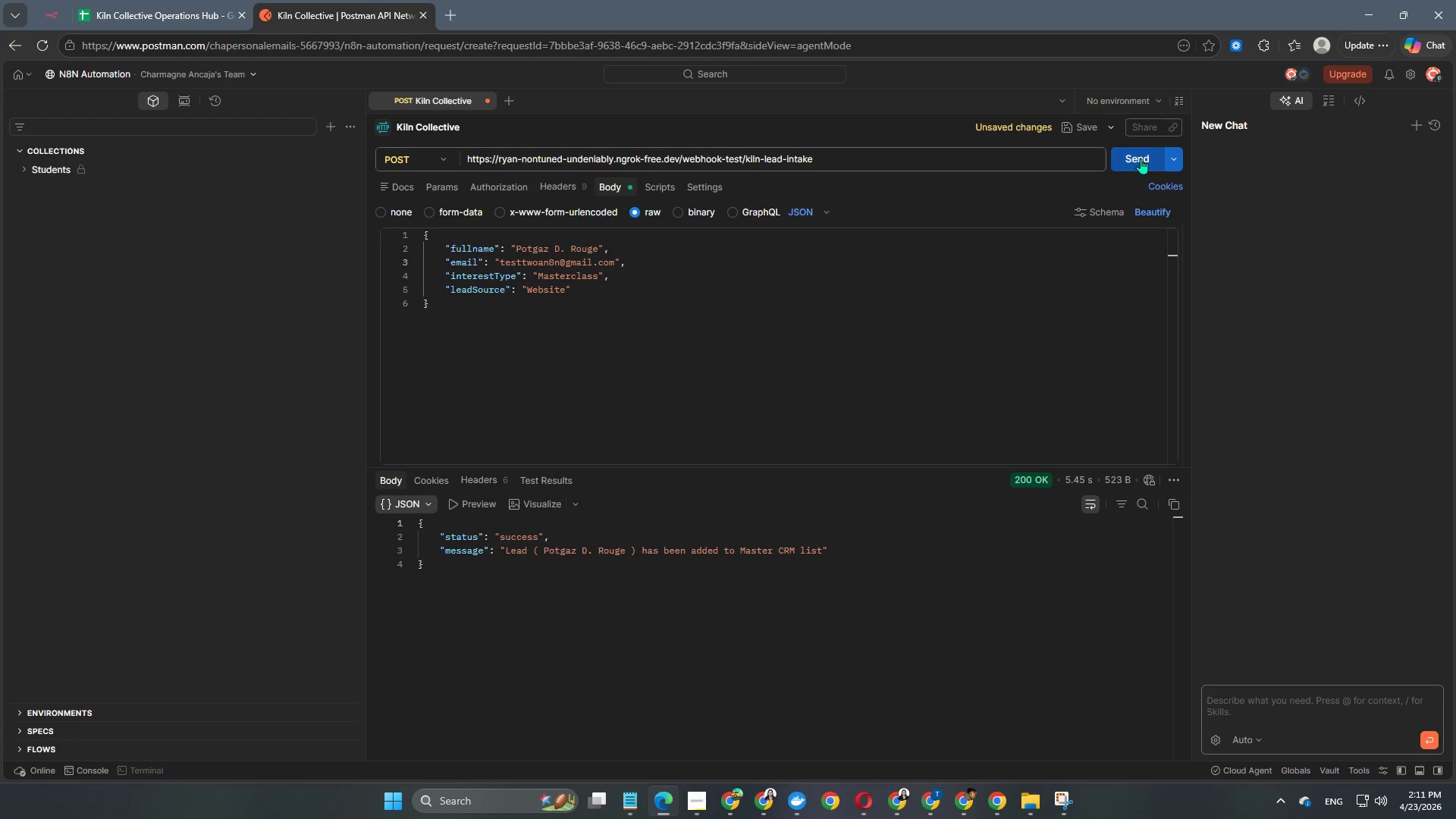 
left_click([1141, 159])
 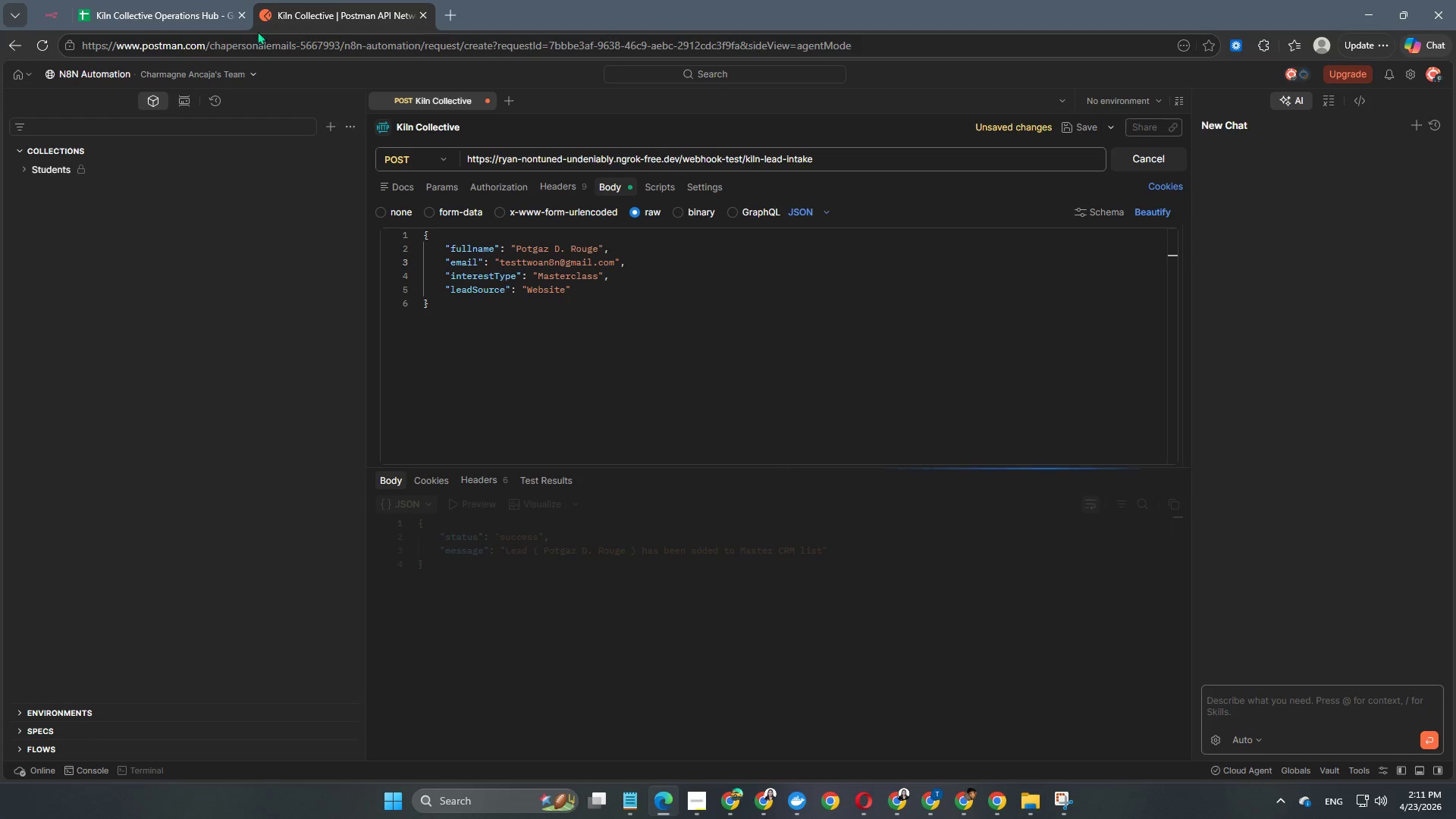 
mouse_move([96, 4])
 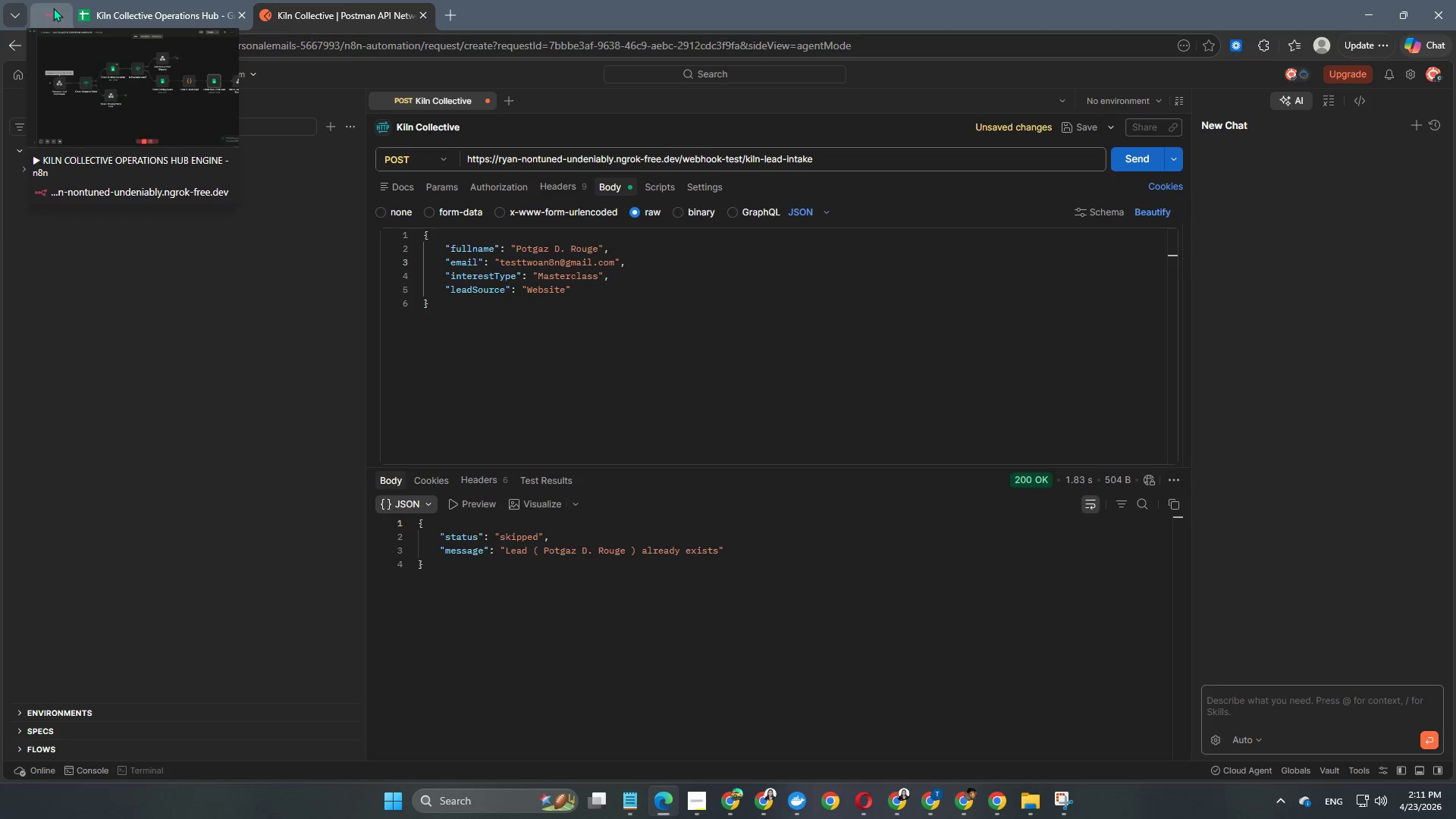 
left_click([55, 9])
 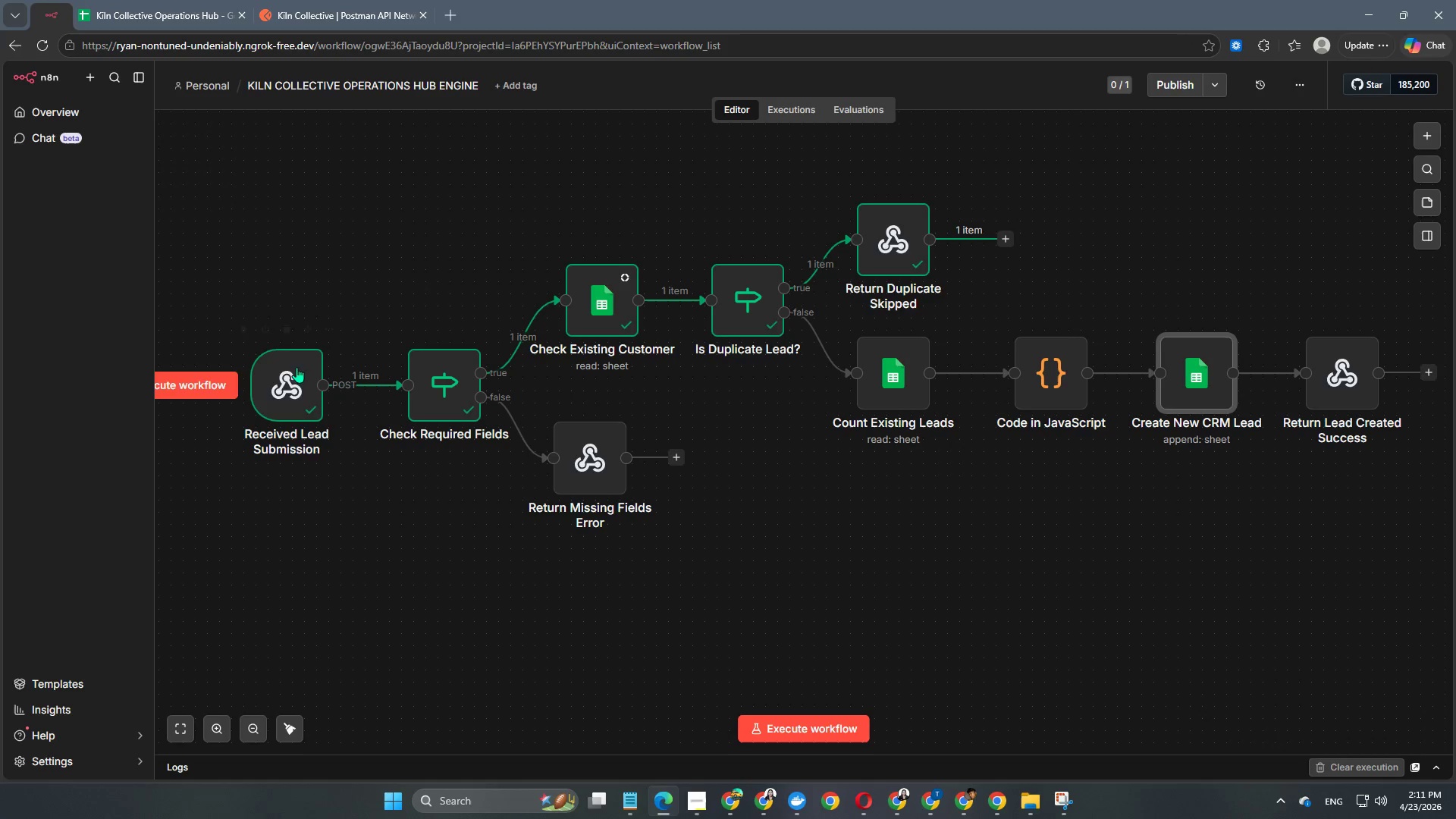 
left_click([347, 6])
 